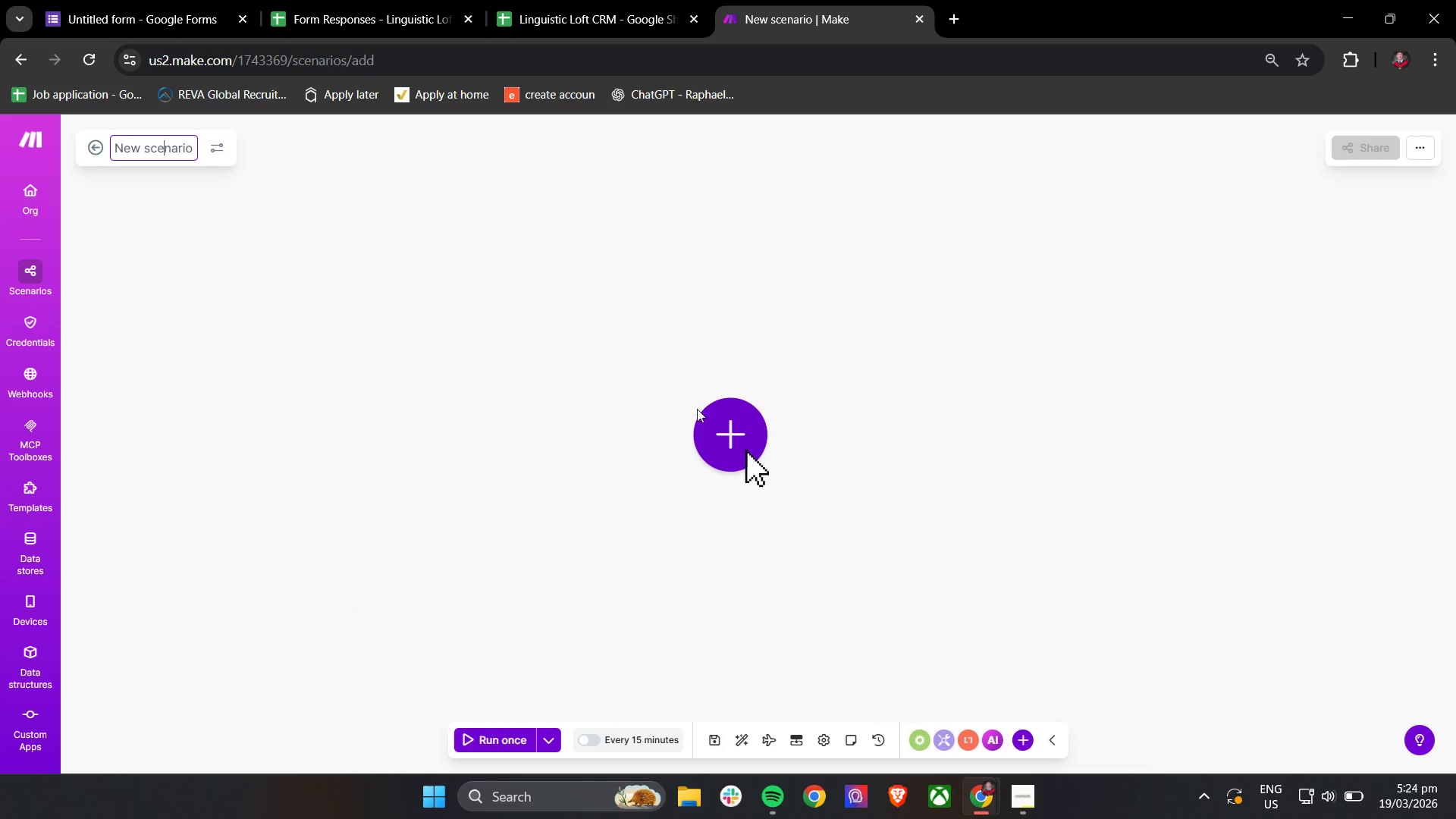 
left_click([749, 443])
 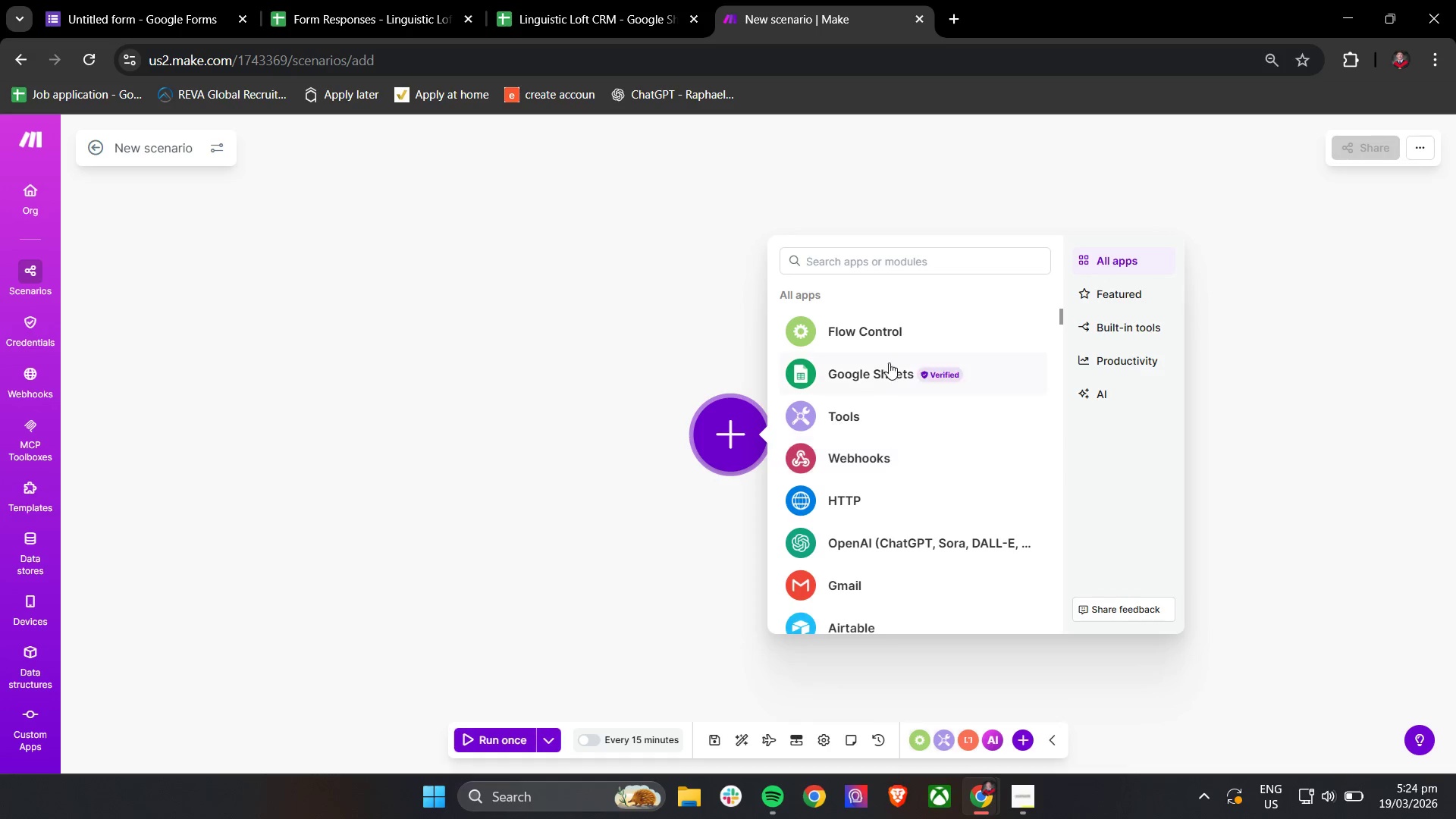 
left_click([895, 375])
 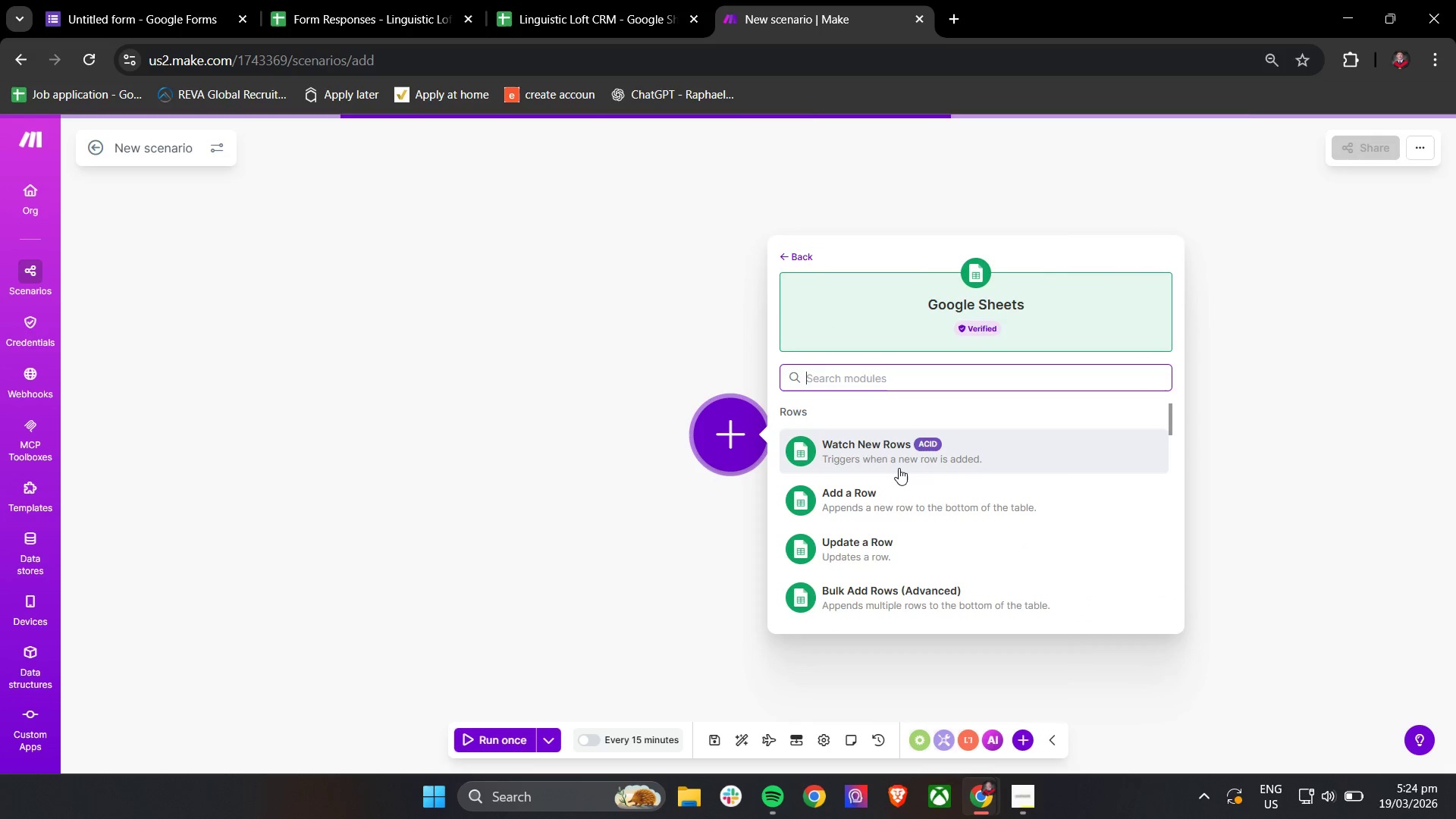 
left_click([901, 460])
 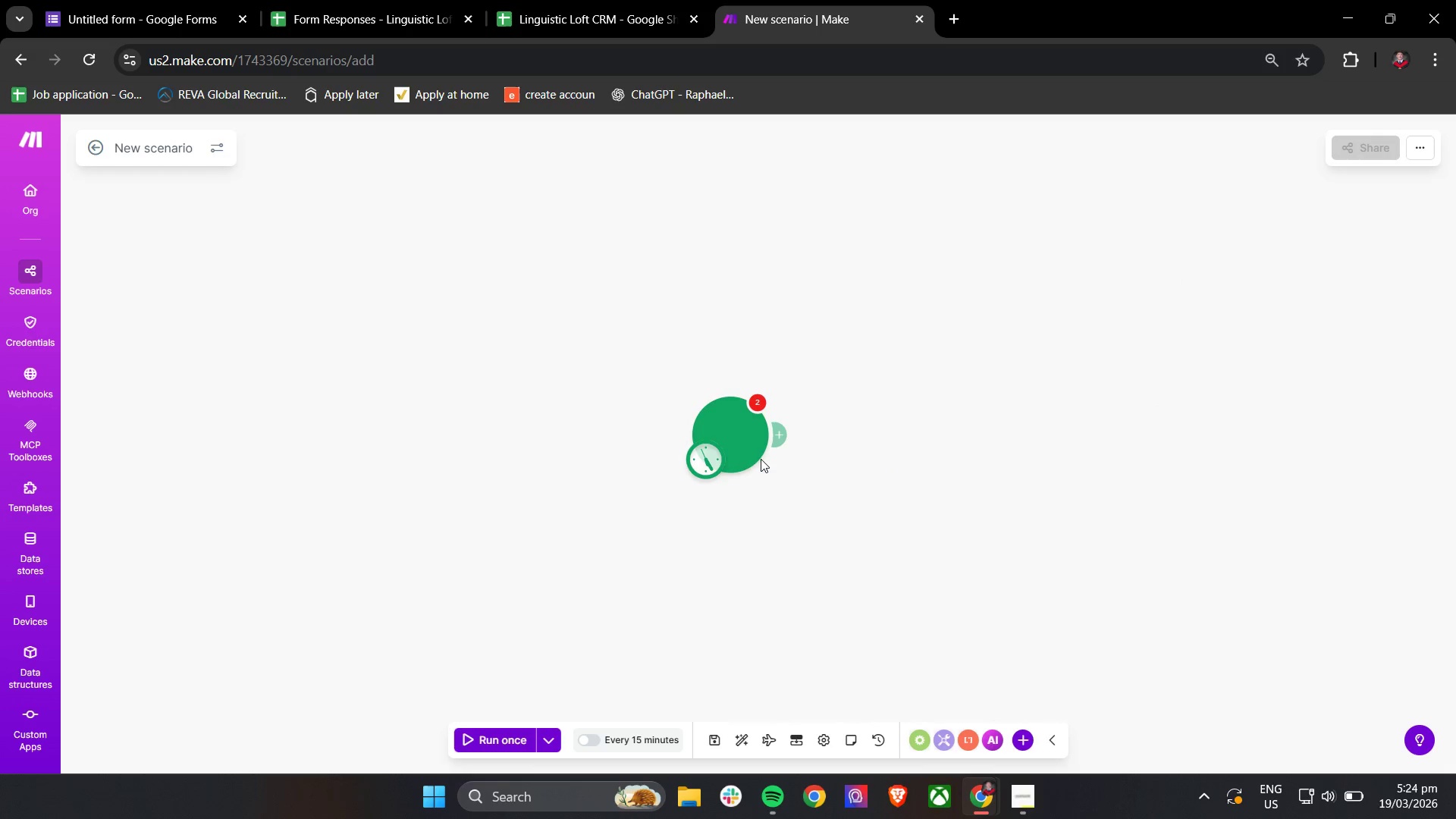 
left_click([738, 431])
 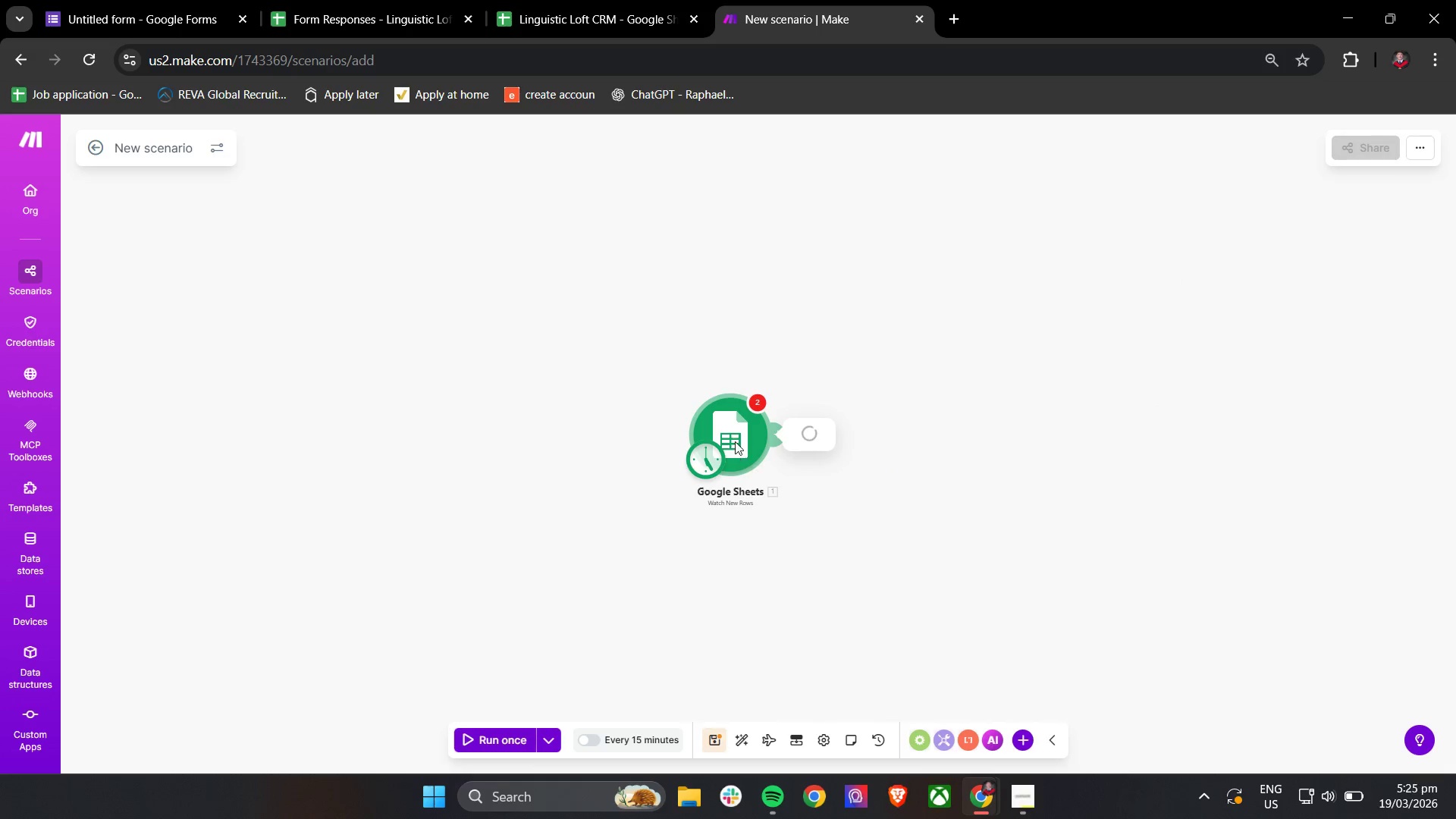 
left_click([735, 440])
 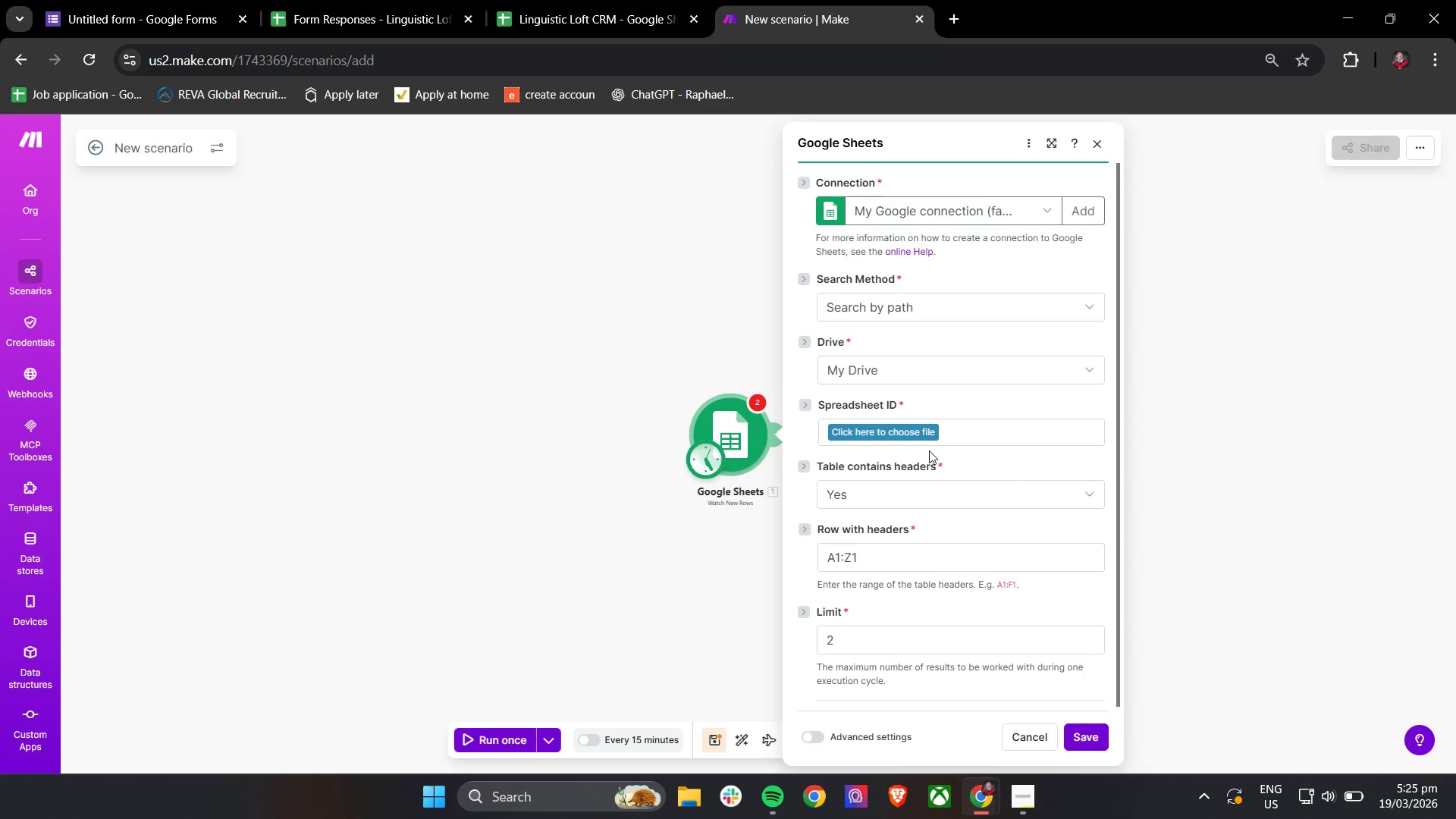 
wait(5.64)
 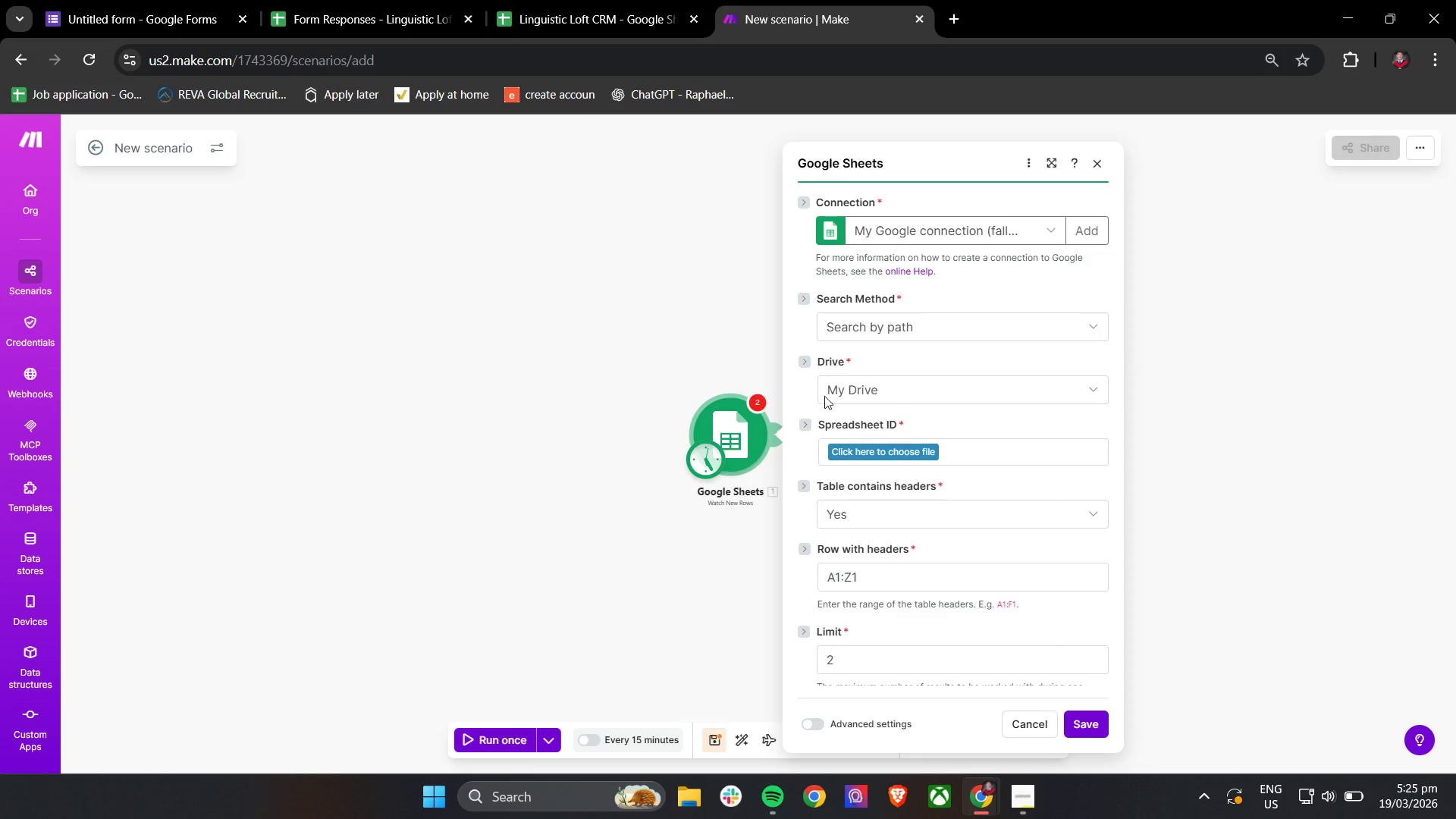 
left_click([915, 214])
 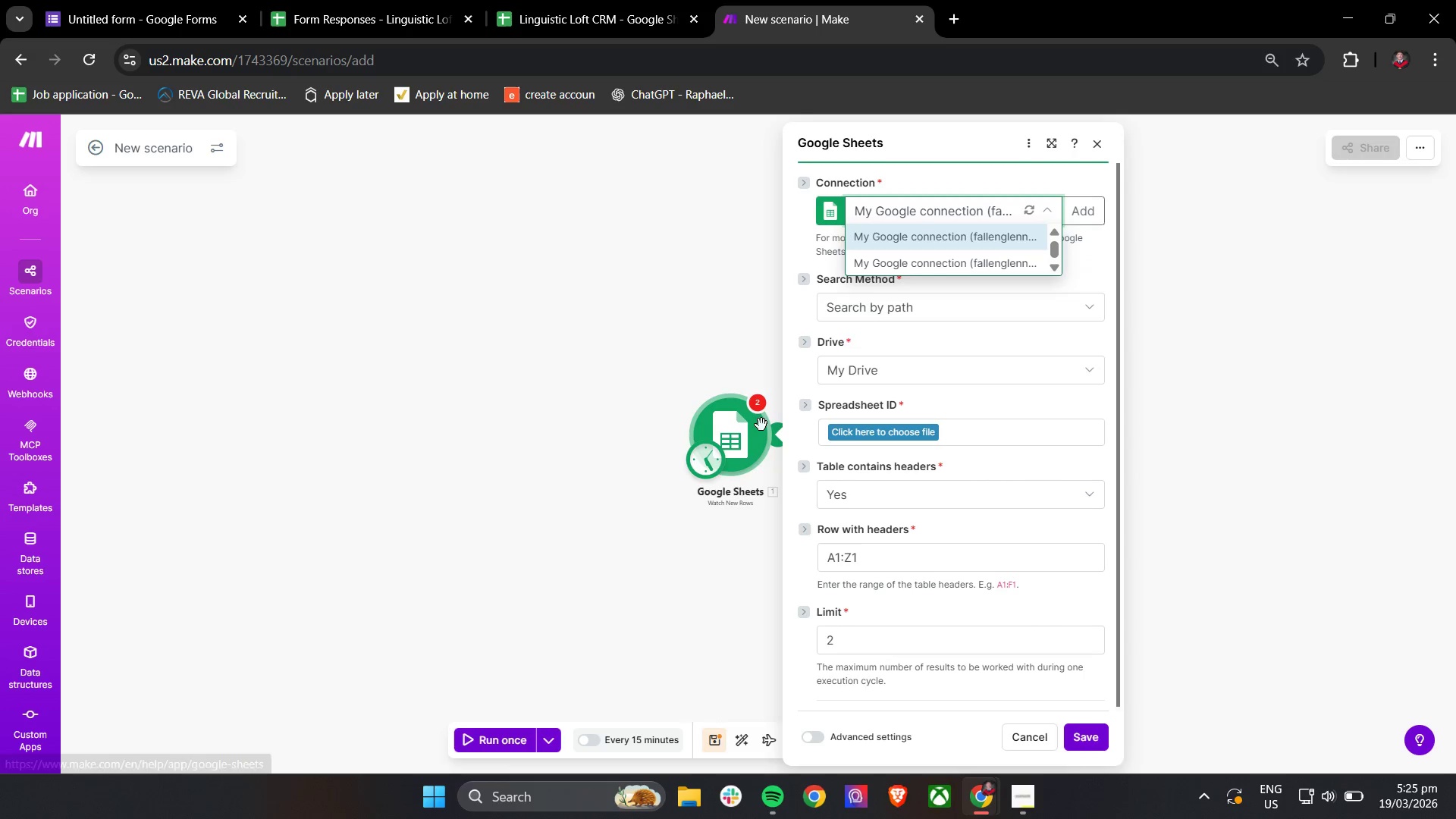 
left_click([758, 427])
 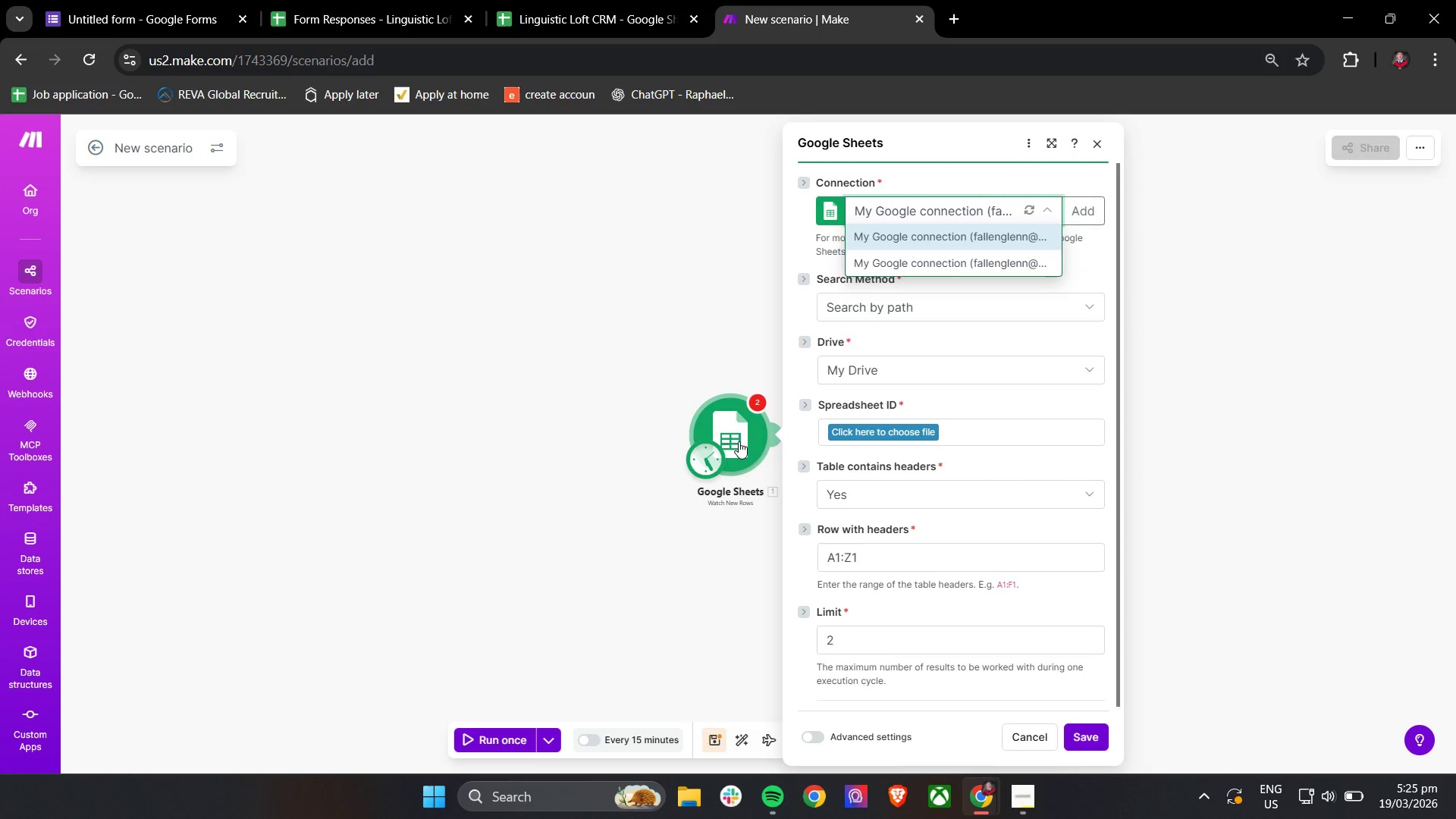 
double_click([738, 441])
 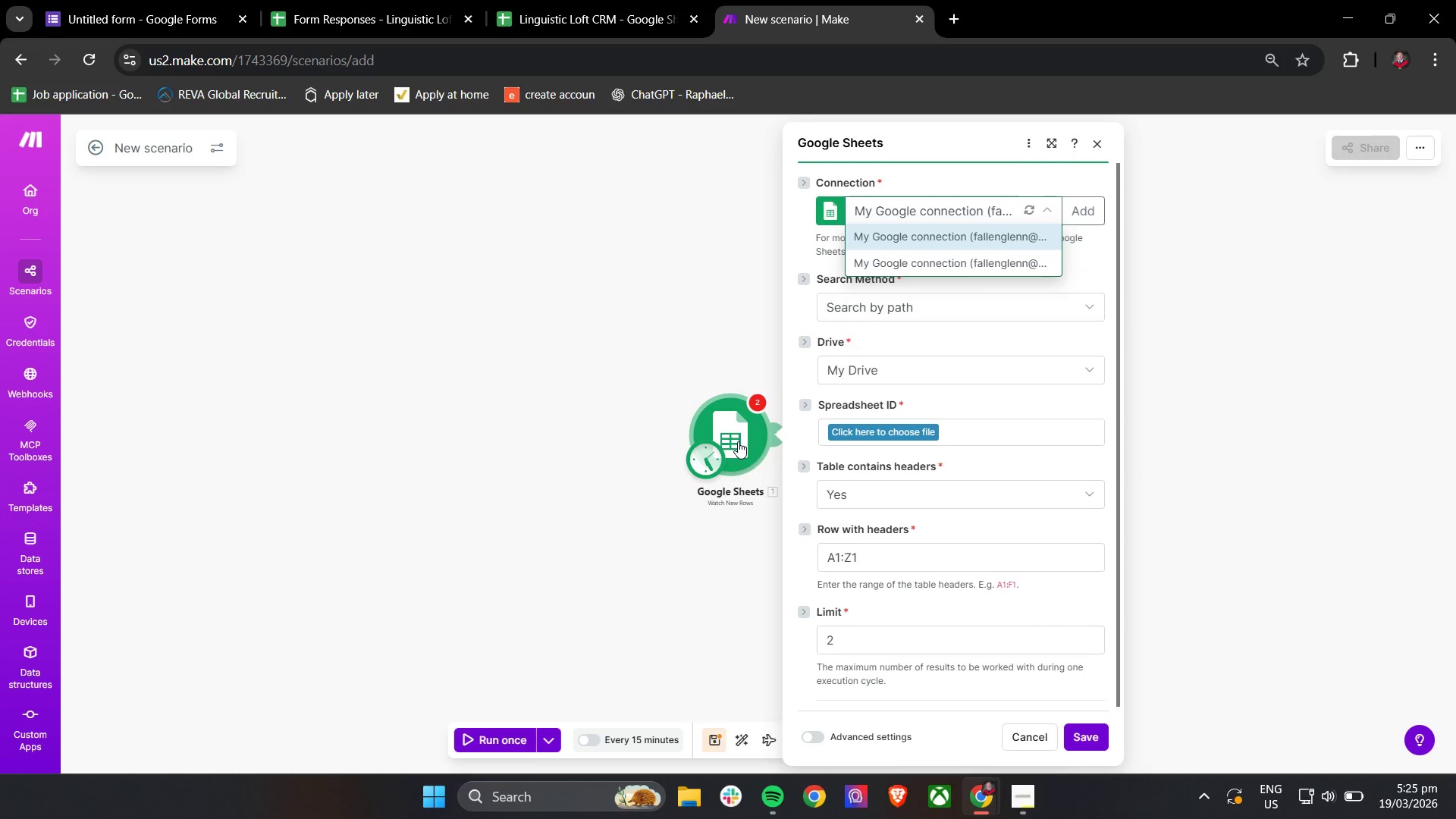 
left_click([738, 441])
 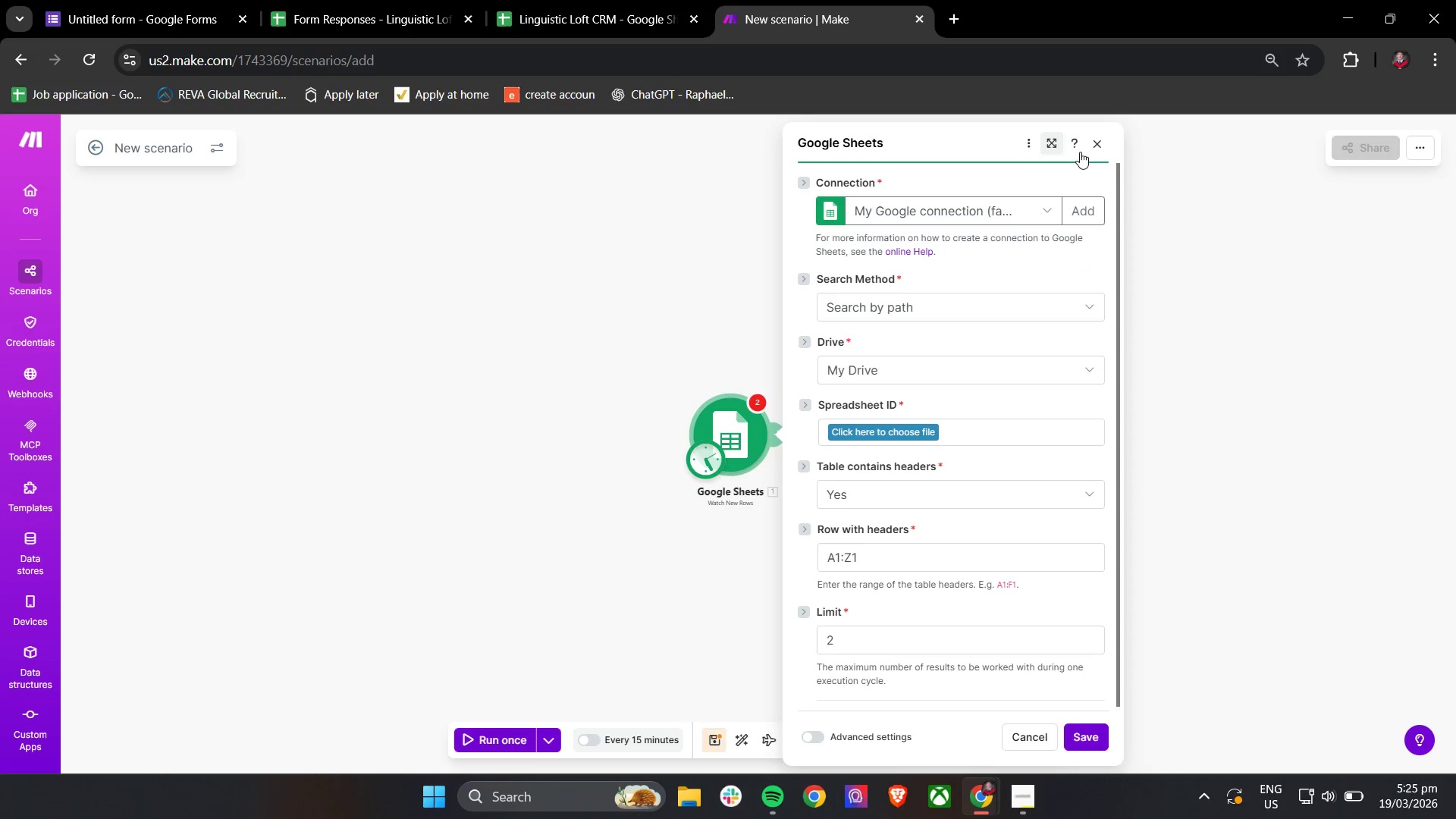 
left_click([1103, 143])
 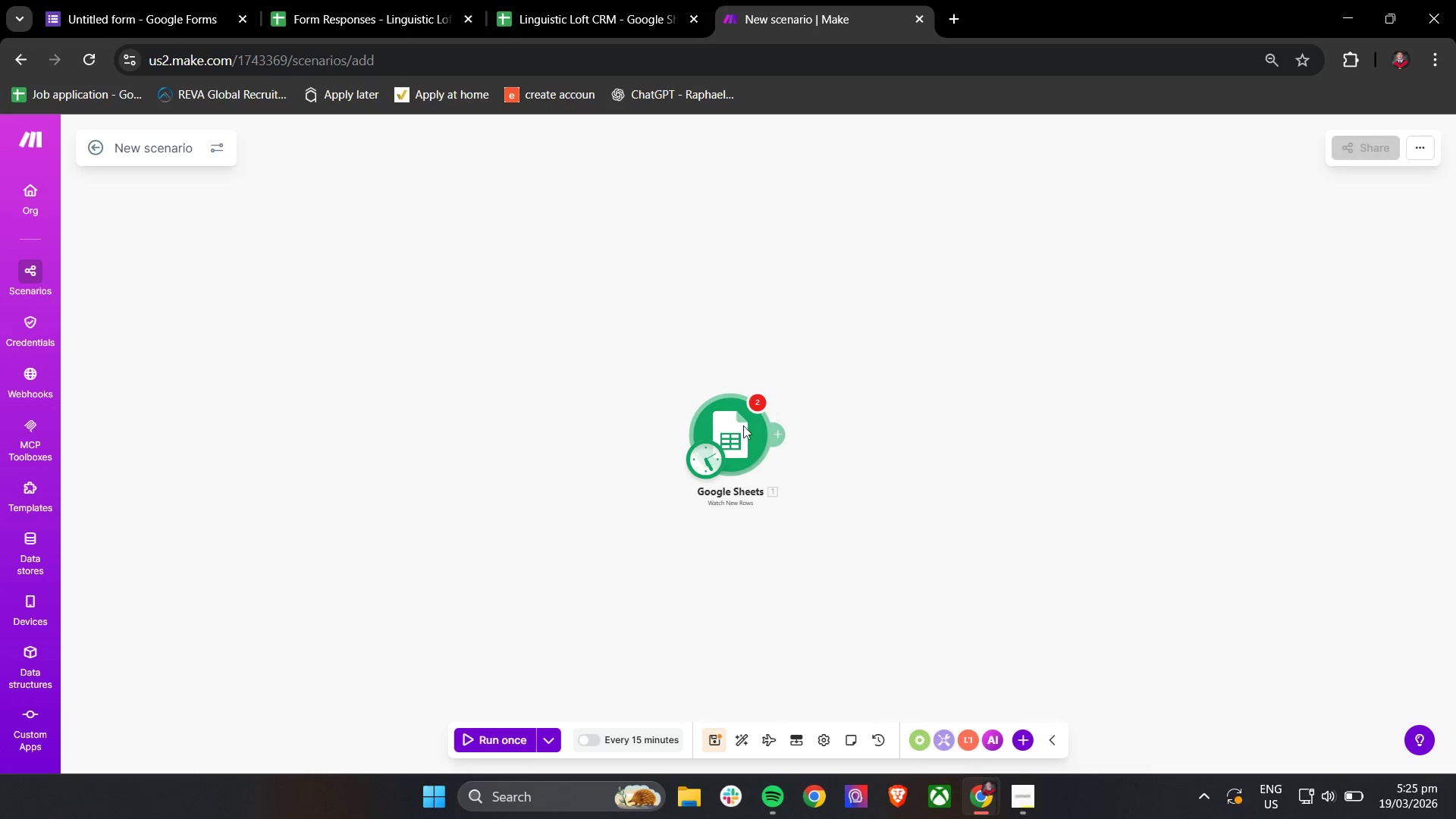 
right_click([729, 437])
 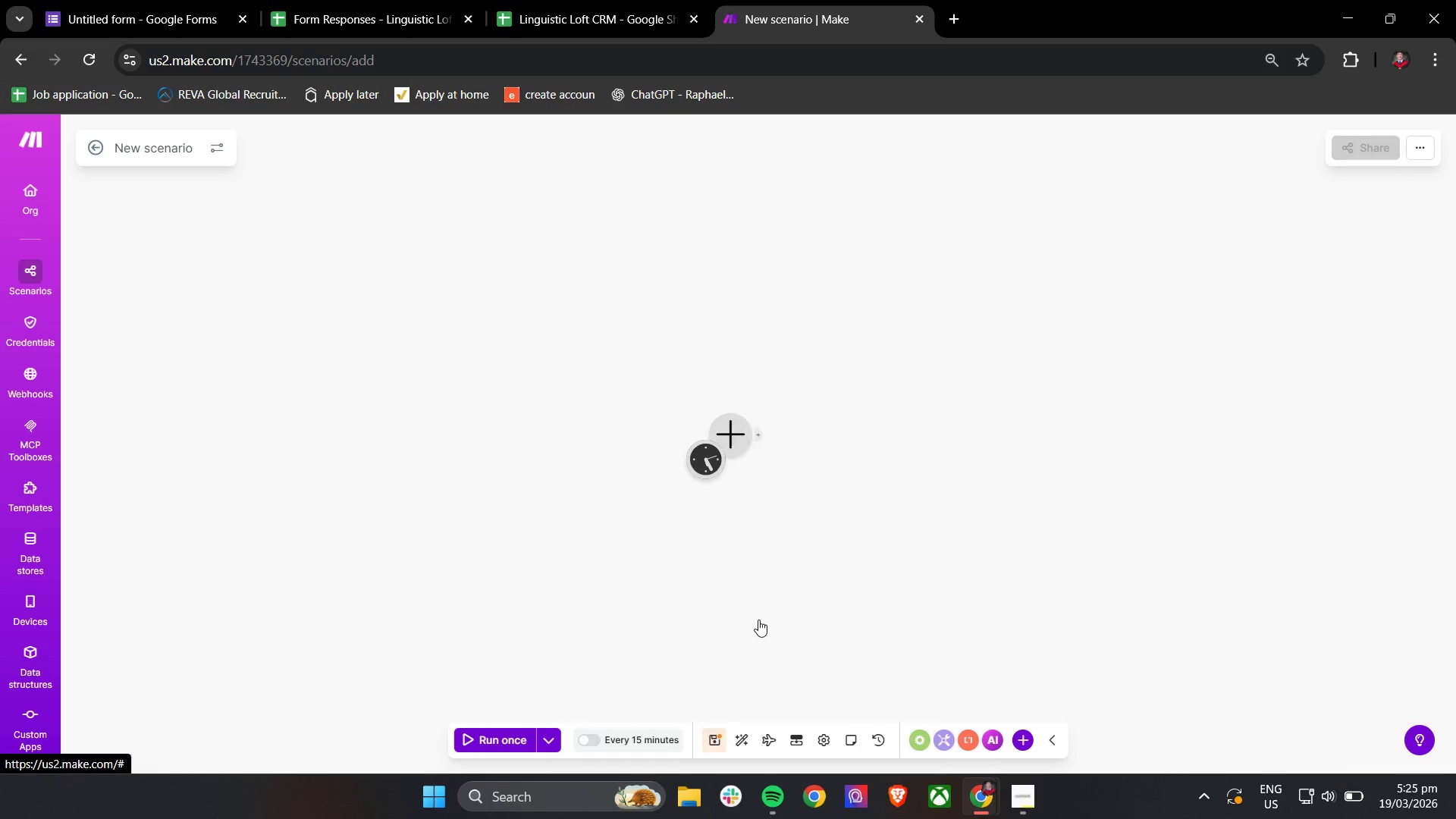 
left_click([723, 444])
 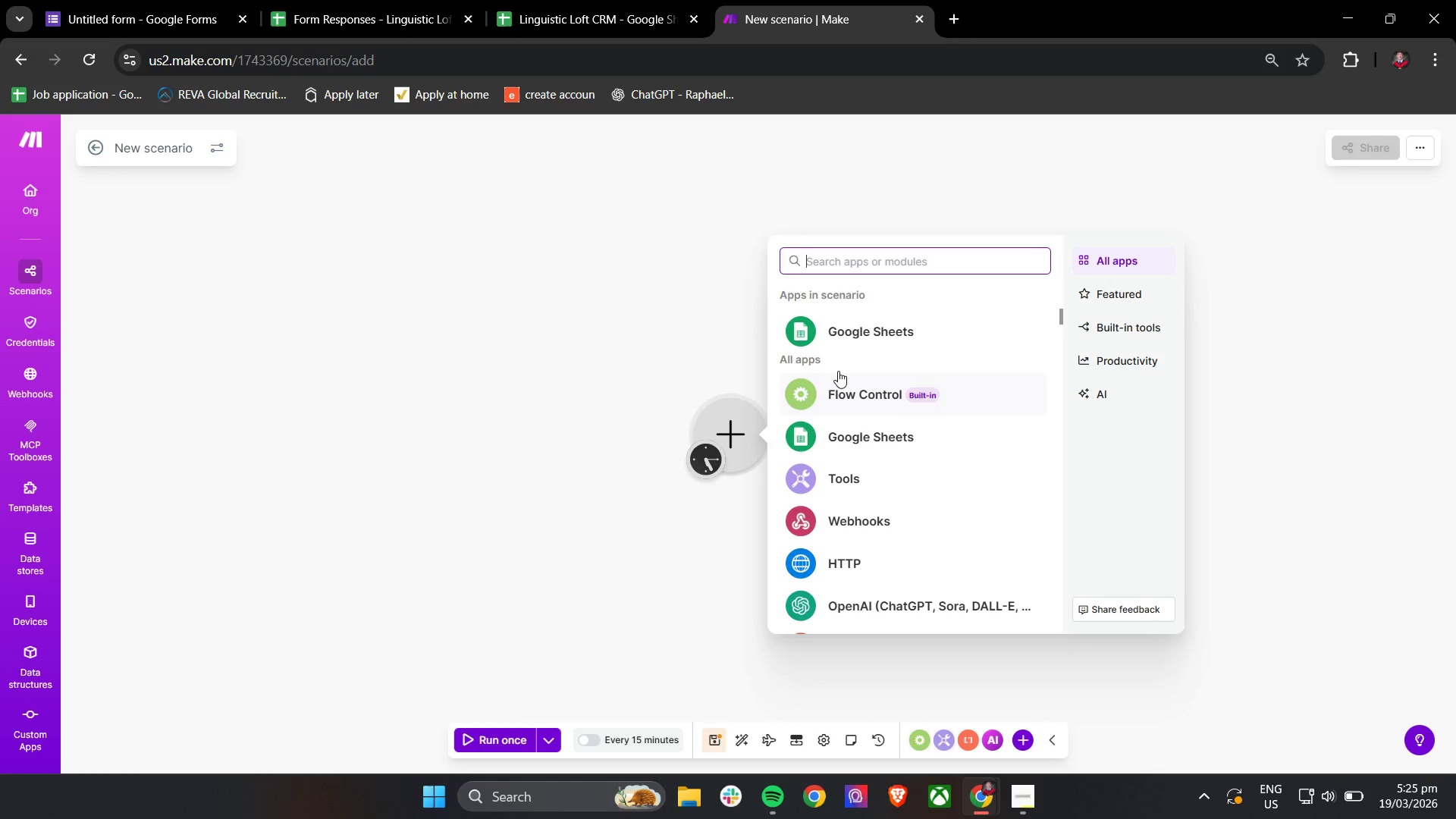 
left_click([858, 328])
 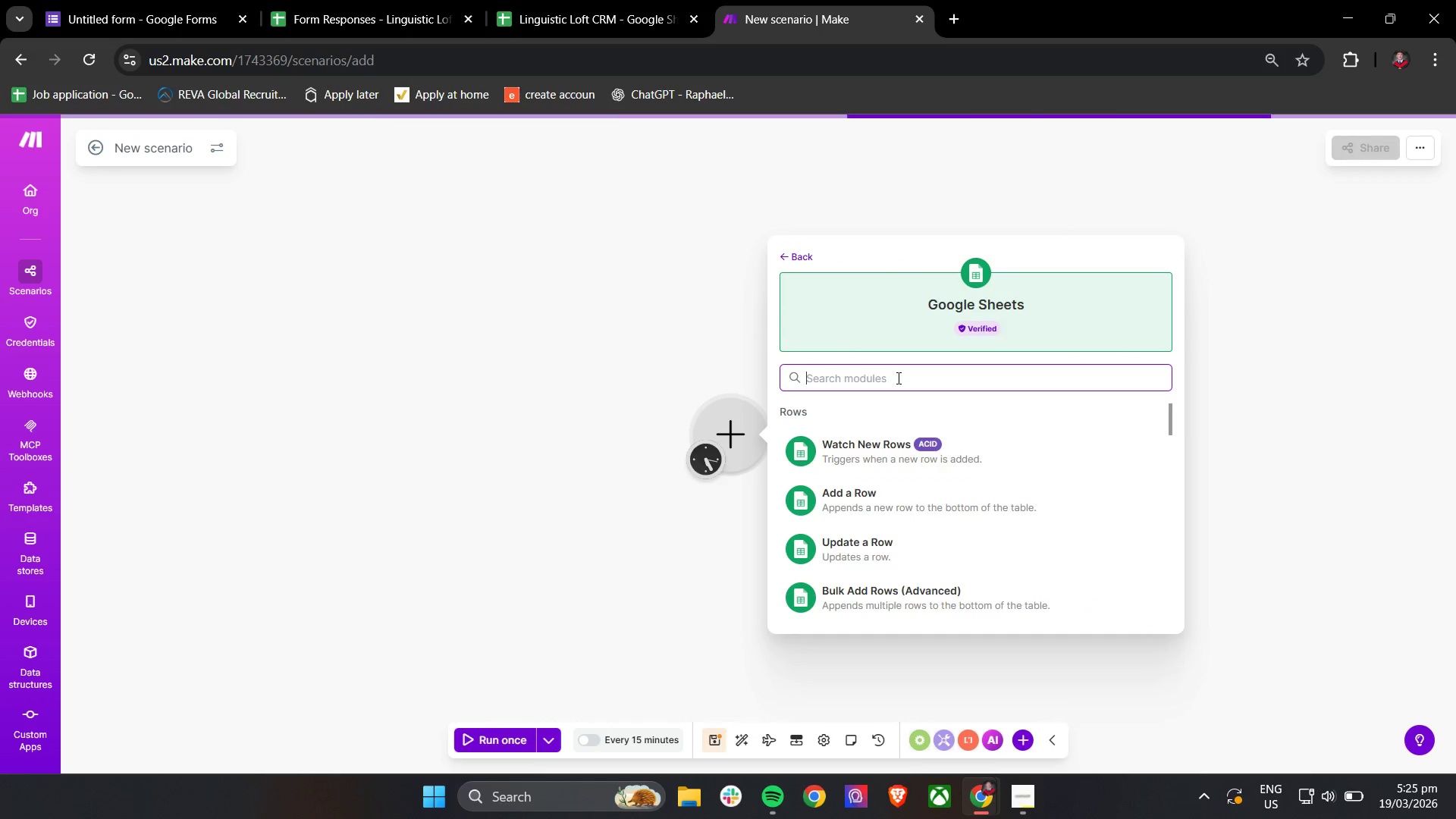 
type(watc)
 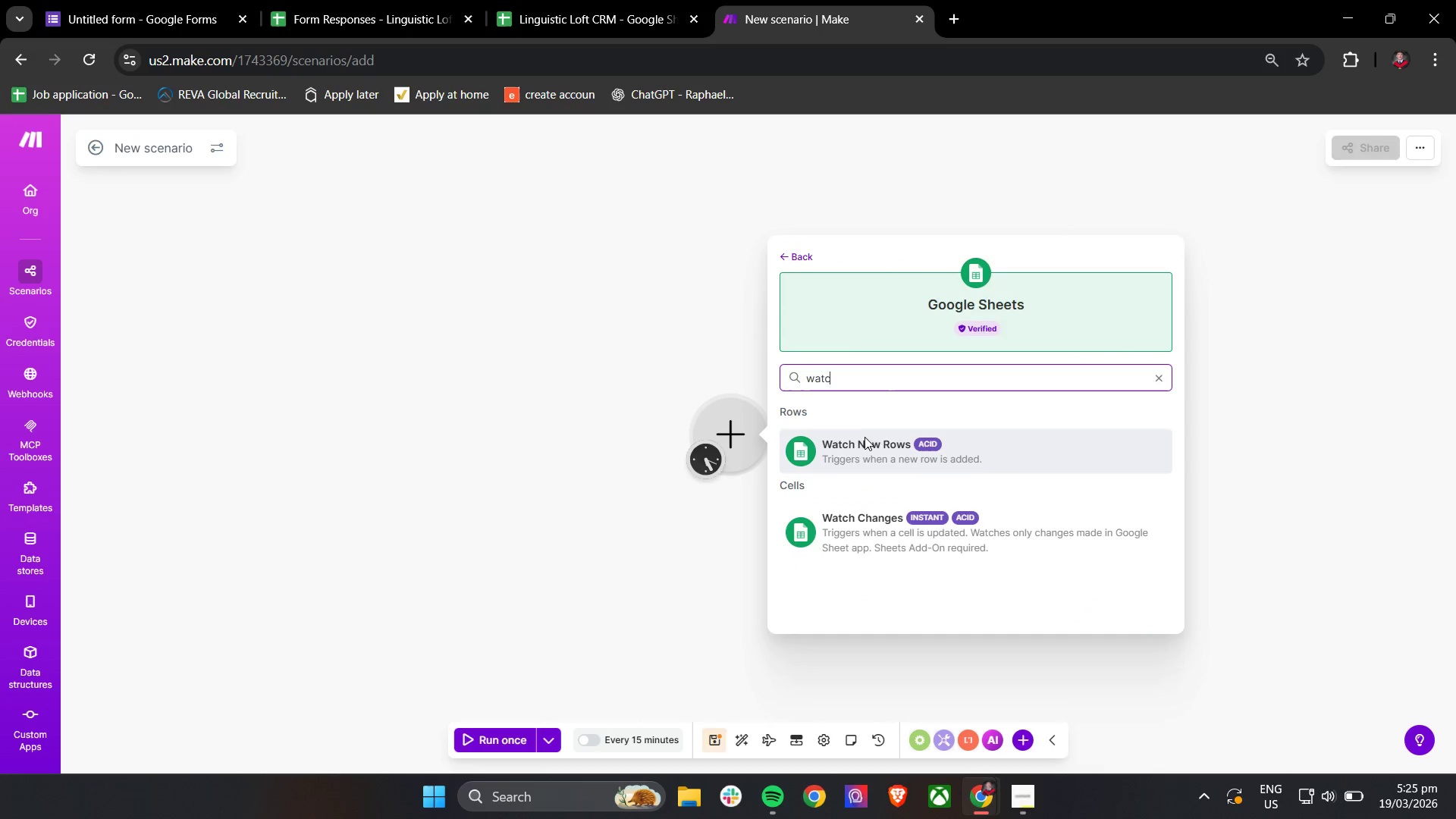 
left_click([864, 442])
 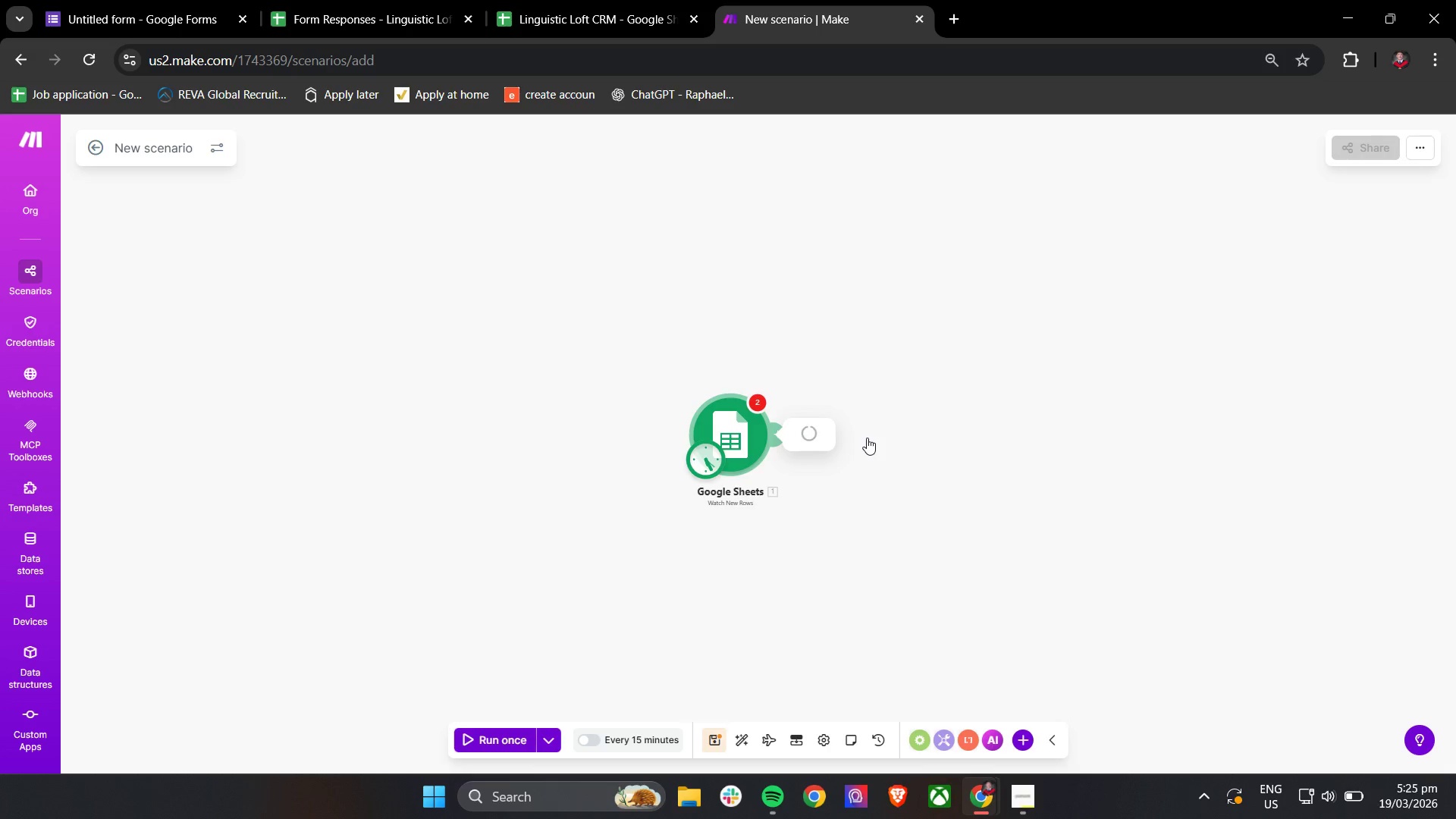 
wait(8.12)
 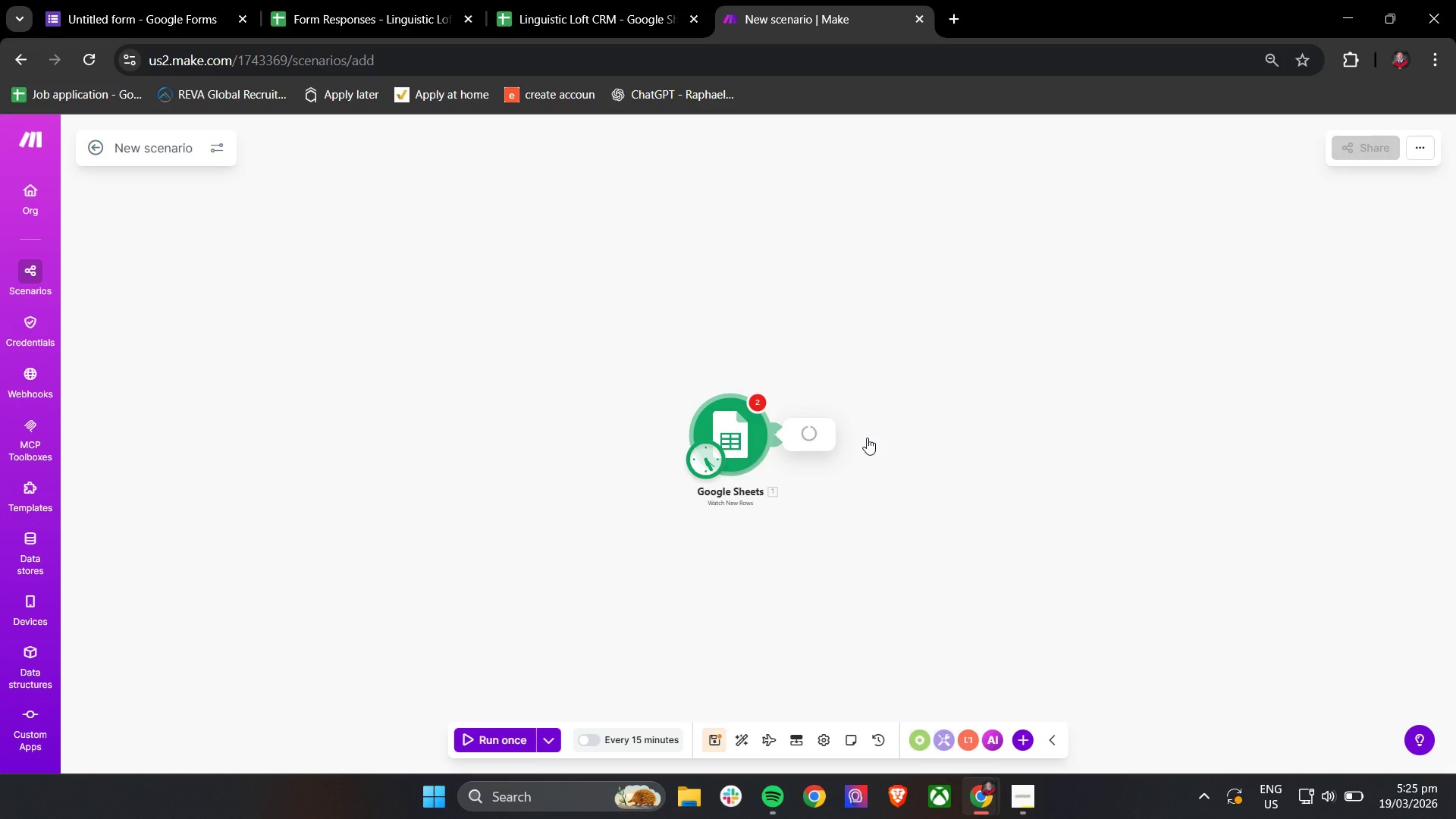 
scroll: coordinate [940, 554], scroll_direction: down, amount: 1.0
 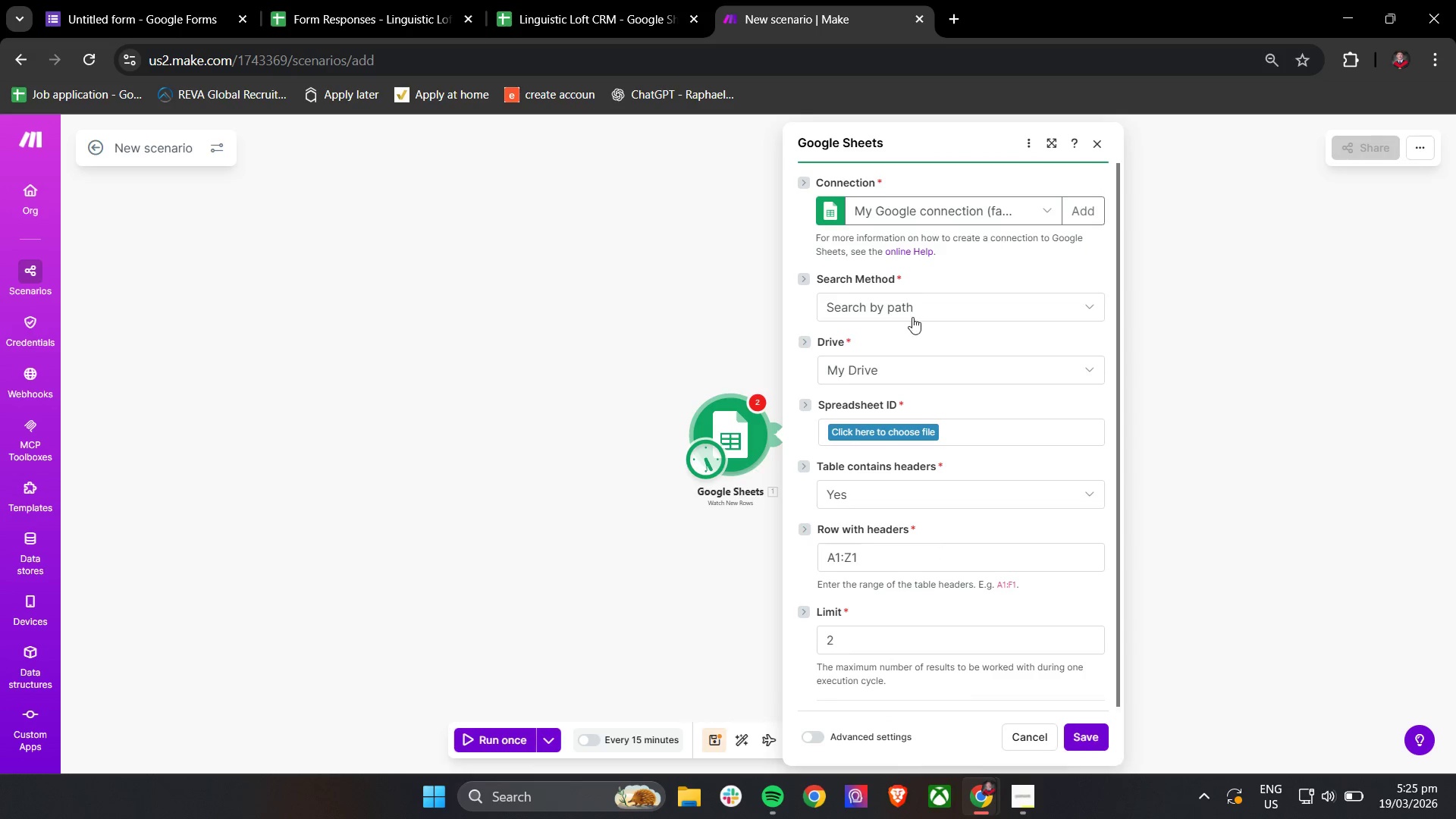 
left_click([913, 312])
 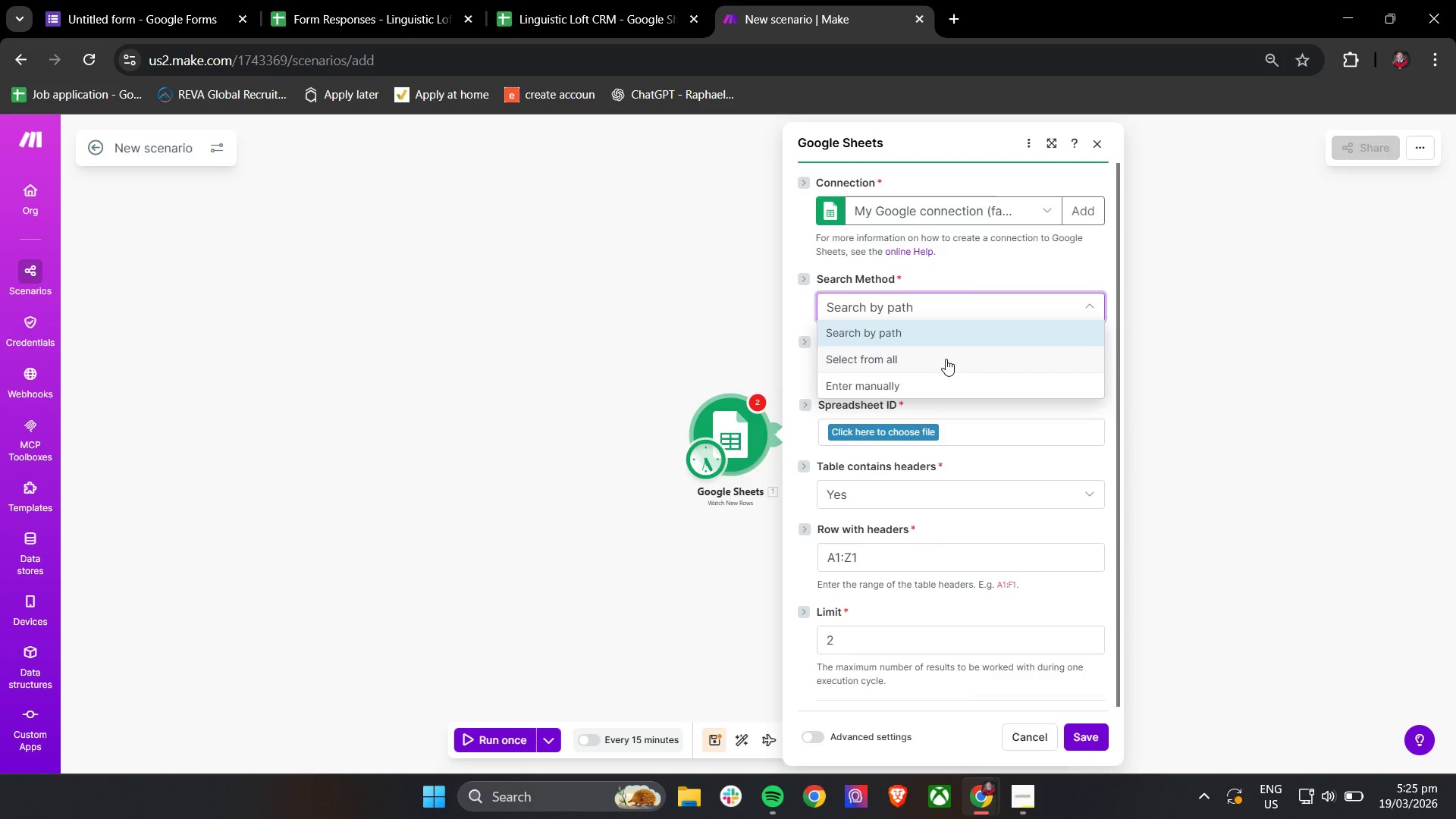 
wait(5.03)
 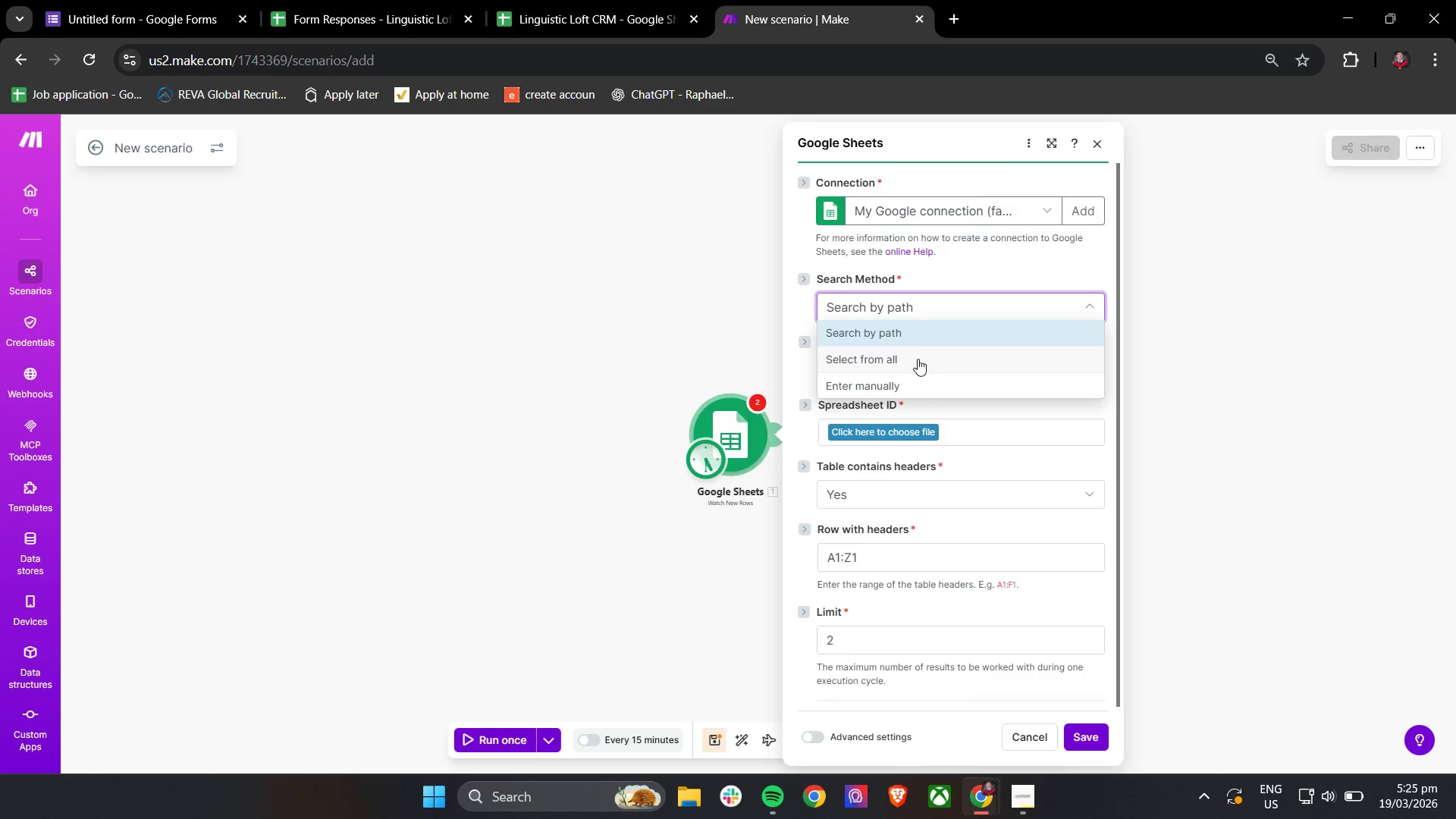 
left_click([795, 247])
 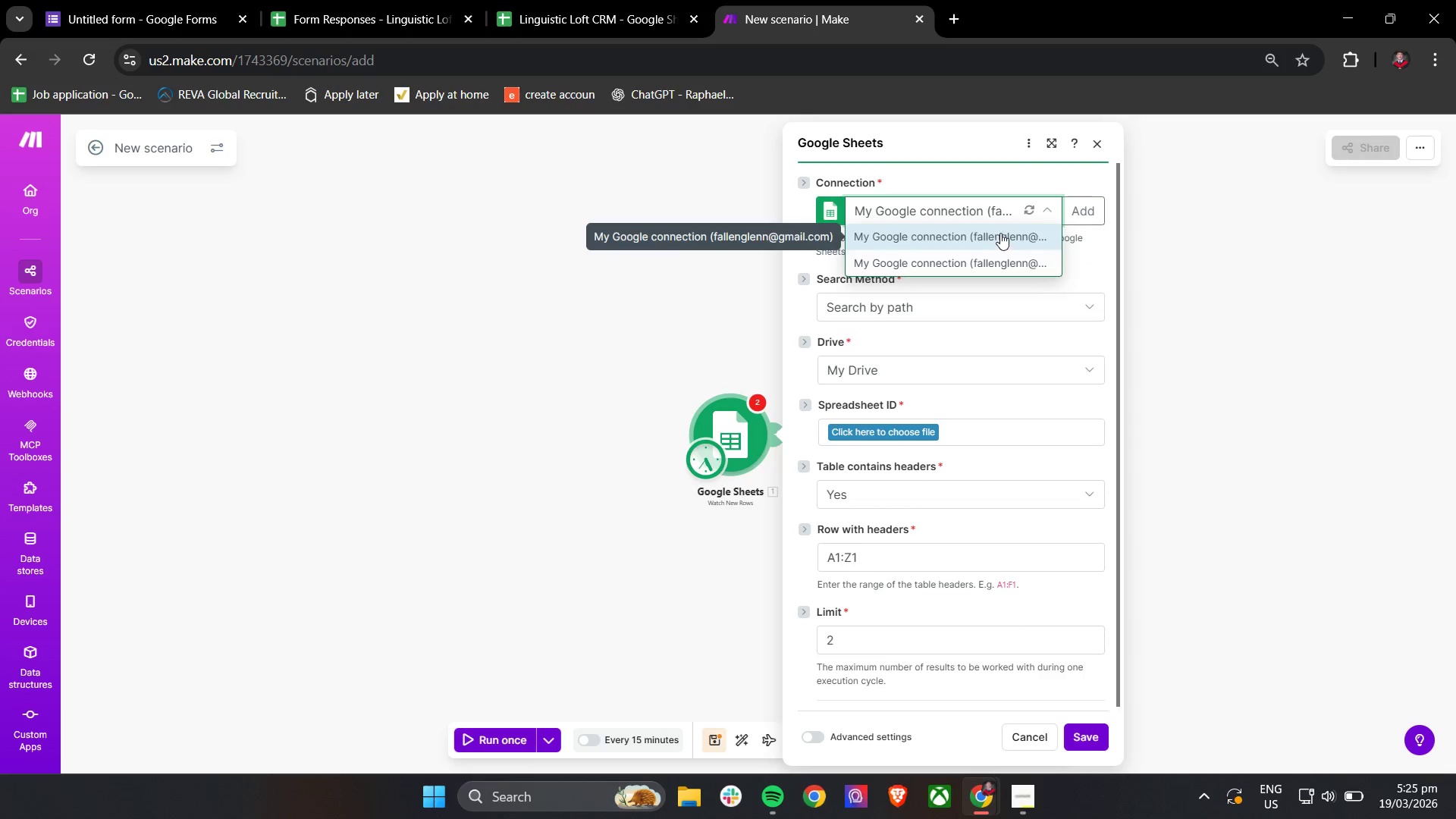 
left_click([795, 243])
 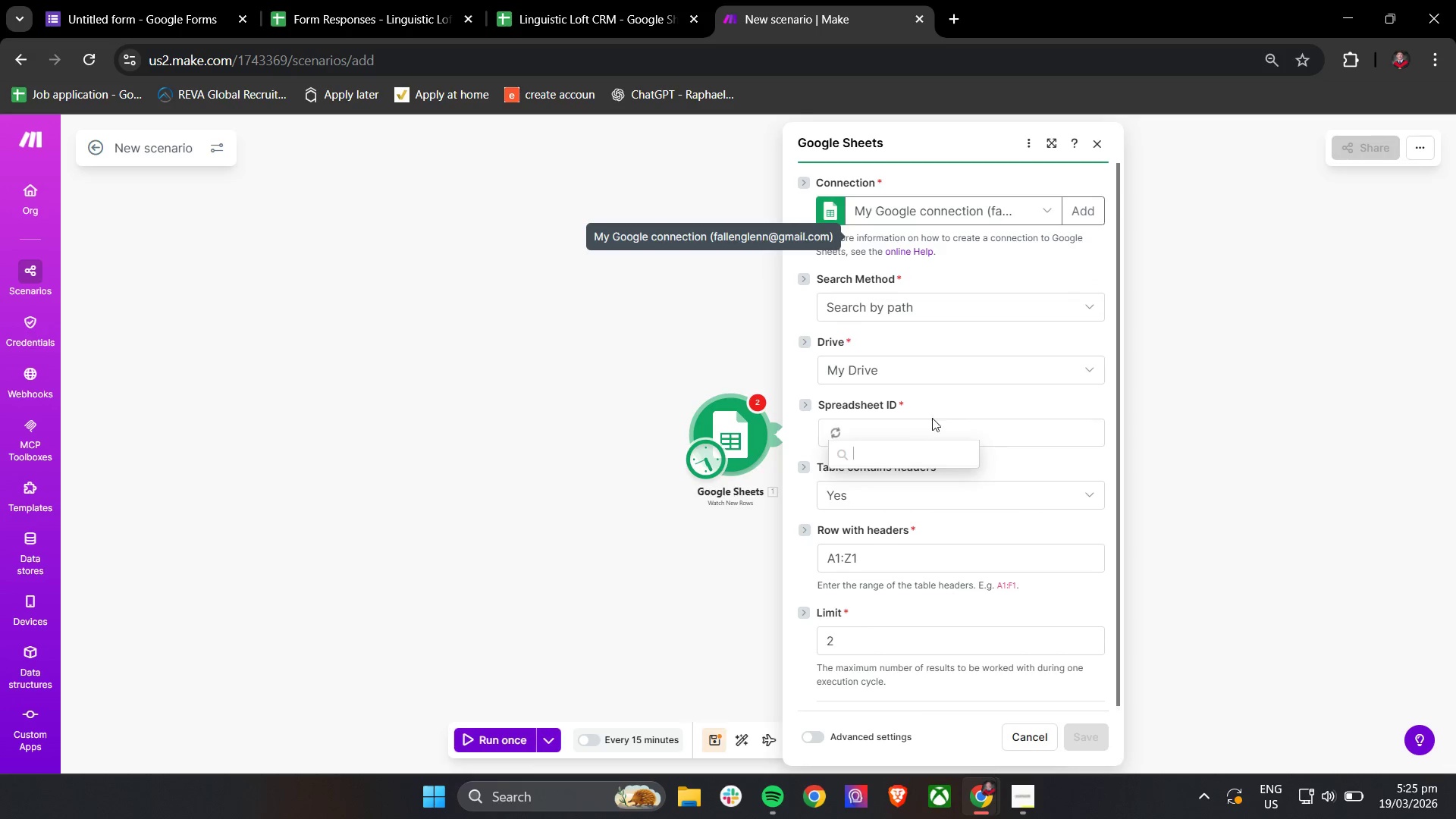 
left_click([1048, 149])
 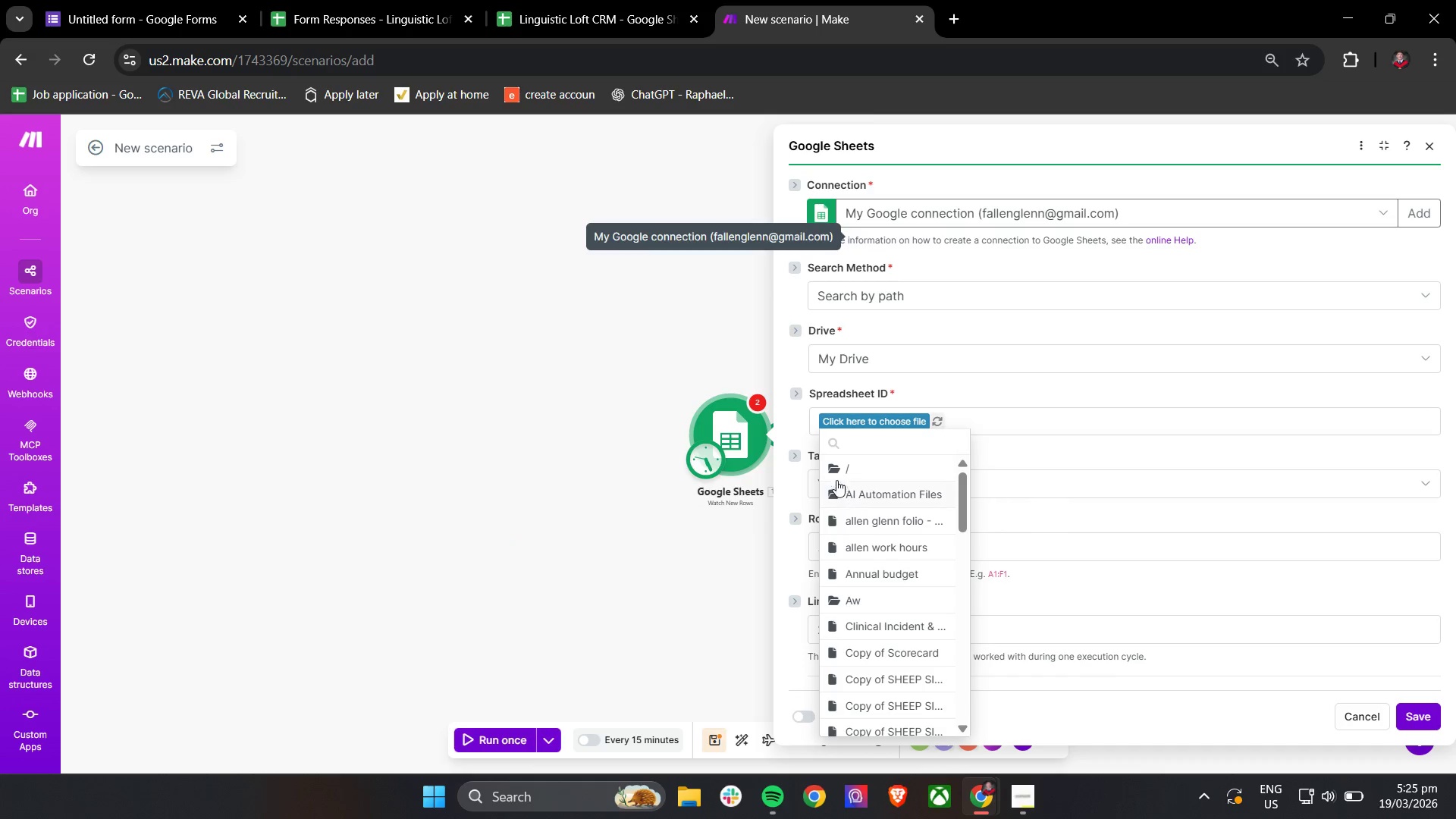 
left_click([789, 365])
 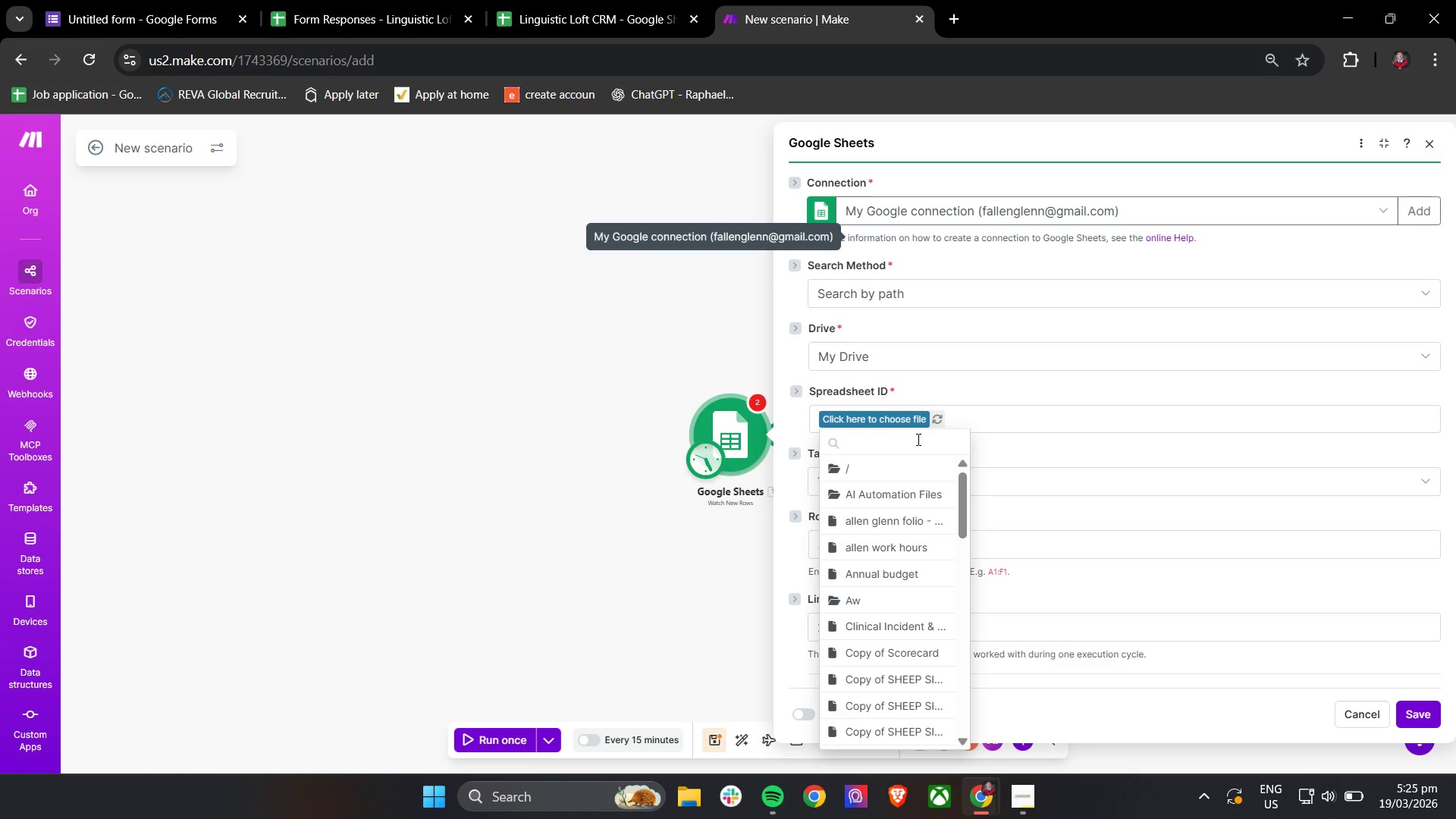 
scroll: coordinate [916, 511], scroll_direction: down, amount: 3.0
 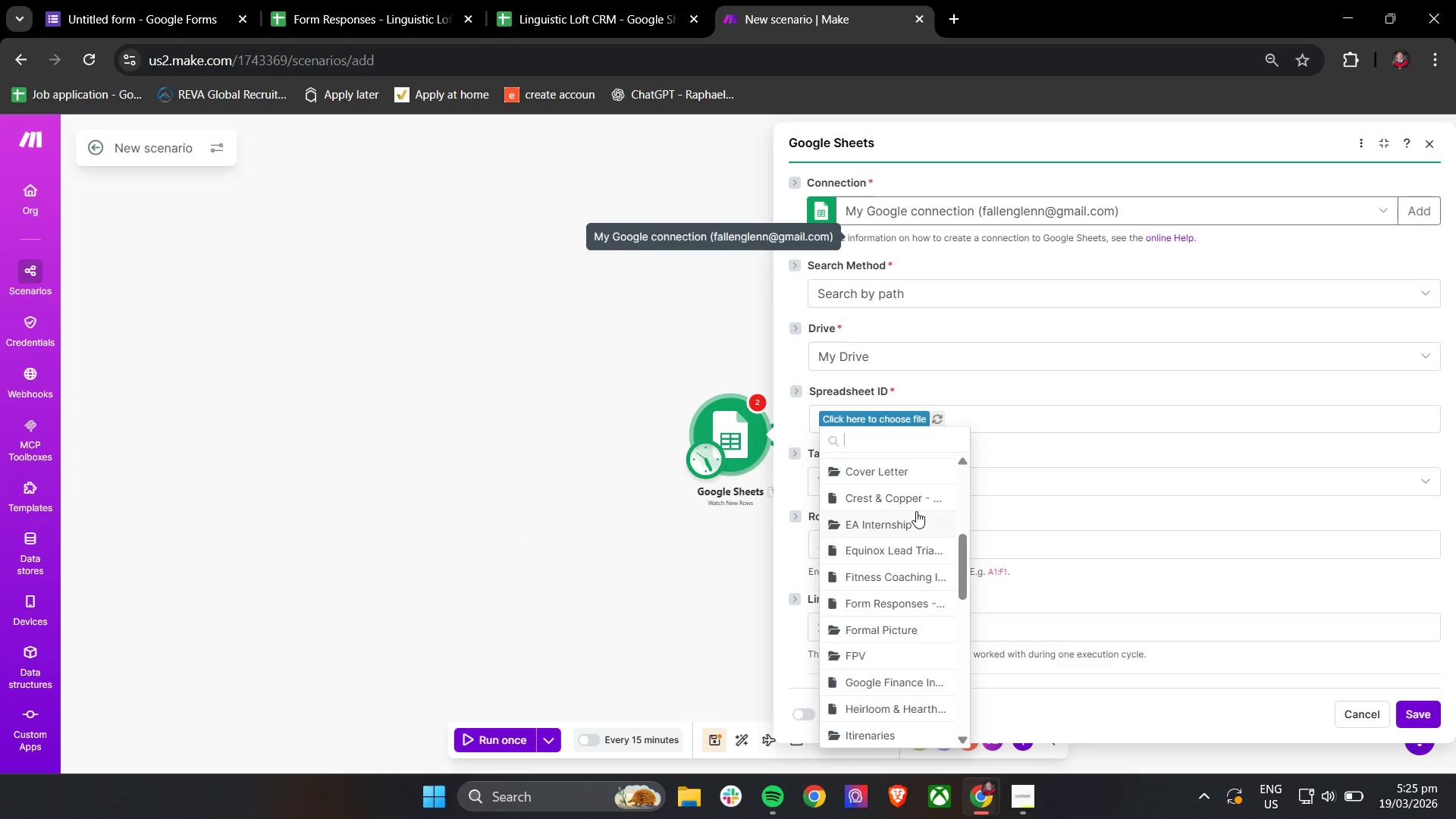 
scroll: coordinate [916, 511], scroll_direction: up, amount: 3.0
 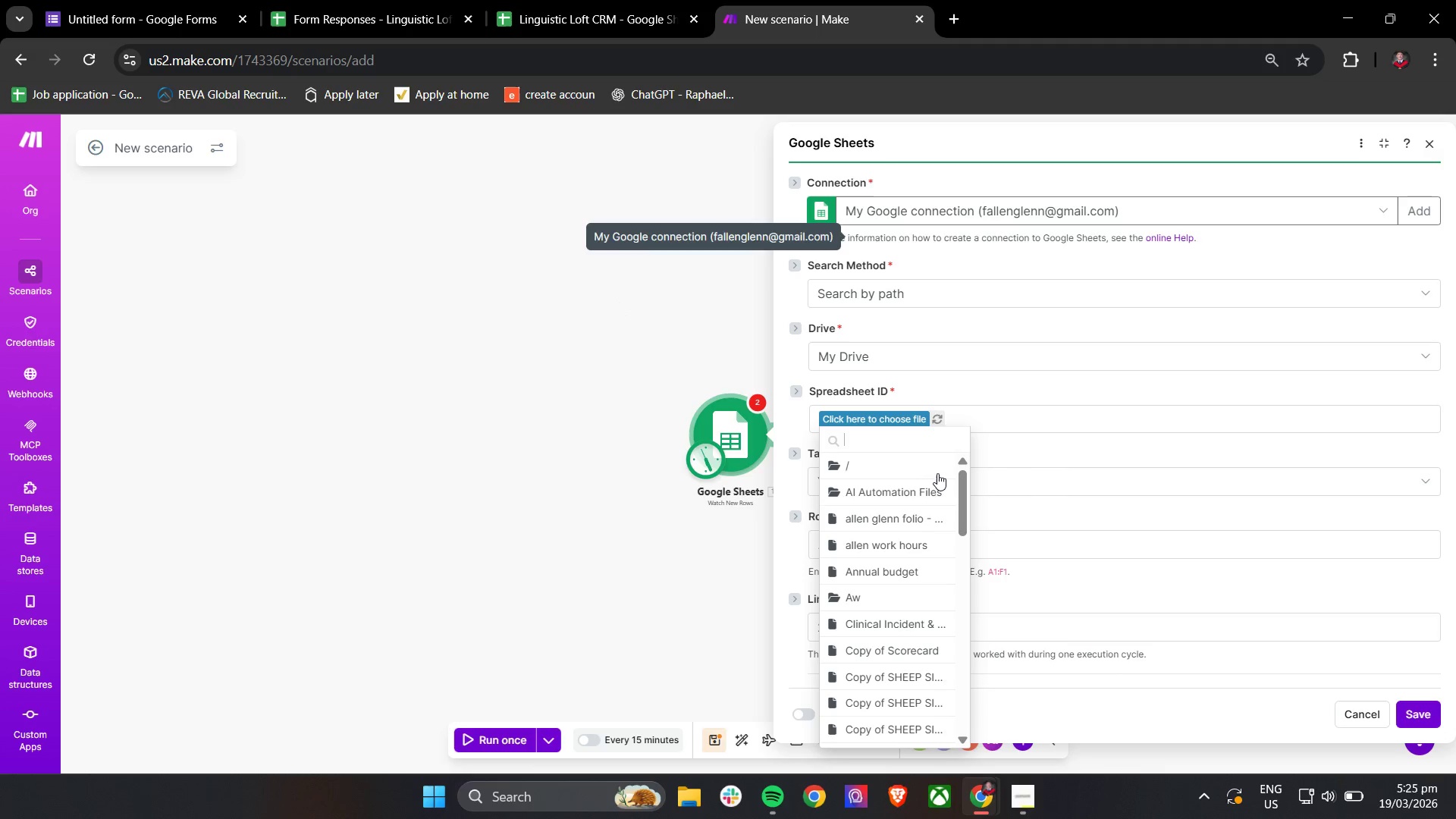 
wait(5.63)
 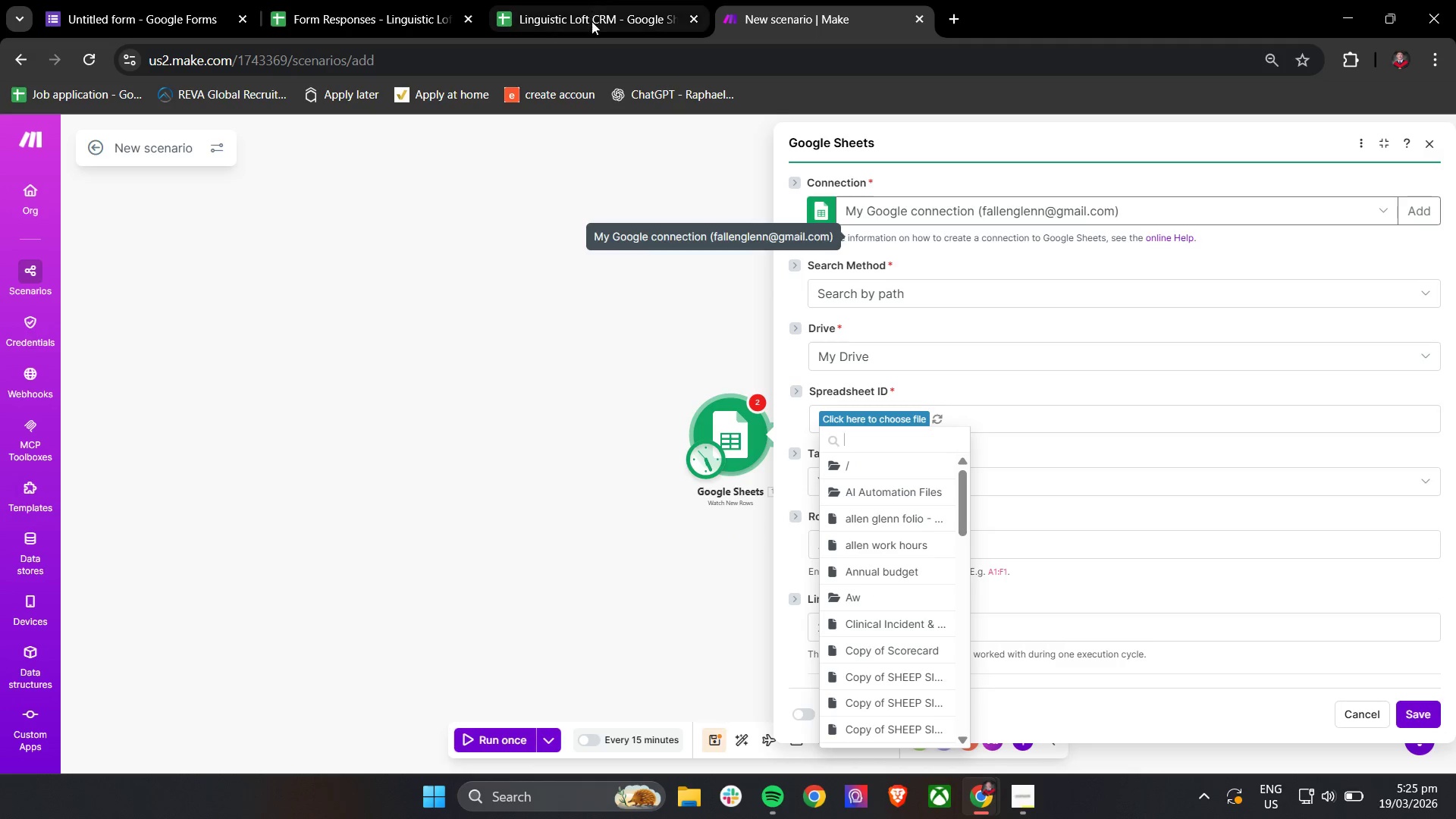 
left_click([797, 417])
 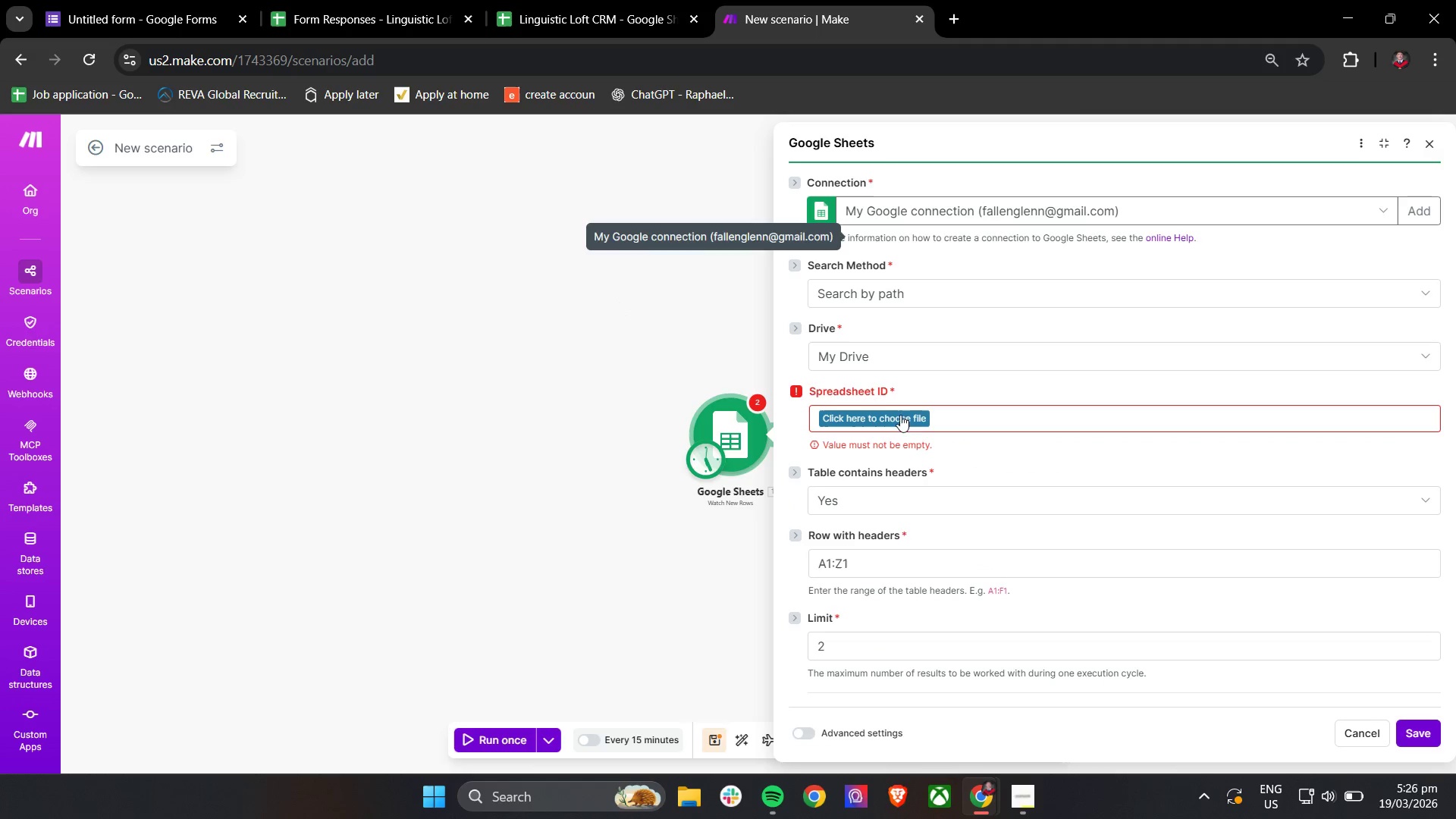 
wait(6.25)
 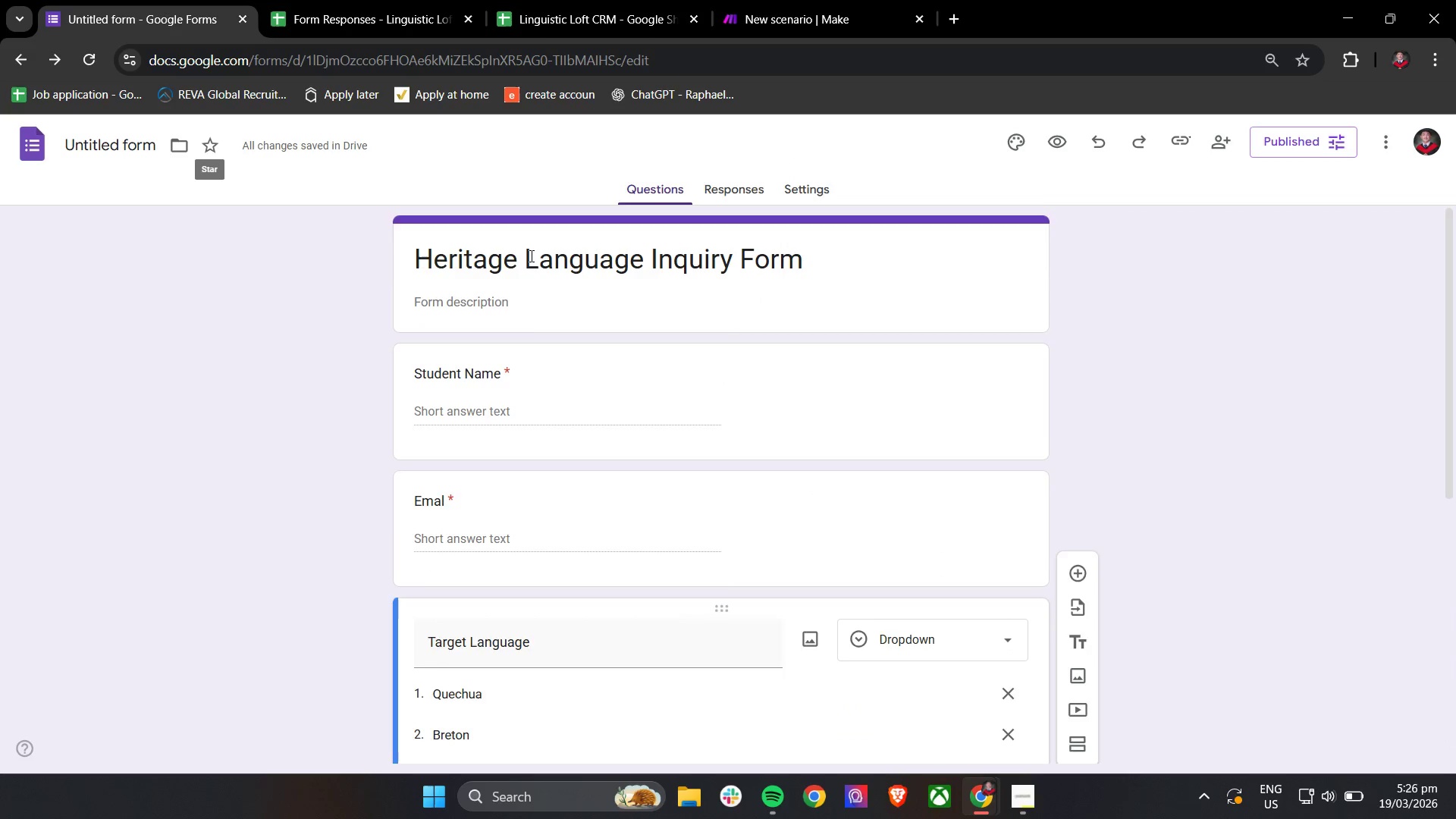 
double_click([531, 256])
 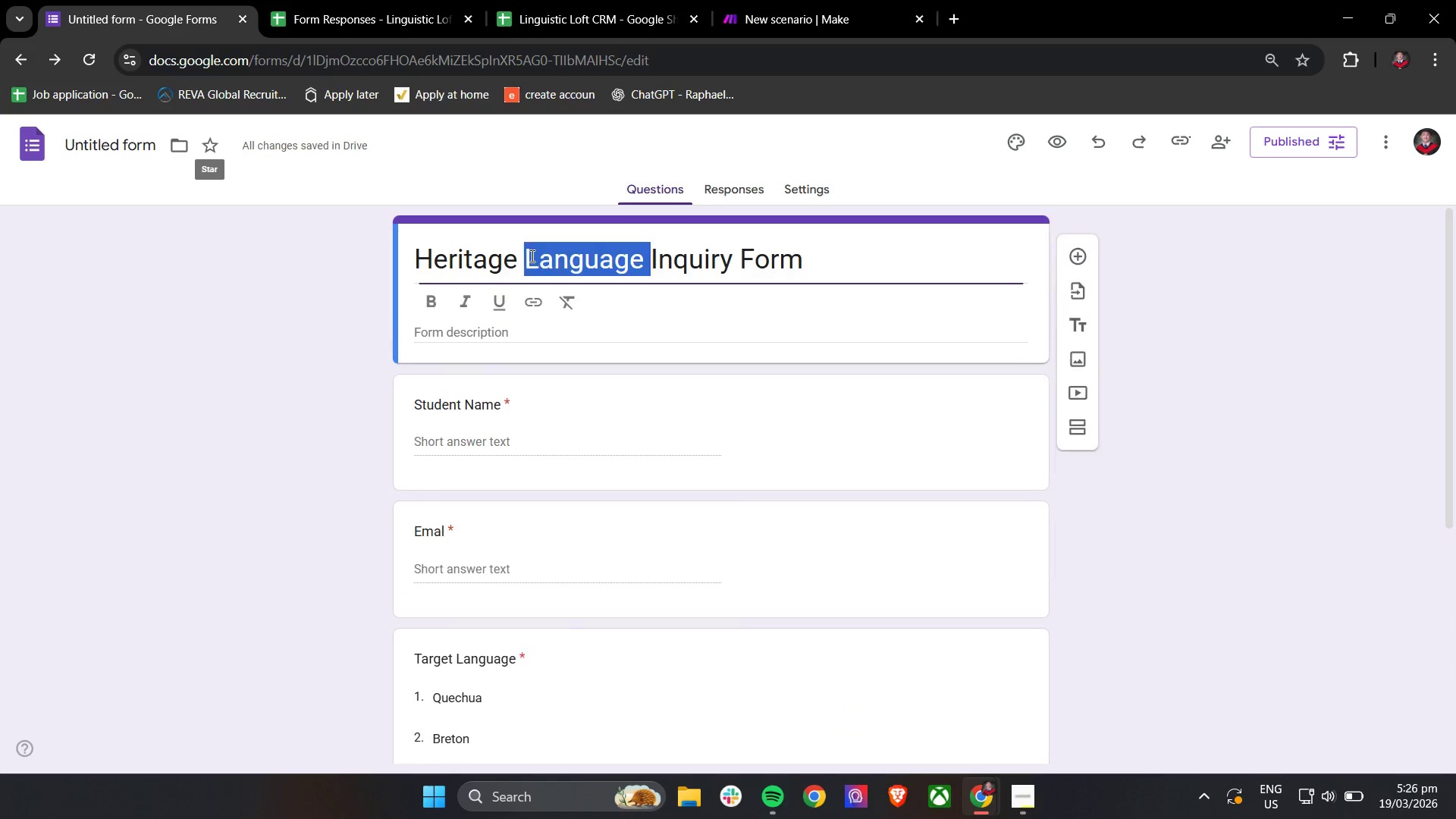 
scroll: coordinate [297, 274], scroll_direction: up, amount: 17.0
 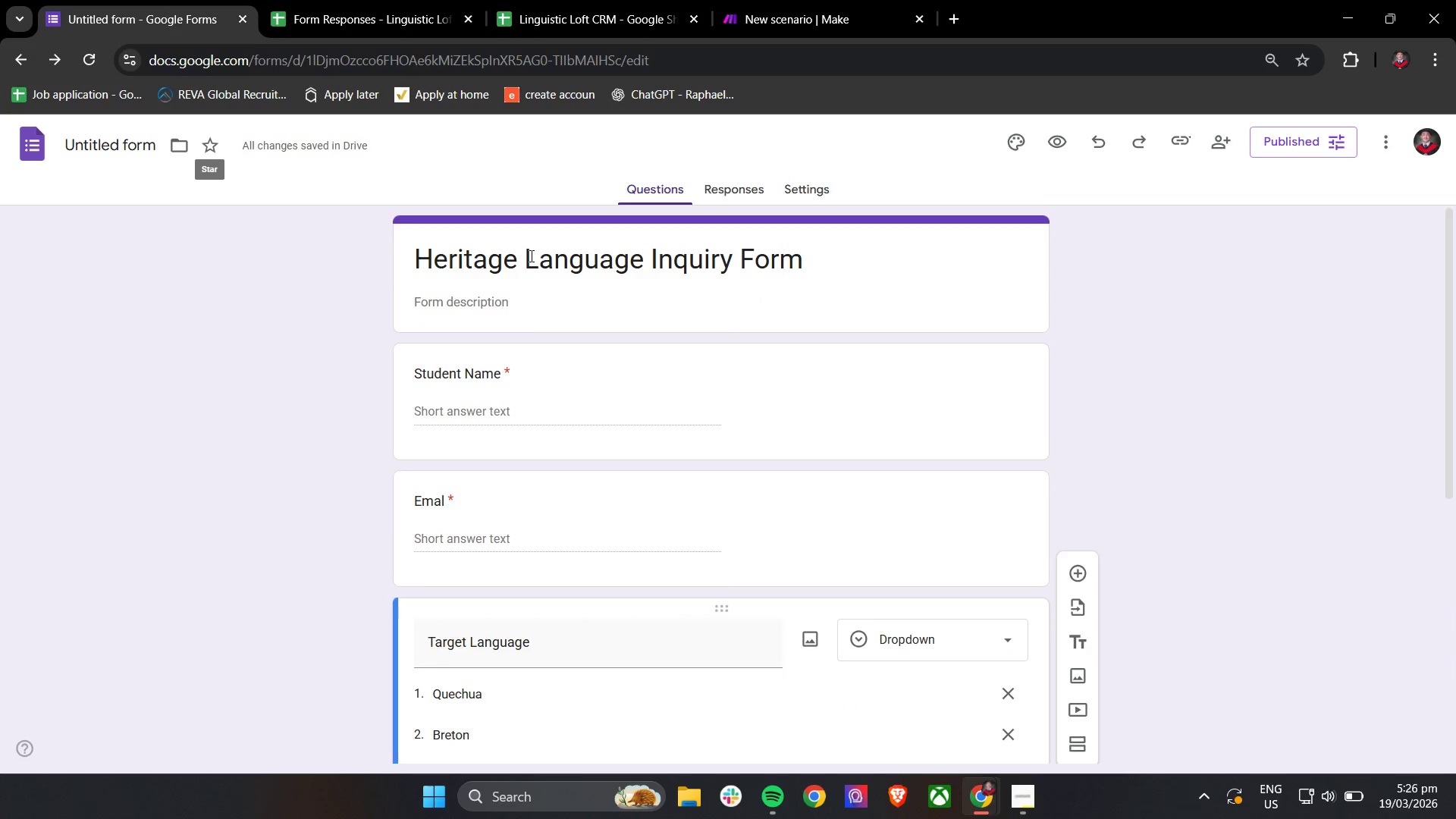 
triple_click([531, 256])
 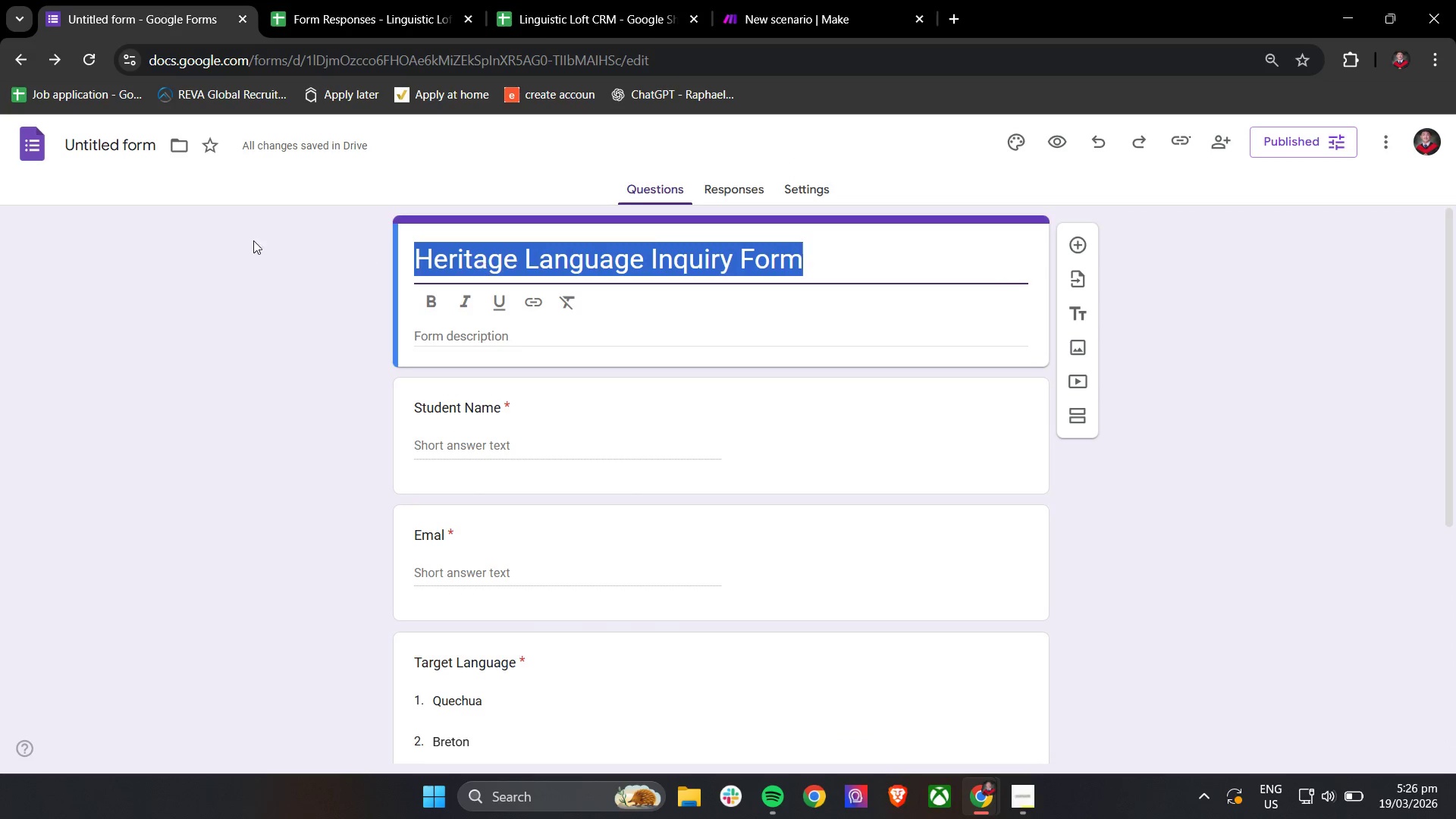 
key(Control+ControlLeft)
 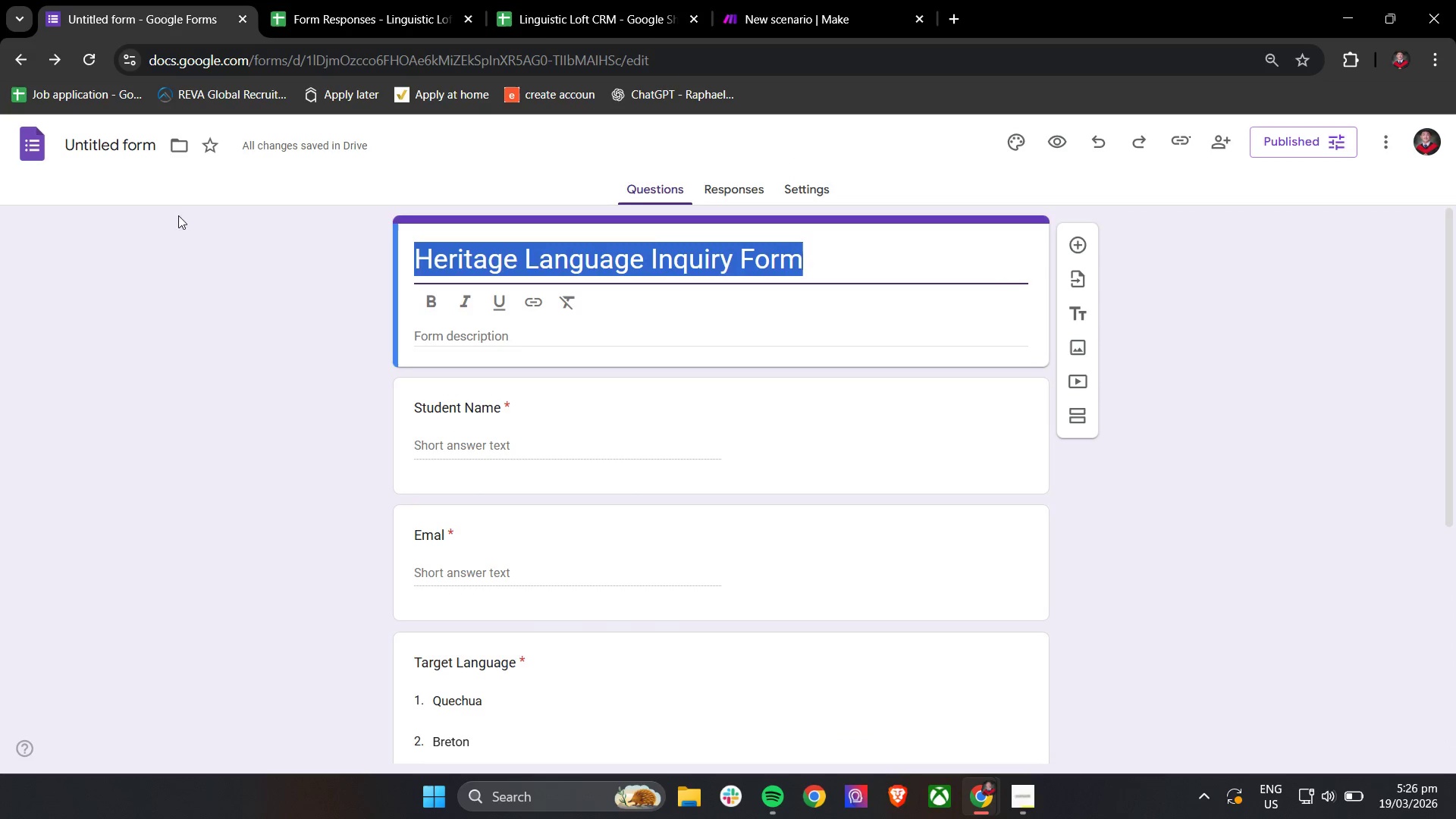 
key(Control+C)
 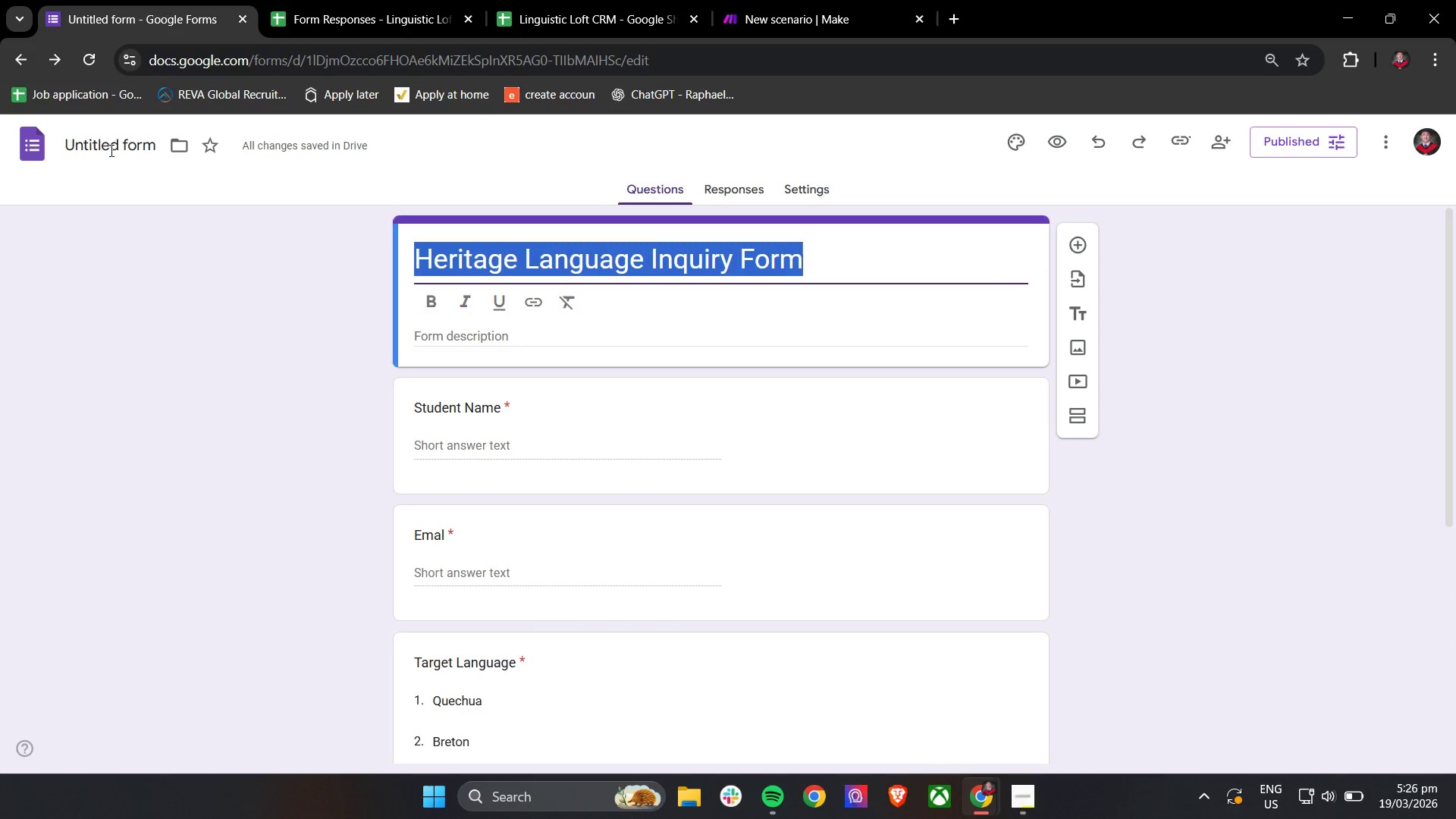 
left_click([111, 142])
 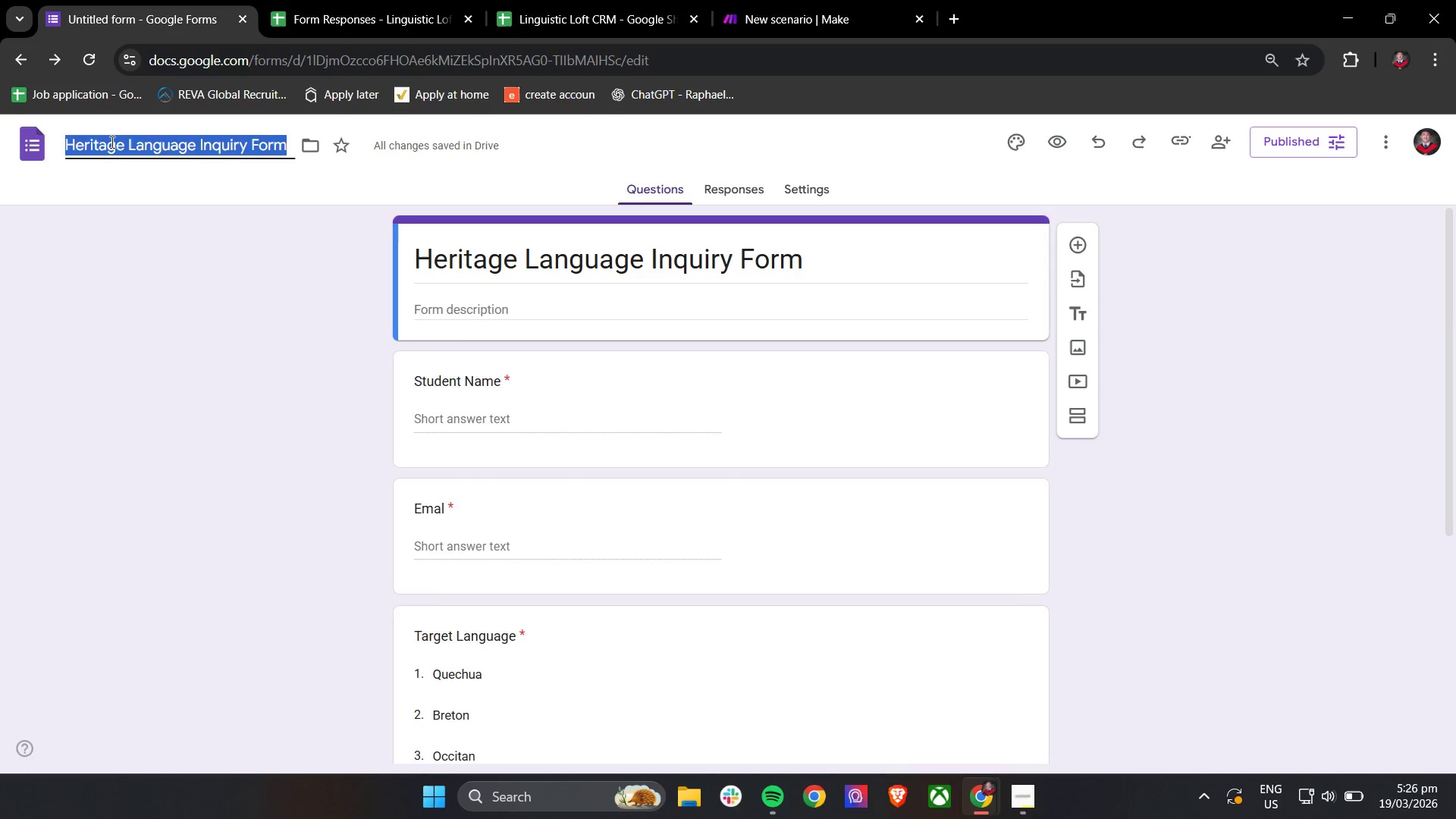 
hold_key(key=ControlLeft, duration=0.42)
left_click([209, 278])
 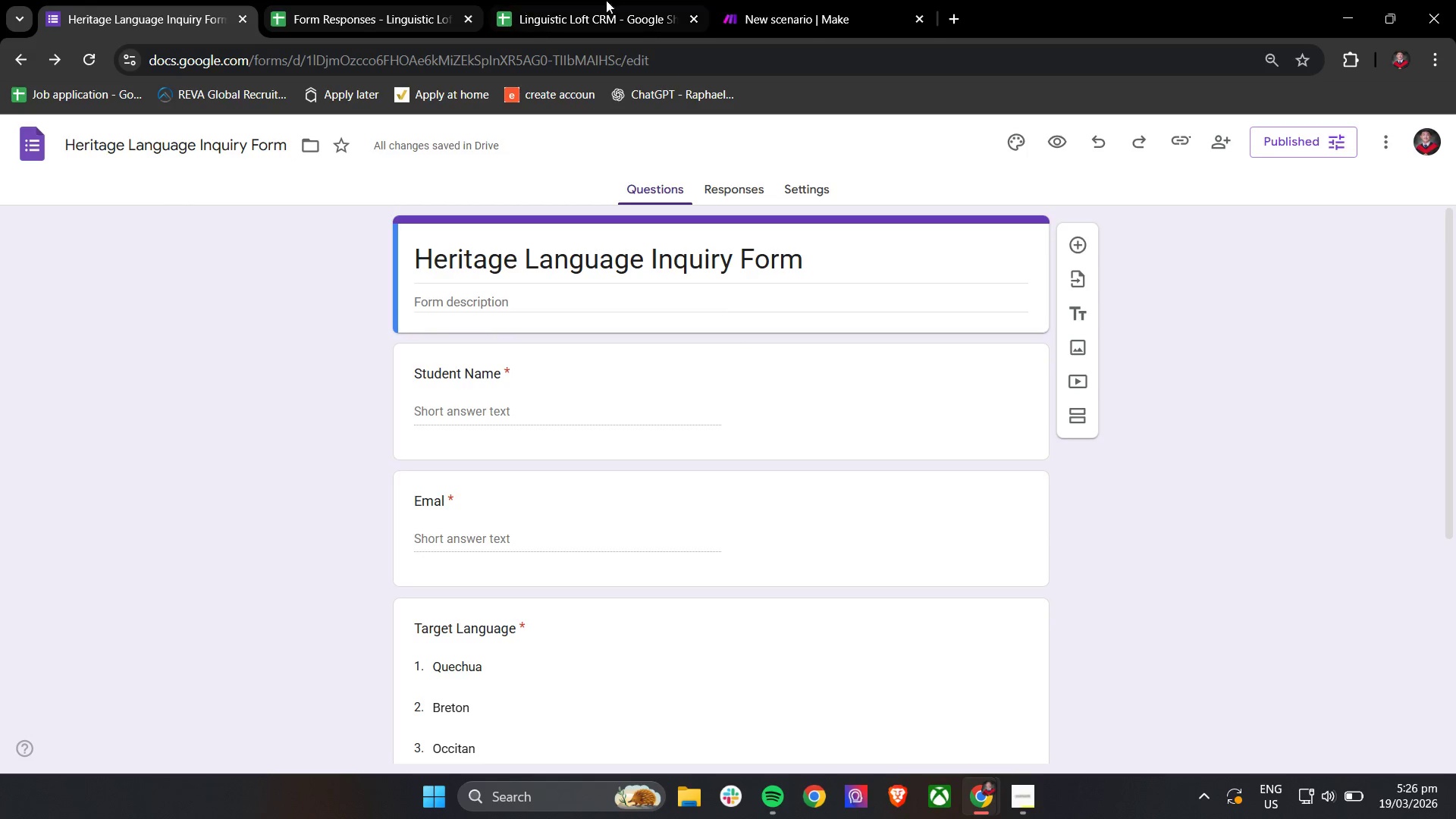 
left_click([763, 2])
 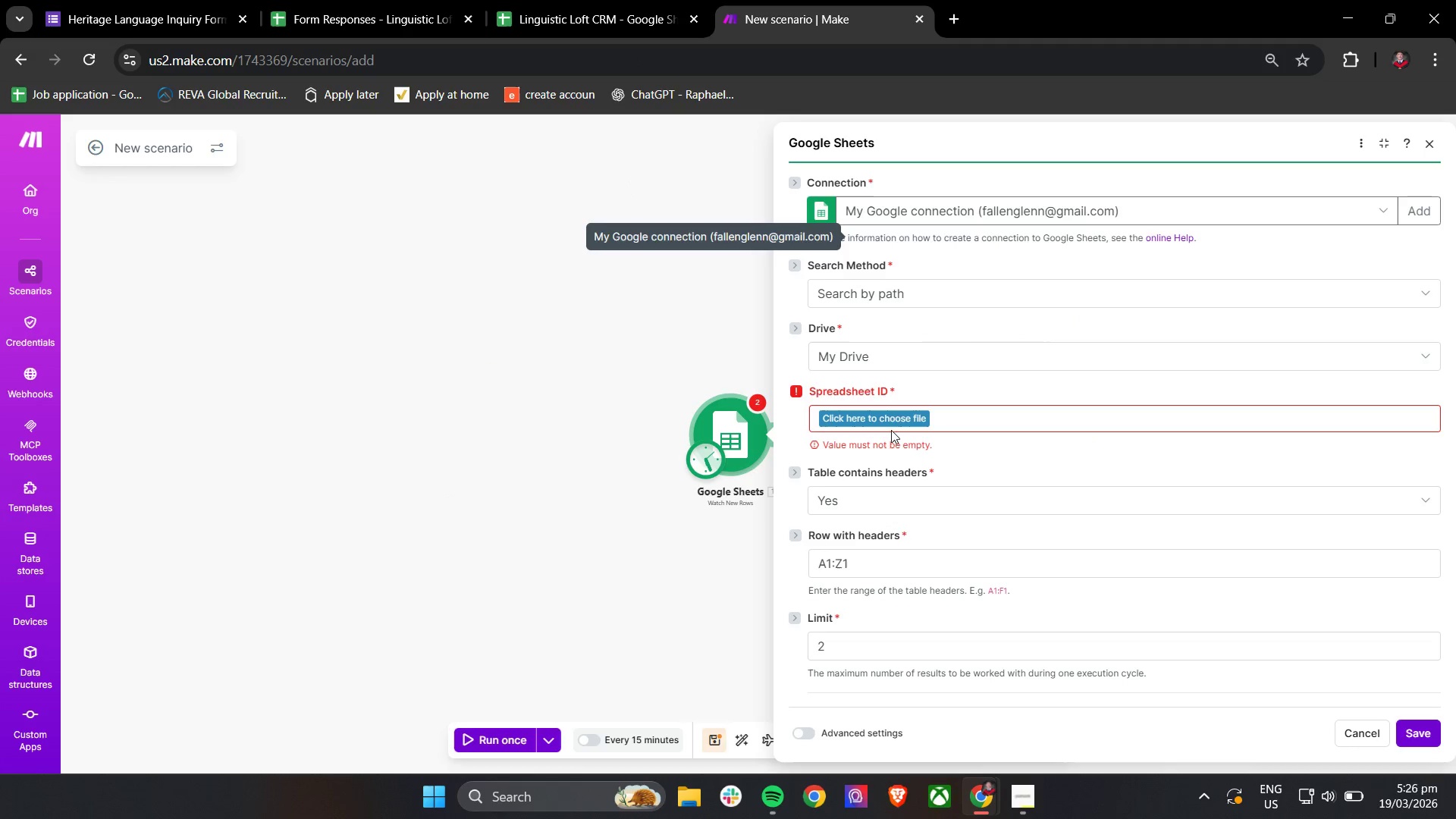 
left_click([891, 420])
 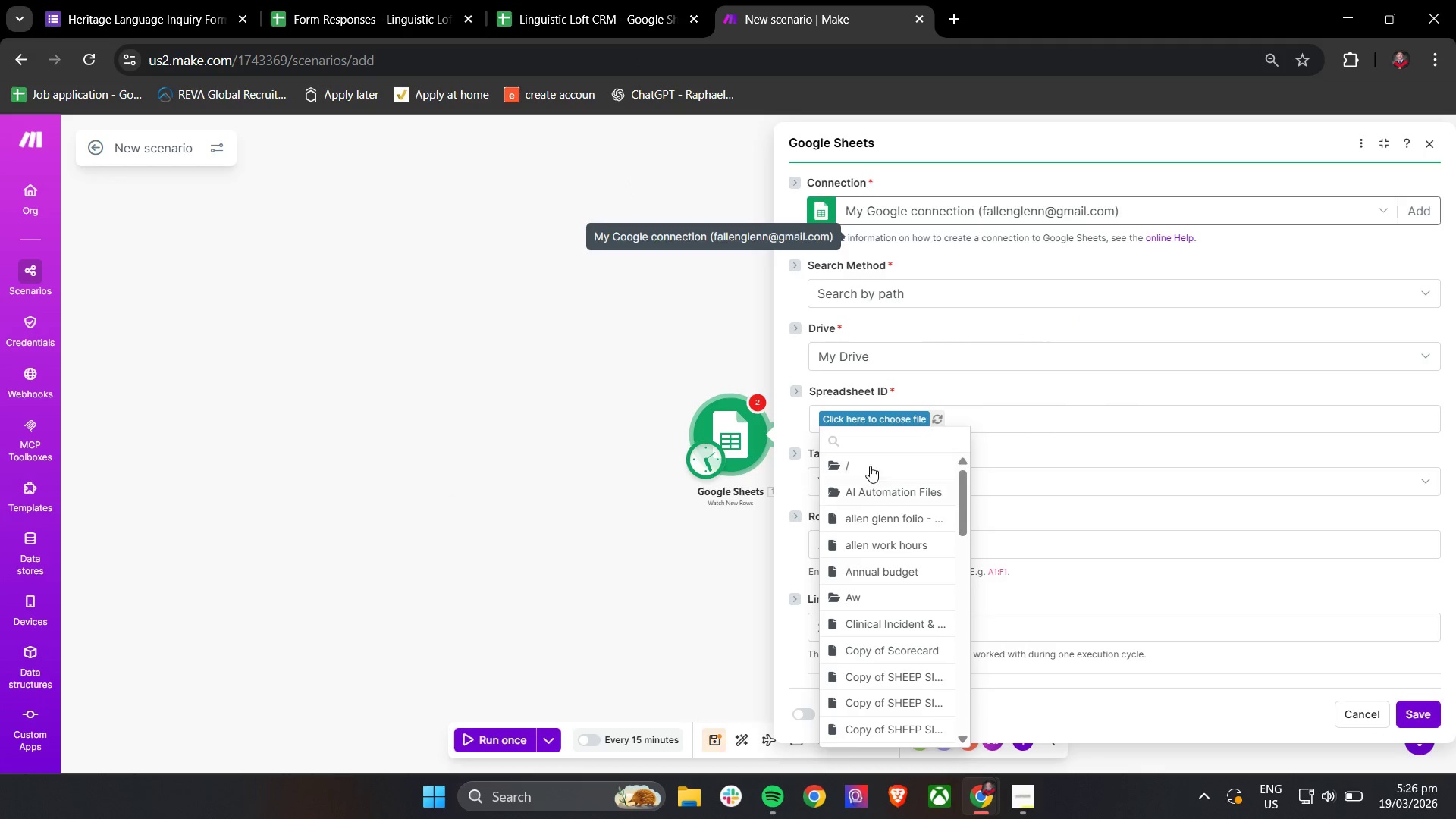 
left_click([873, 439])
 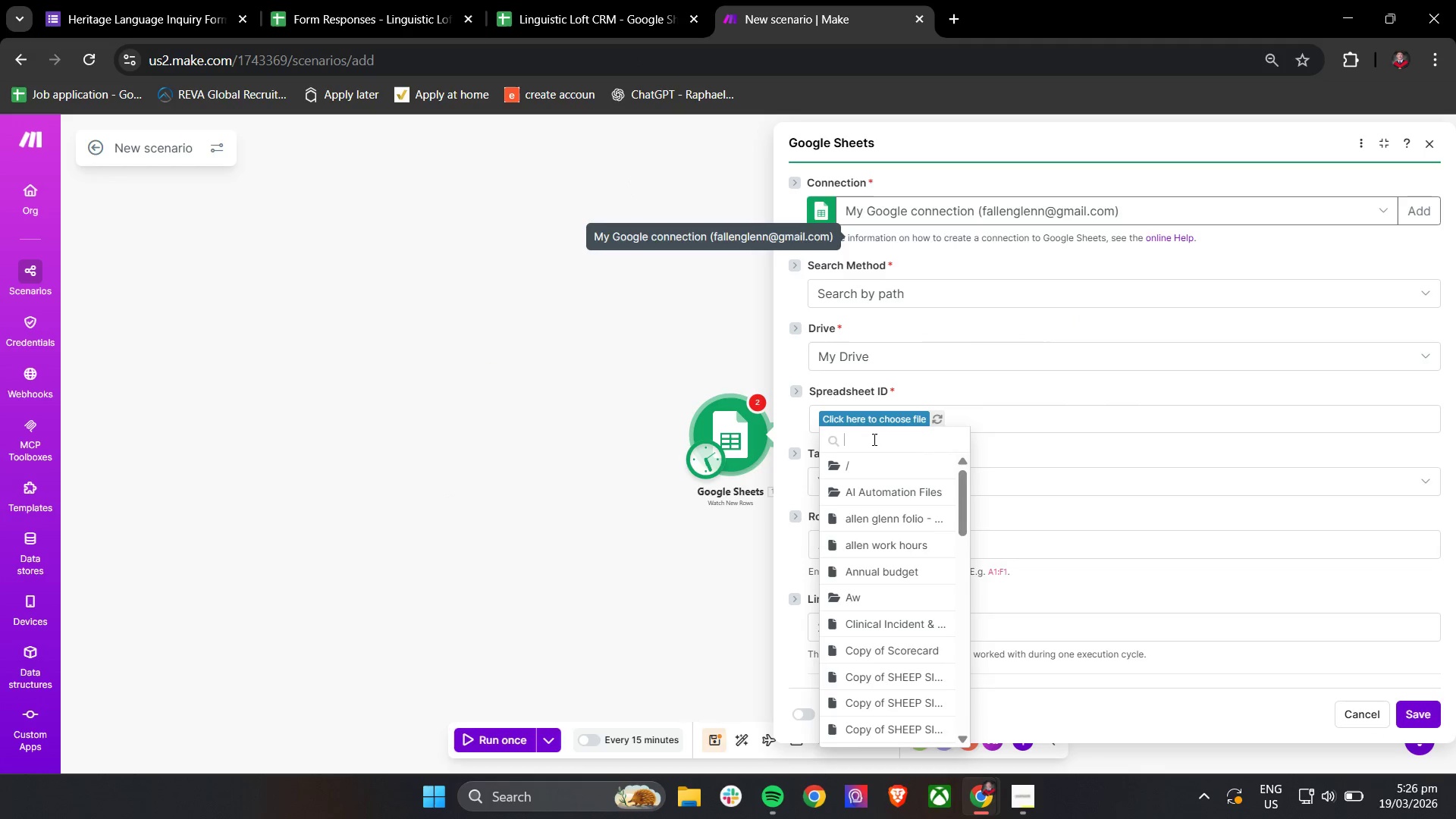 
key(Control+V)
 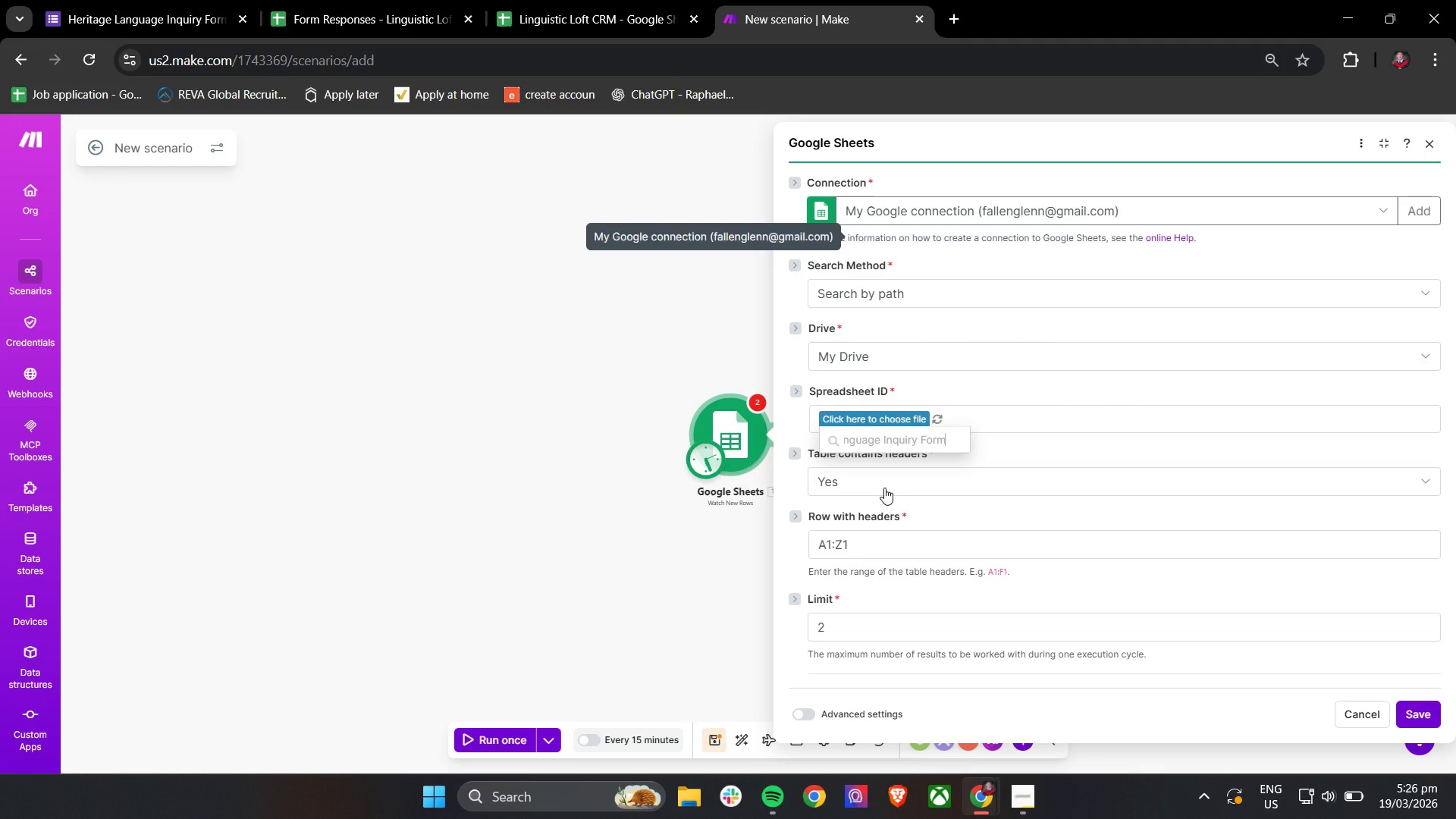 
key(Control+A)
 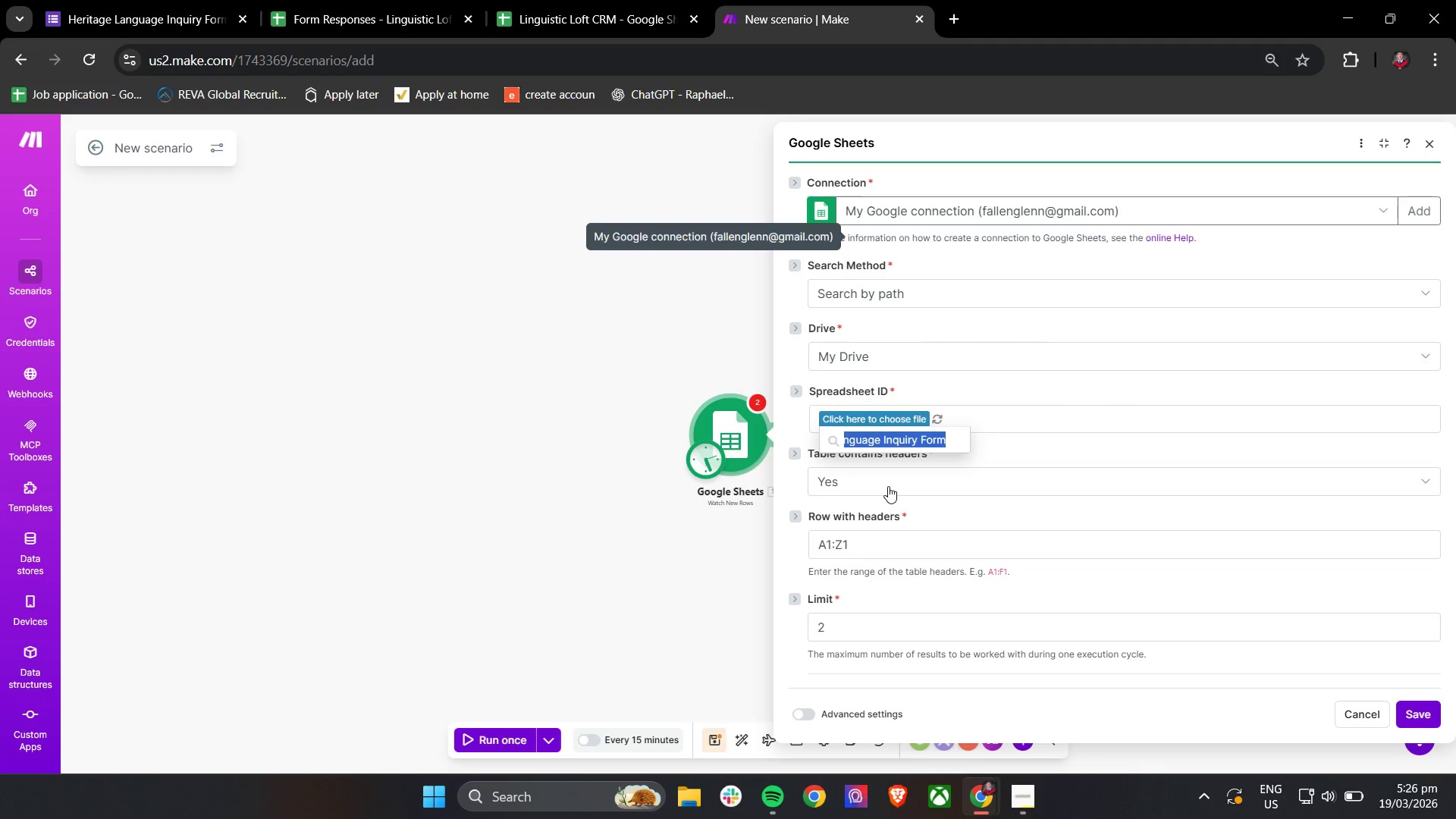 
key(Backspace)
 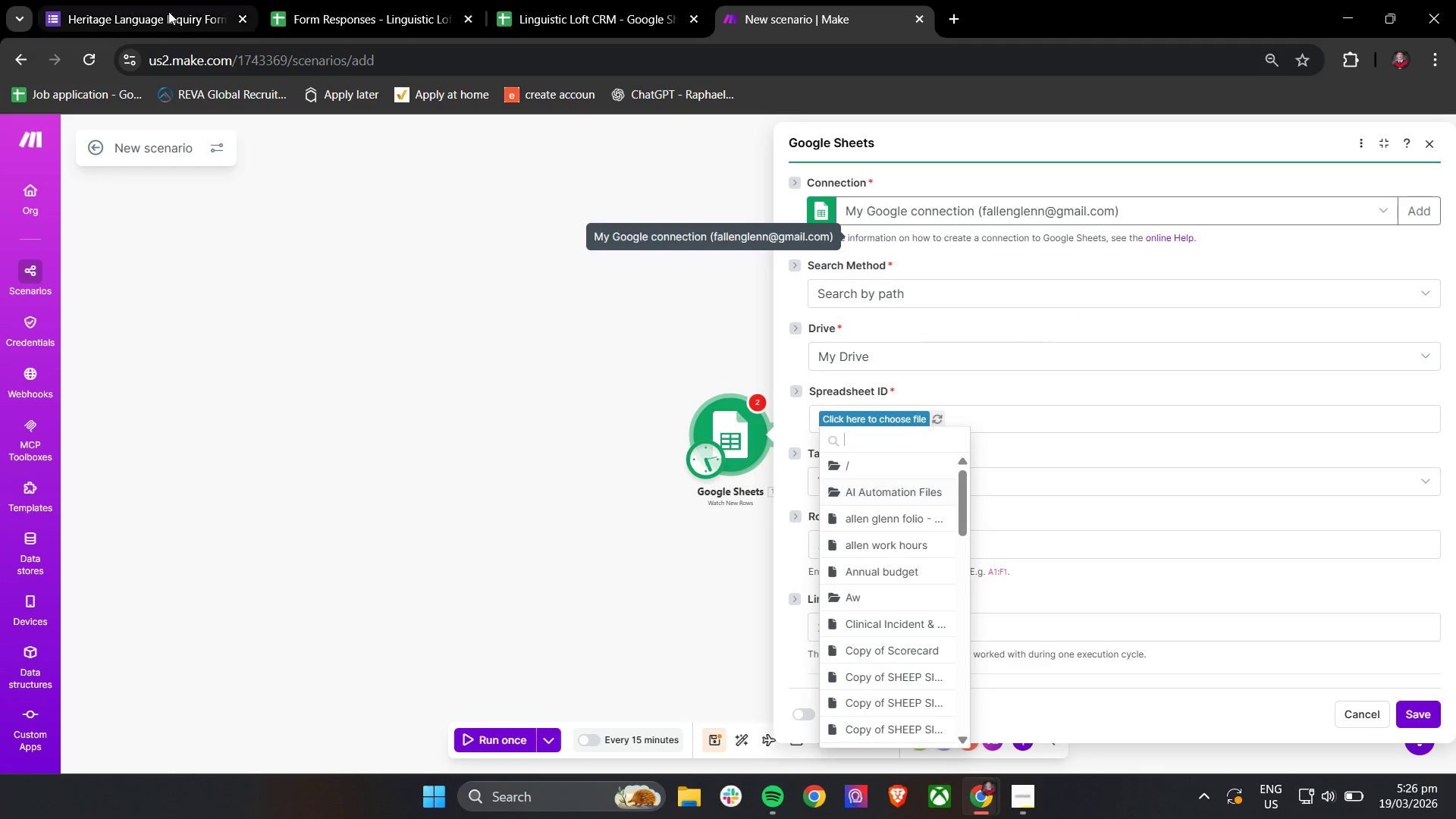 
left_click([150, 0])
 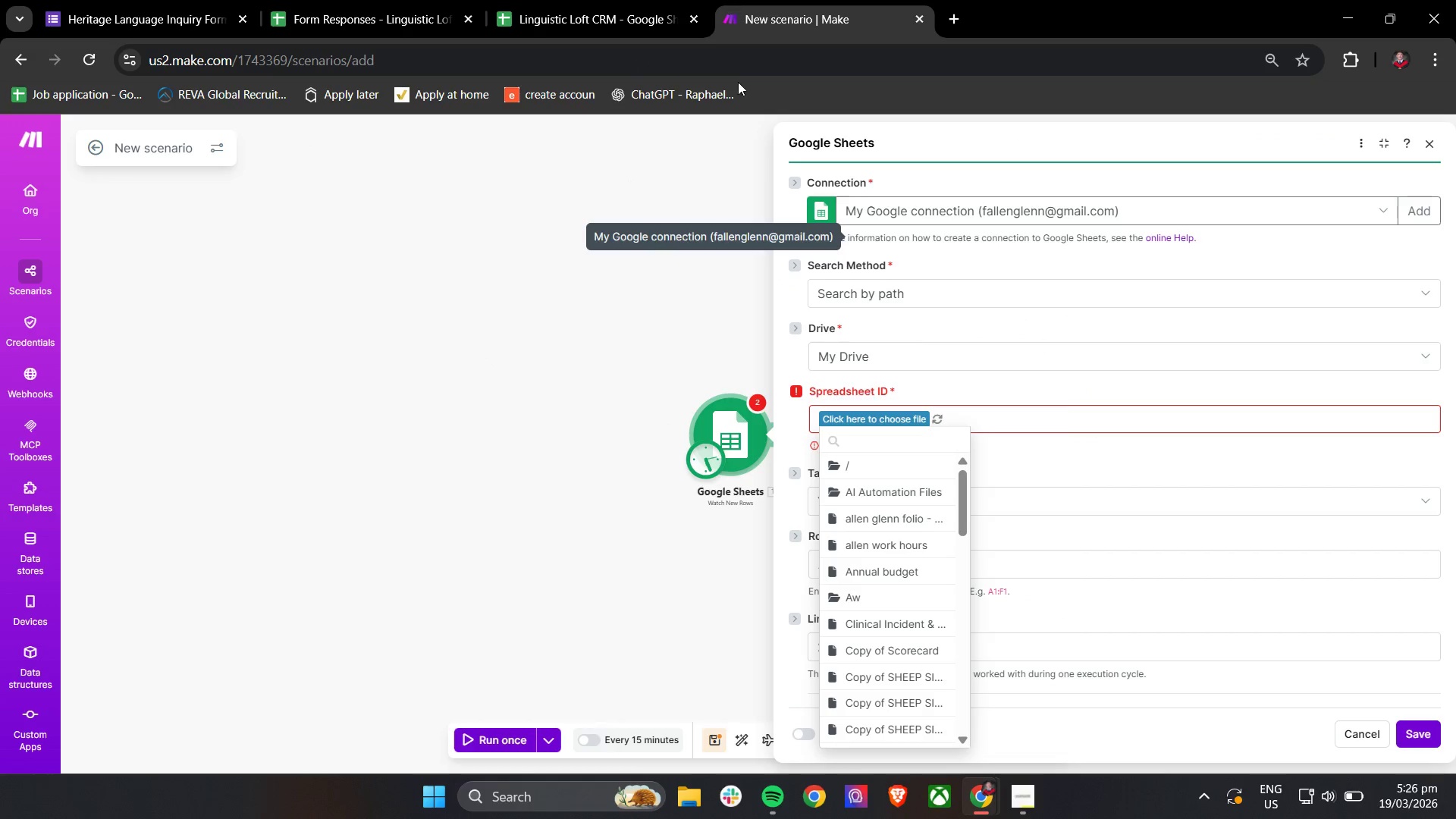 
left_click([859, 419])
 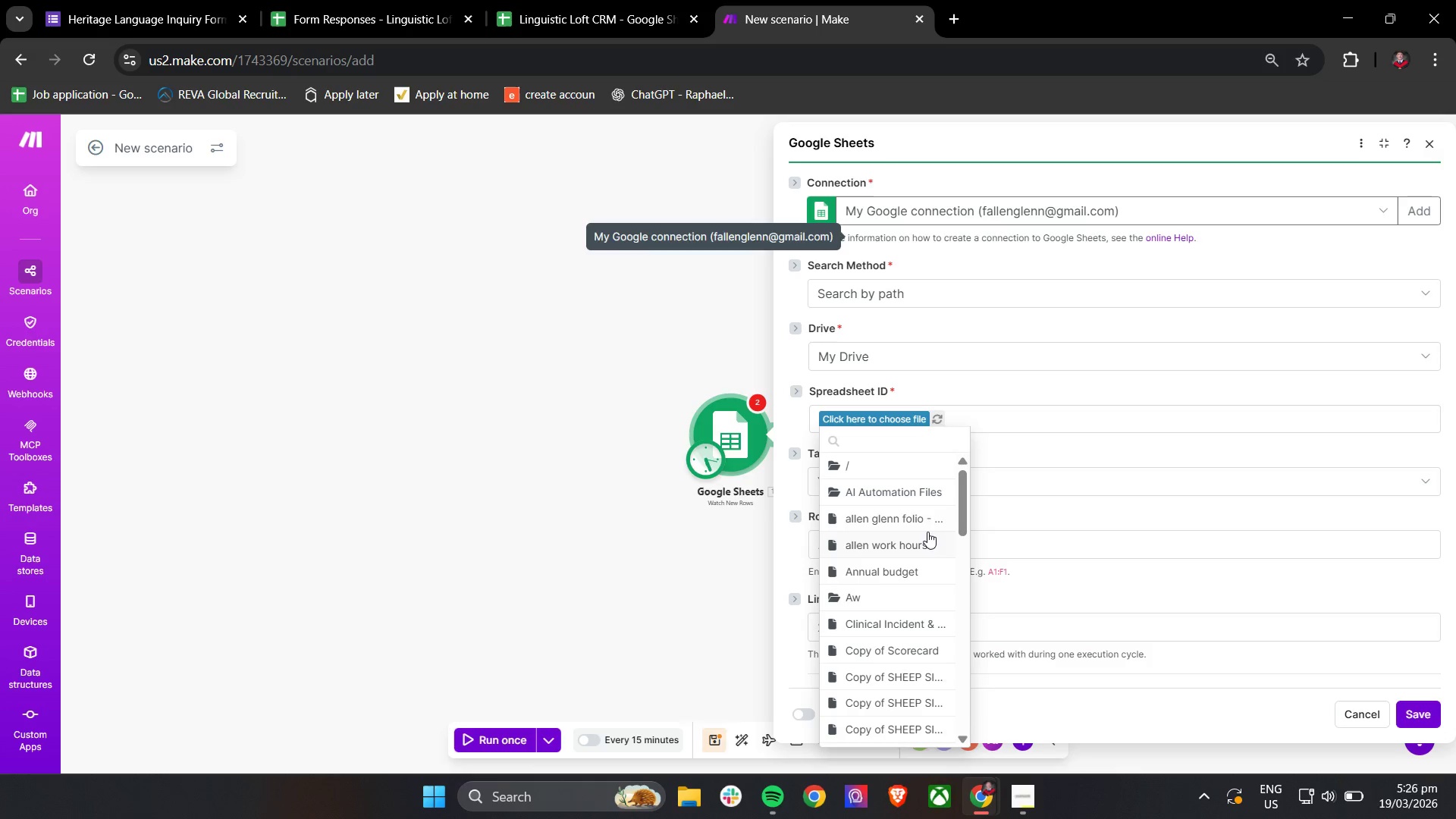 
scroll: coordinate [933, 527], scroll_direction: down, amount: 5.0
 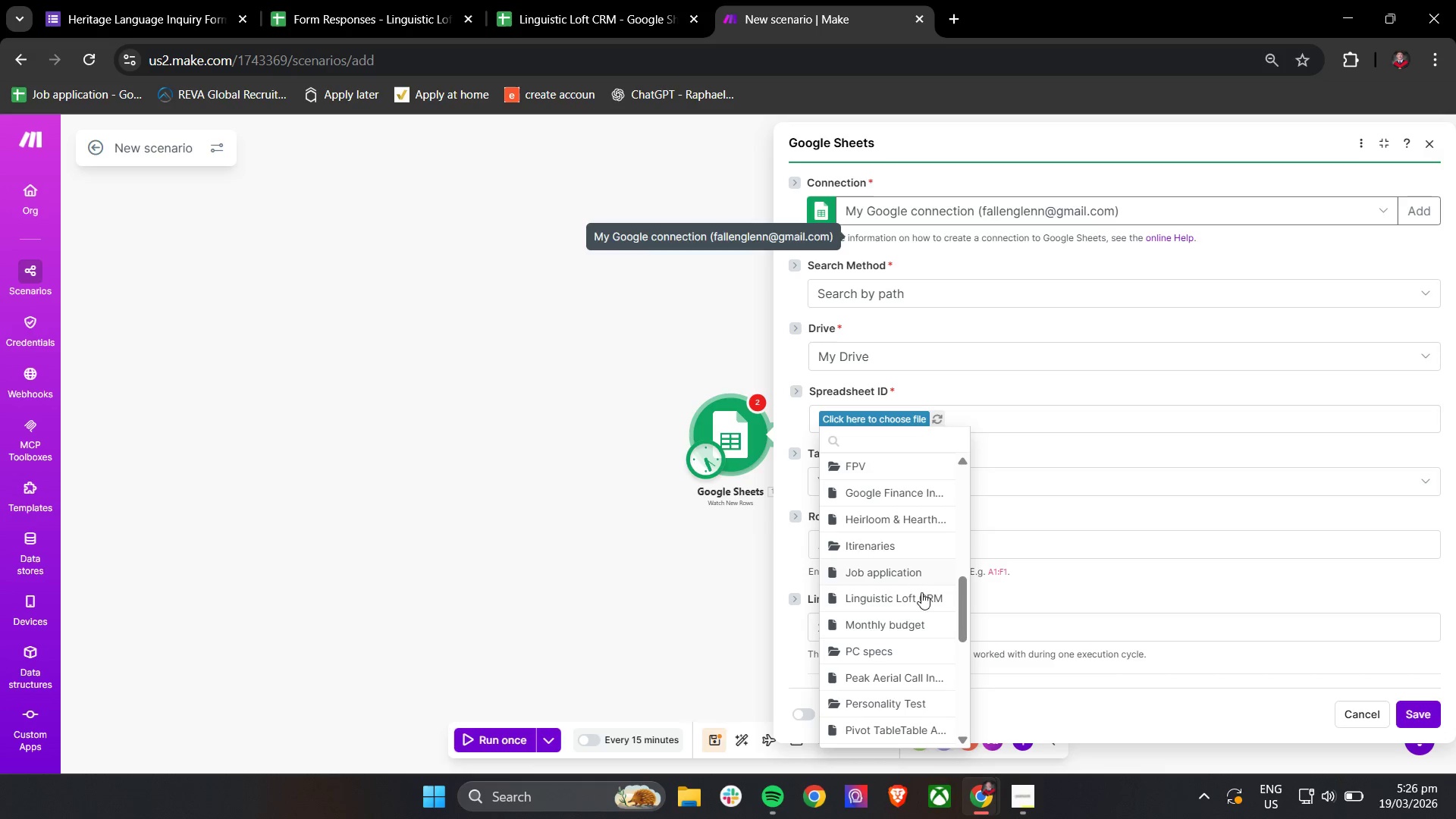 
left_click([918, 598])
 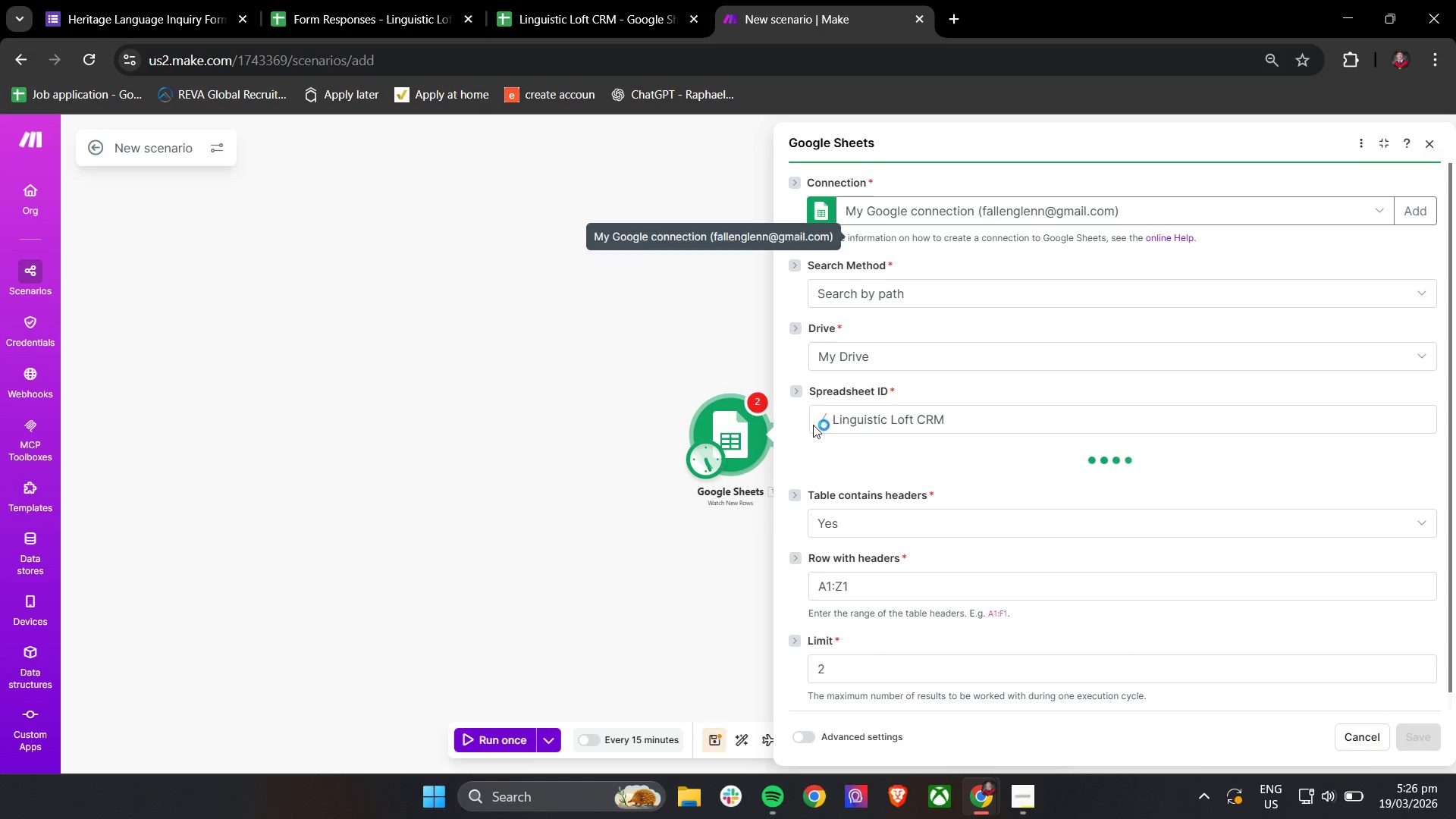 
left_click([827, 419])
 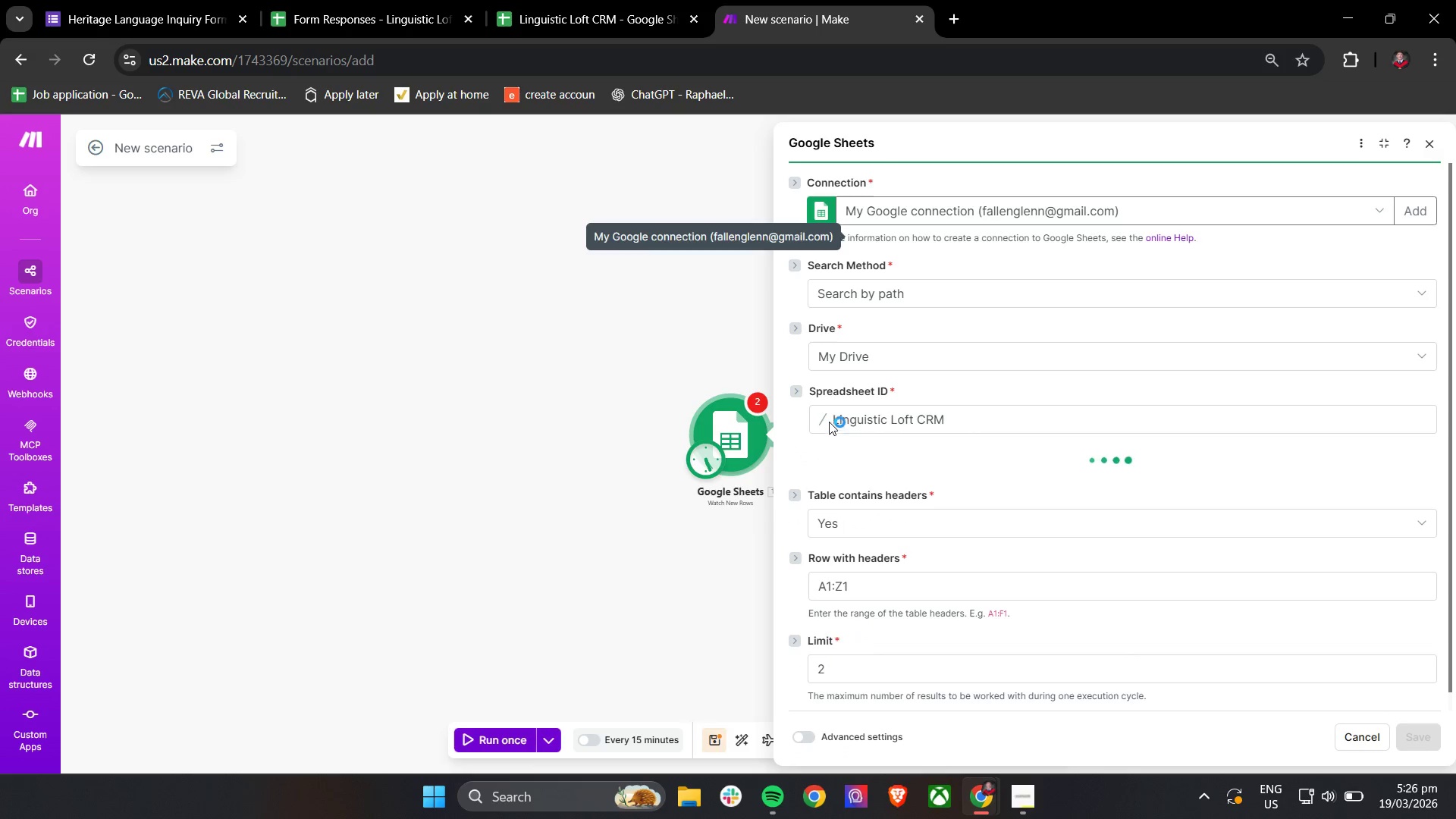 
left_click([829, 416])
 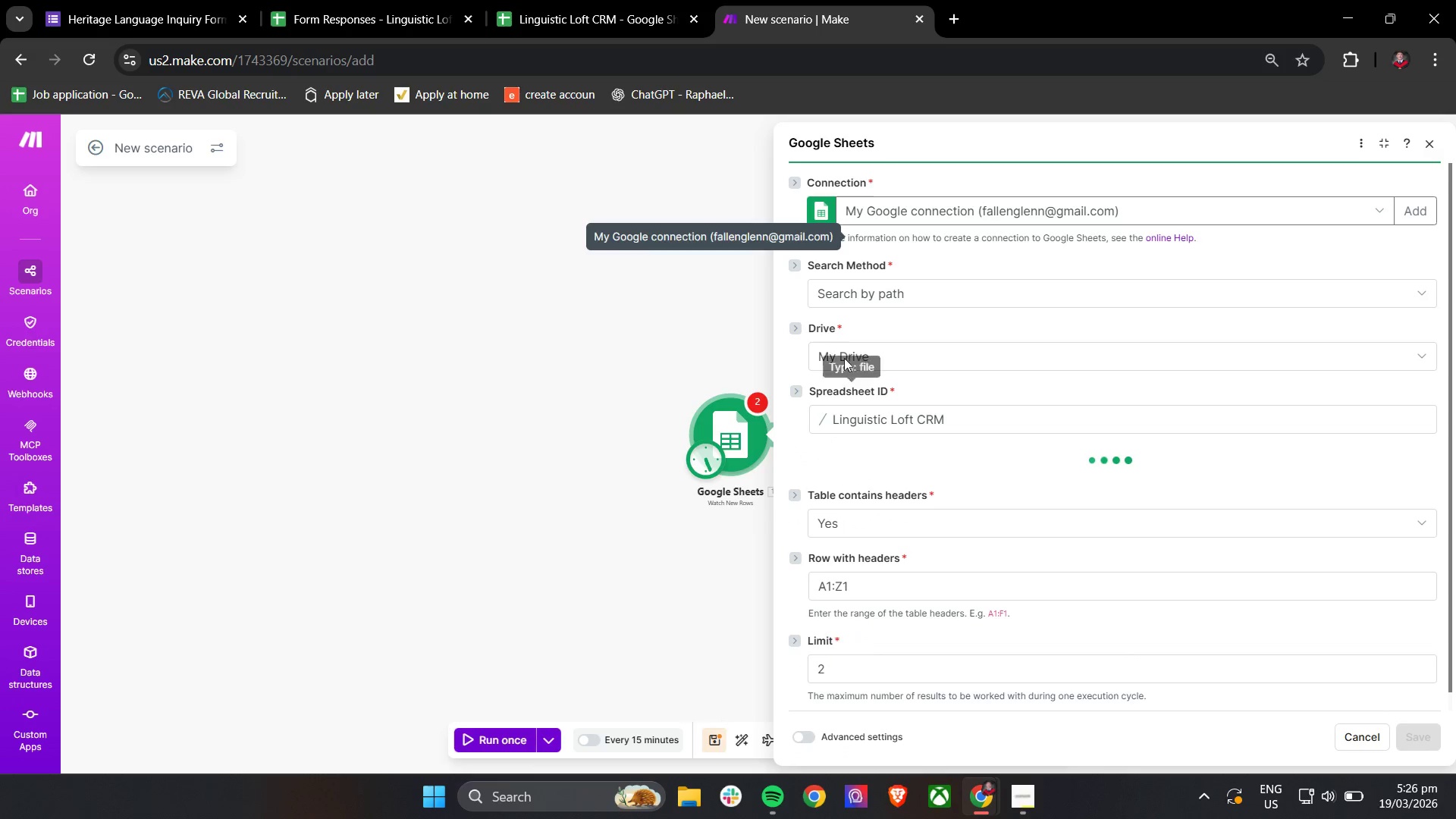 
left_click([844, 357])
 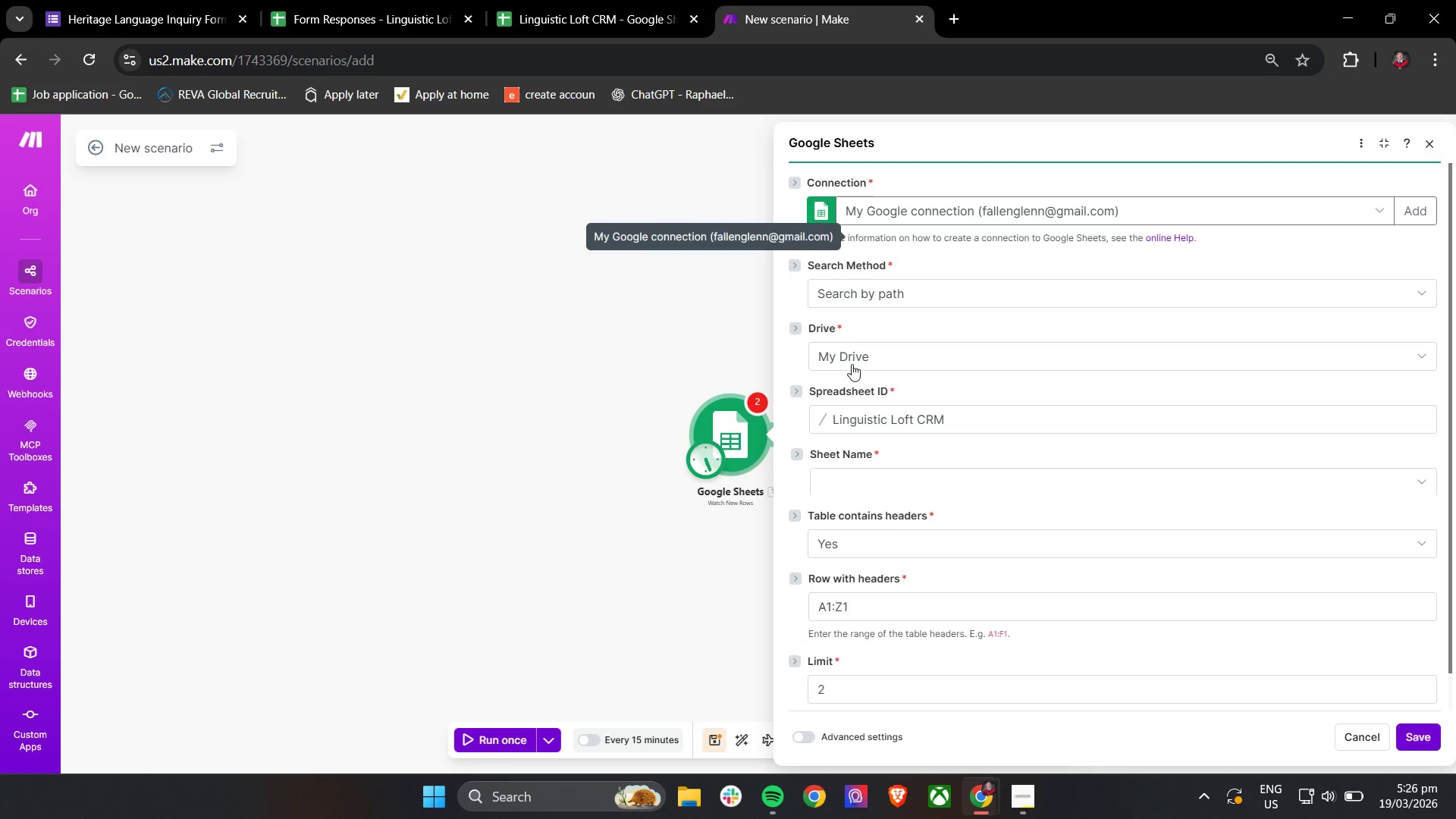 
left_click([862, 359])
 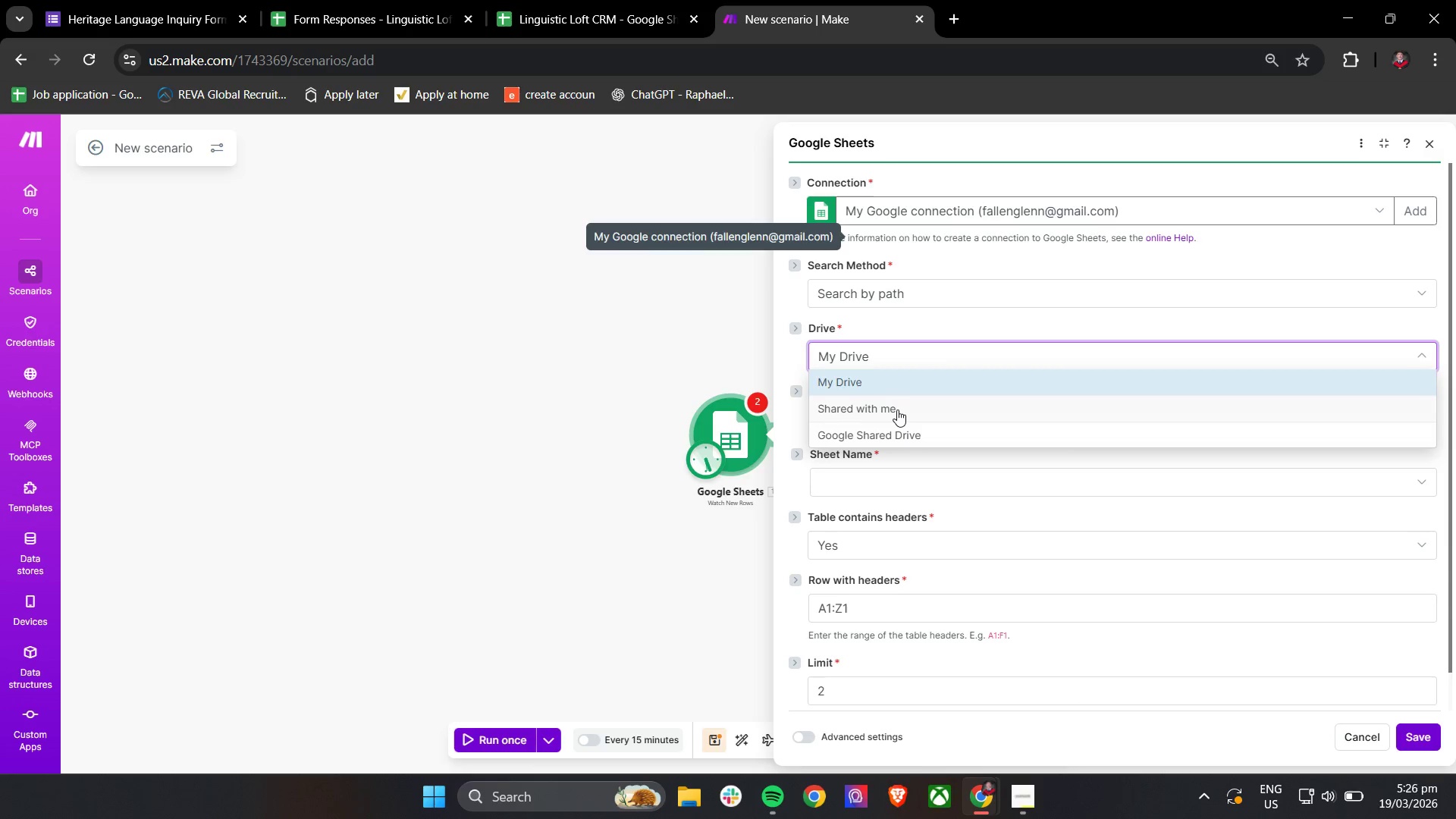 
left_click([895, 381])
 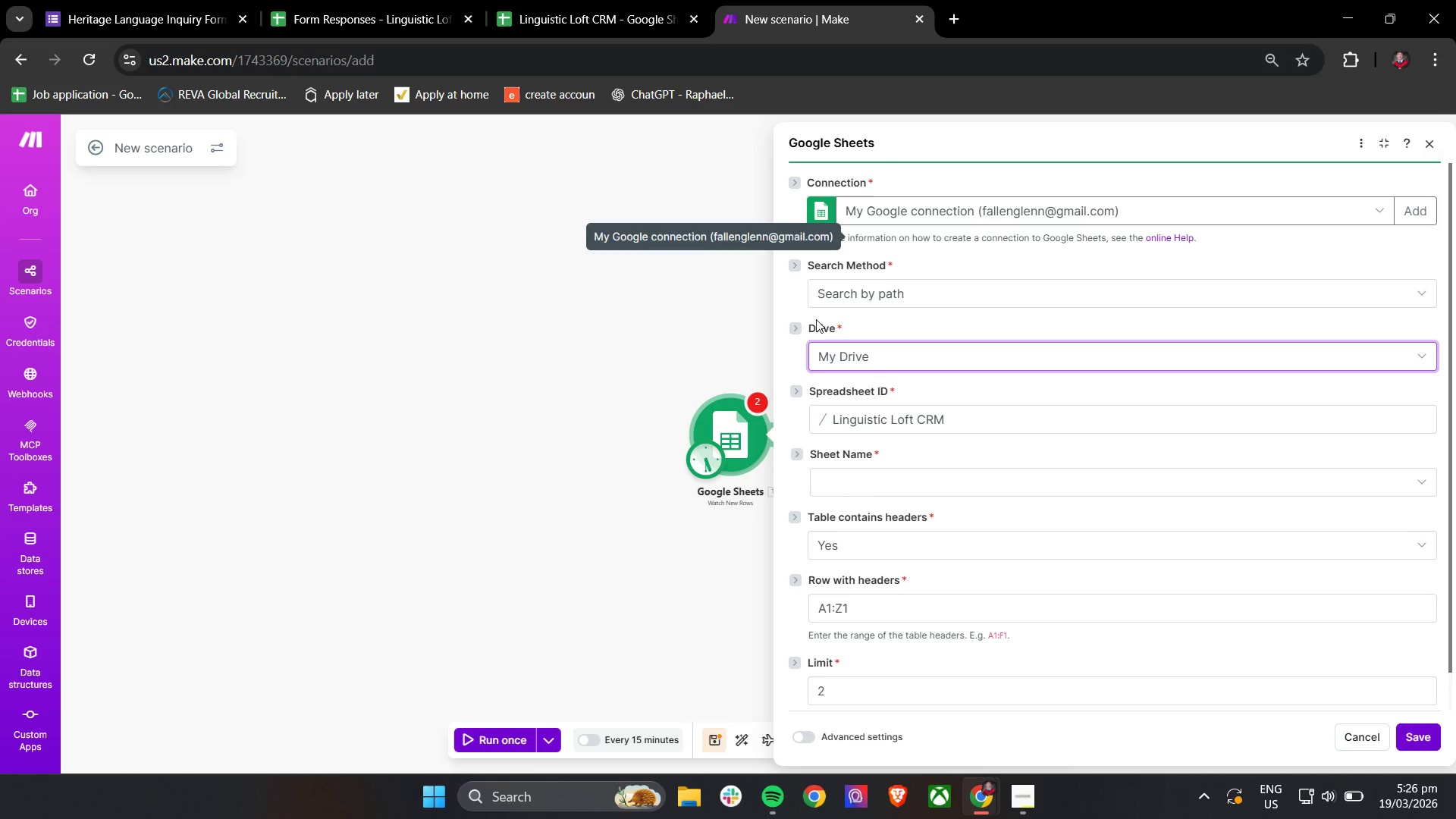 
left_click([856, 293])
 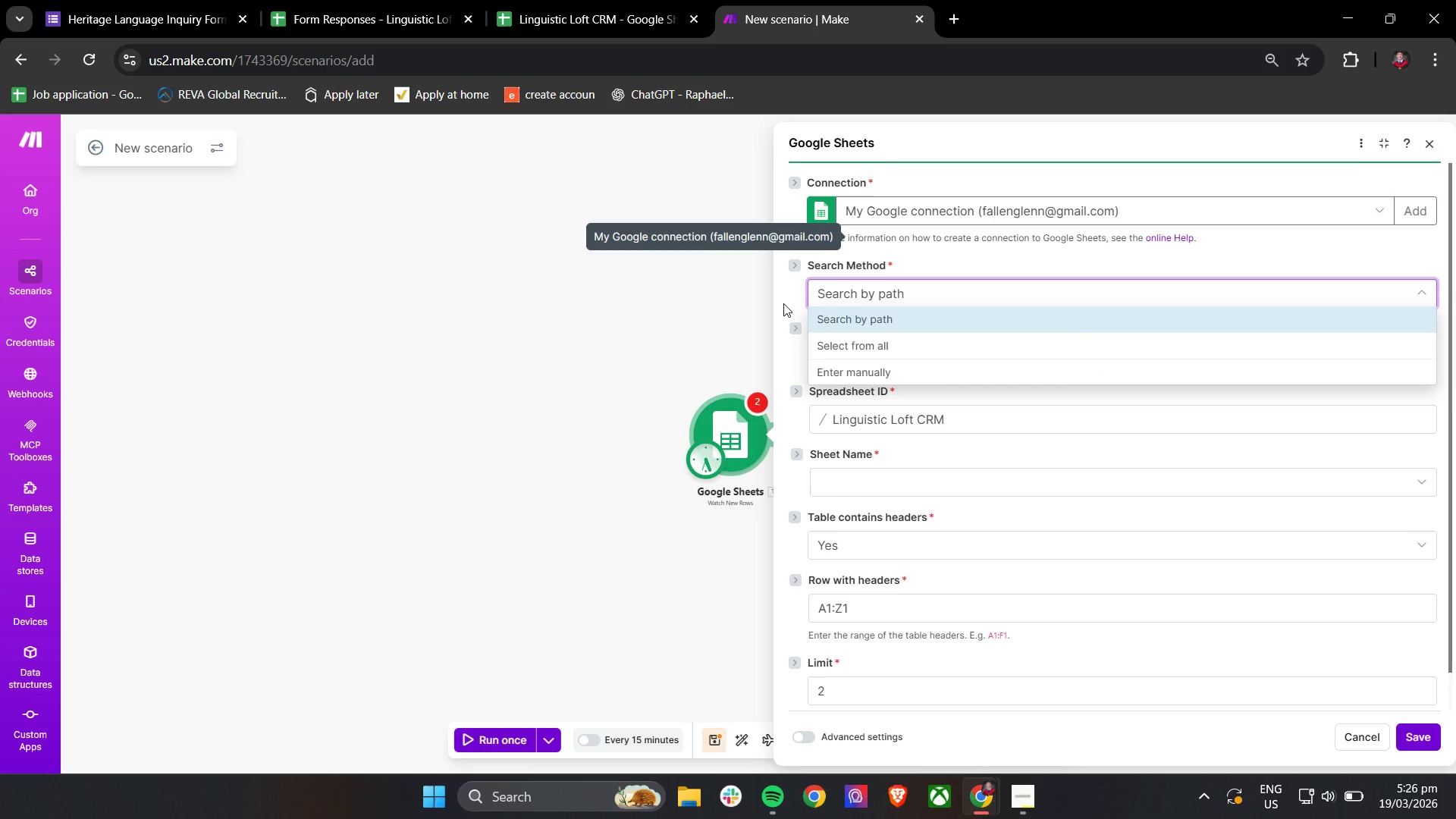 
left_click([783, 303])
 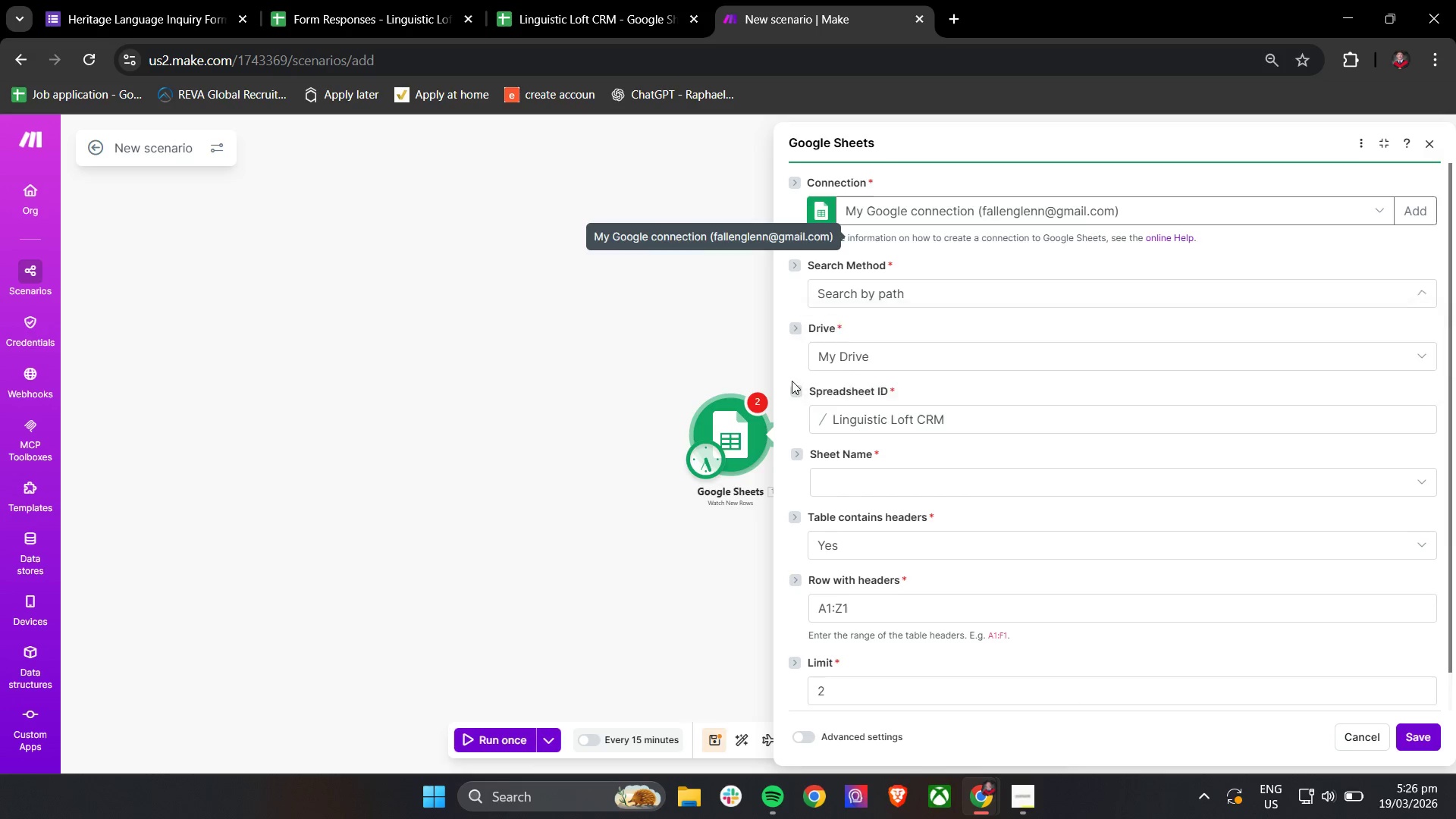 
left_click([790, 365])
 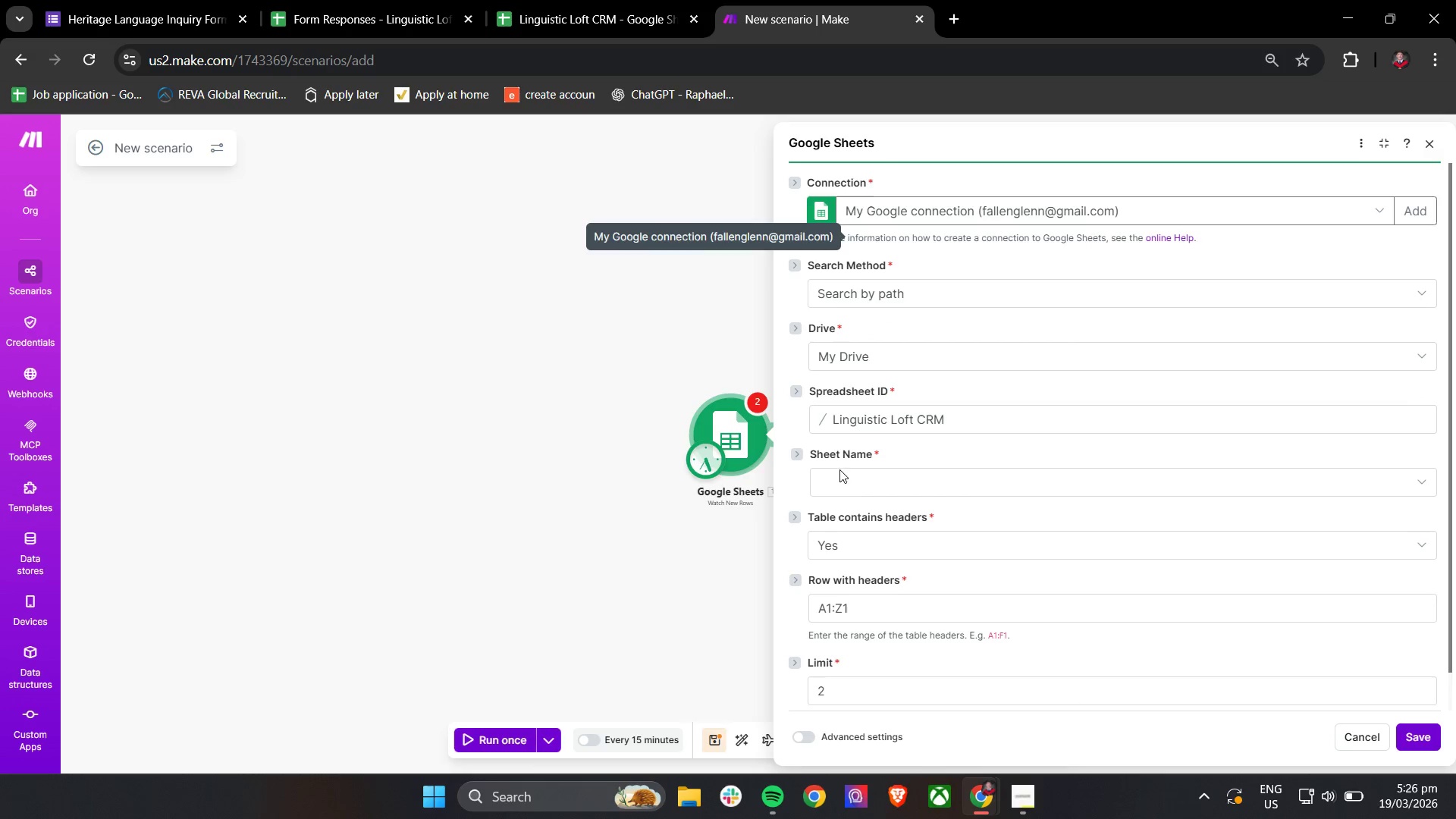 
left_click([846, 474])
 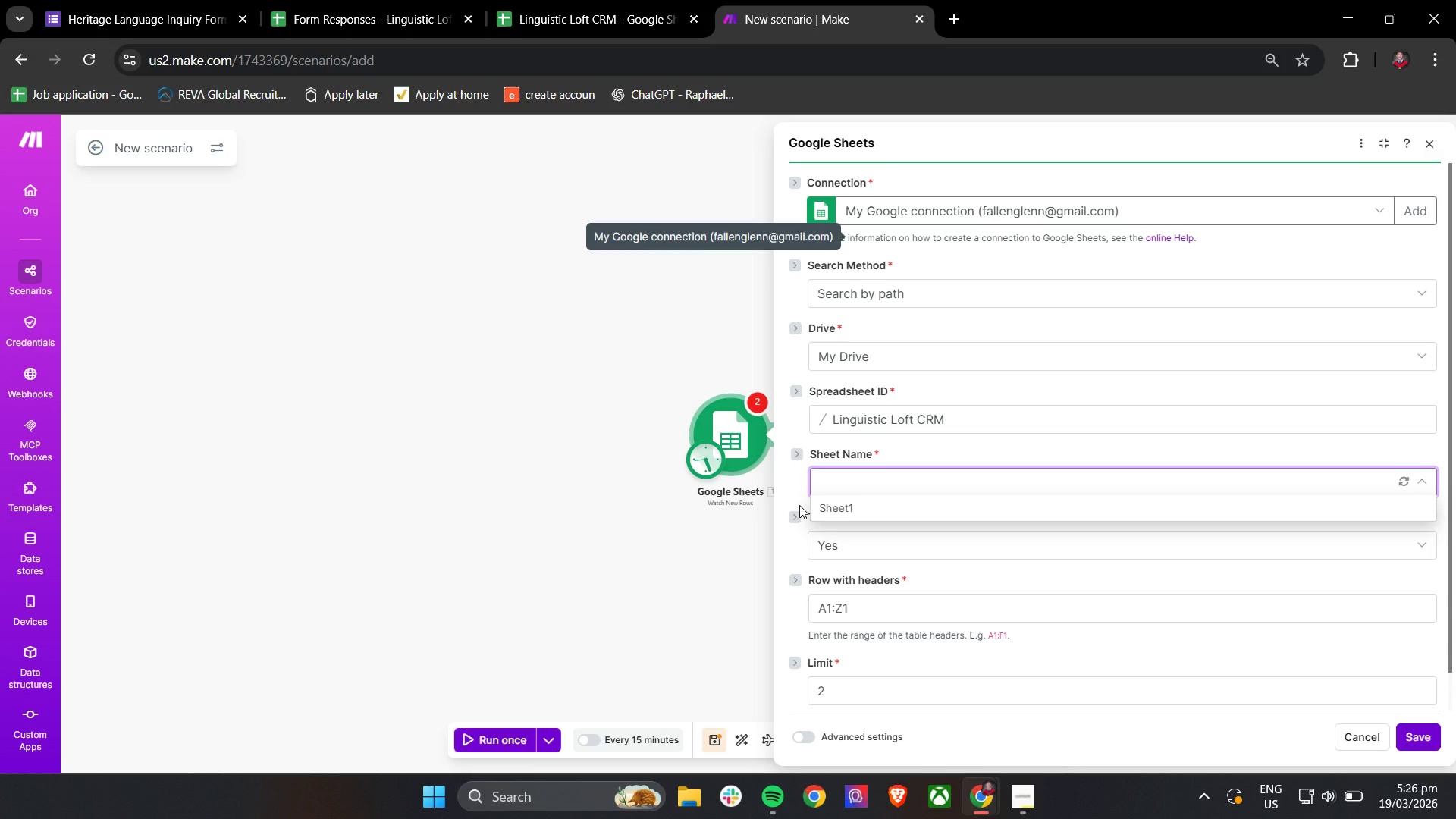 
wait(13.06)
 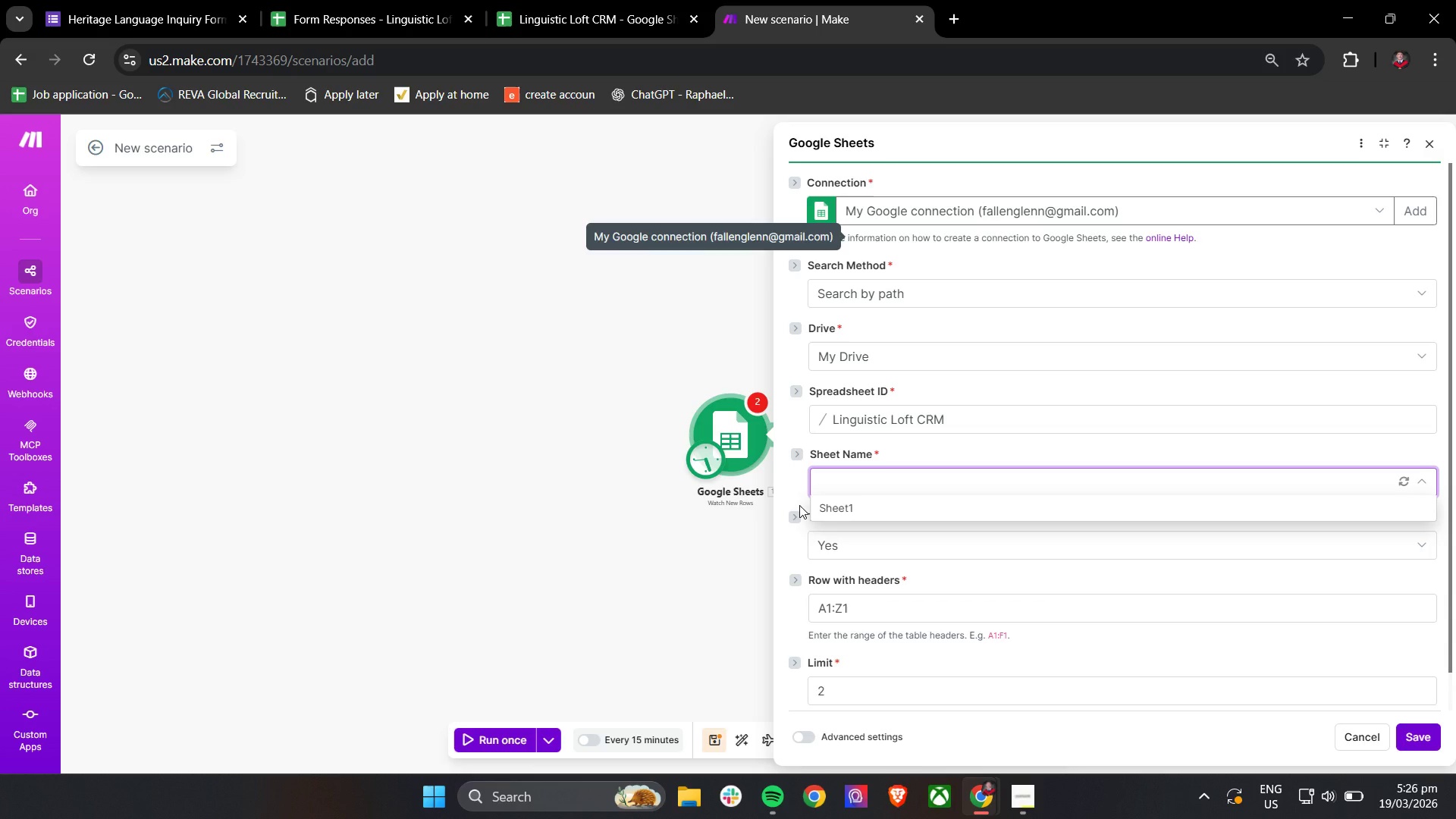 
left_click([962, 411])
 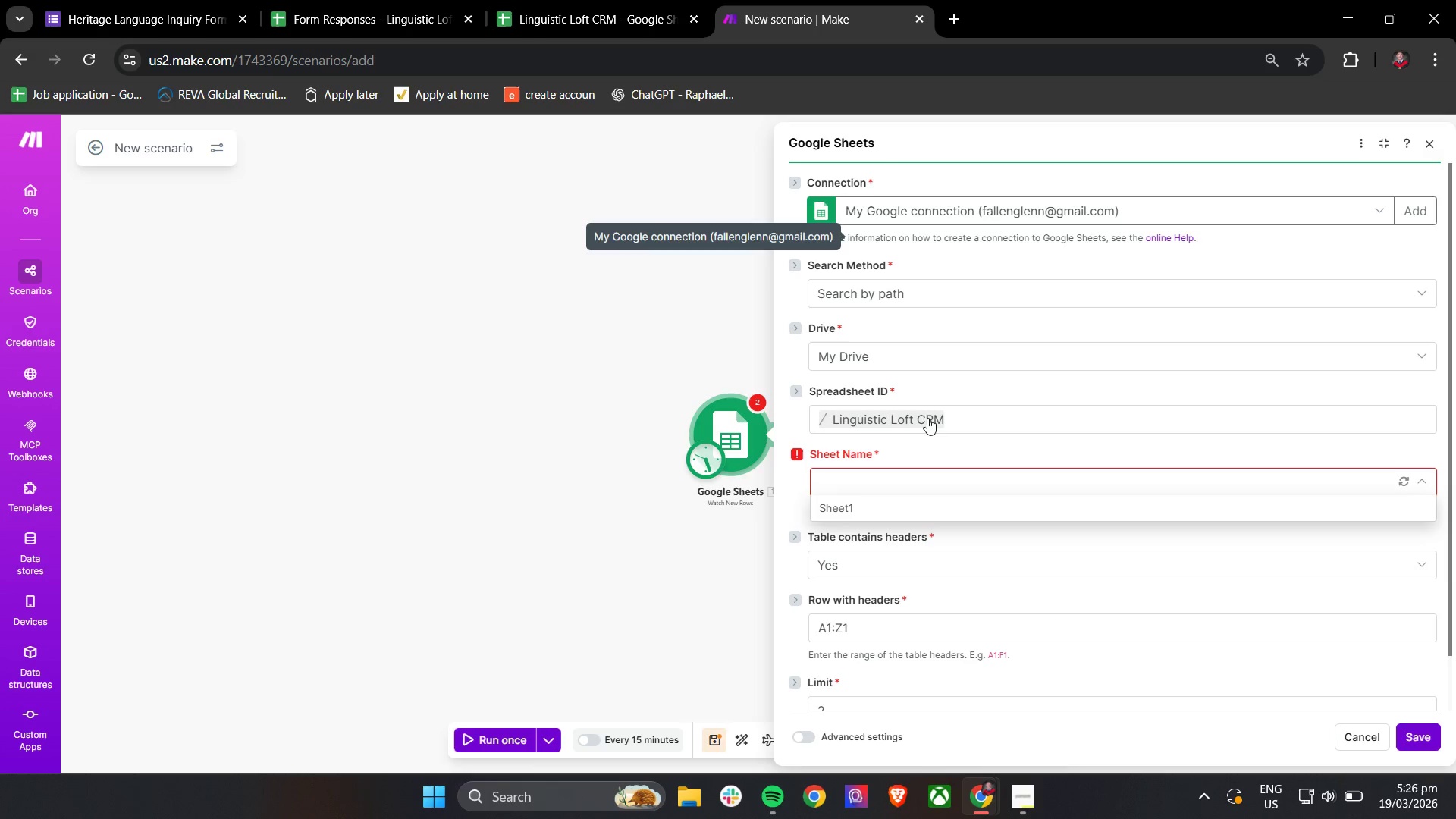 
left_click([925, 418])
 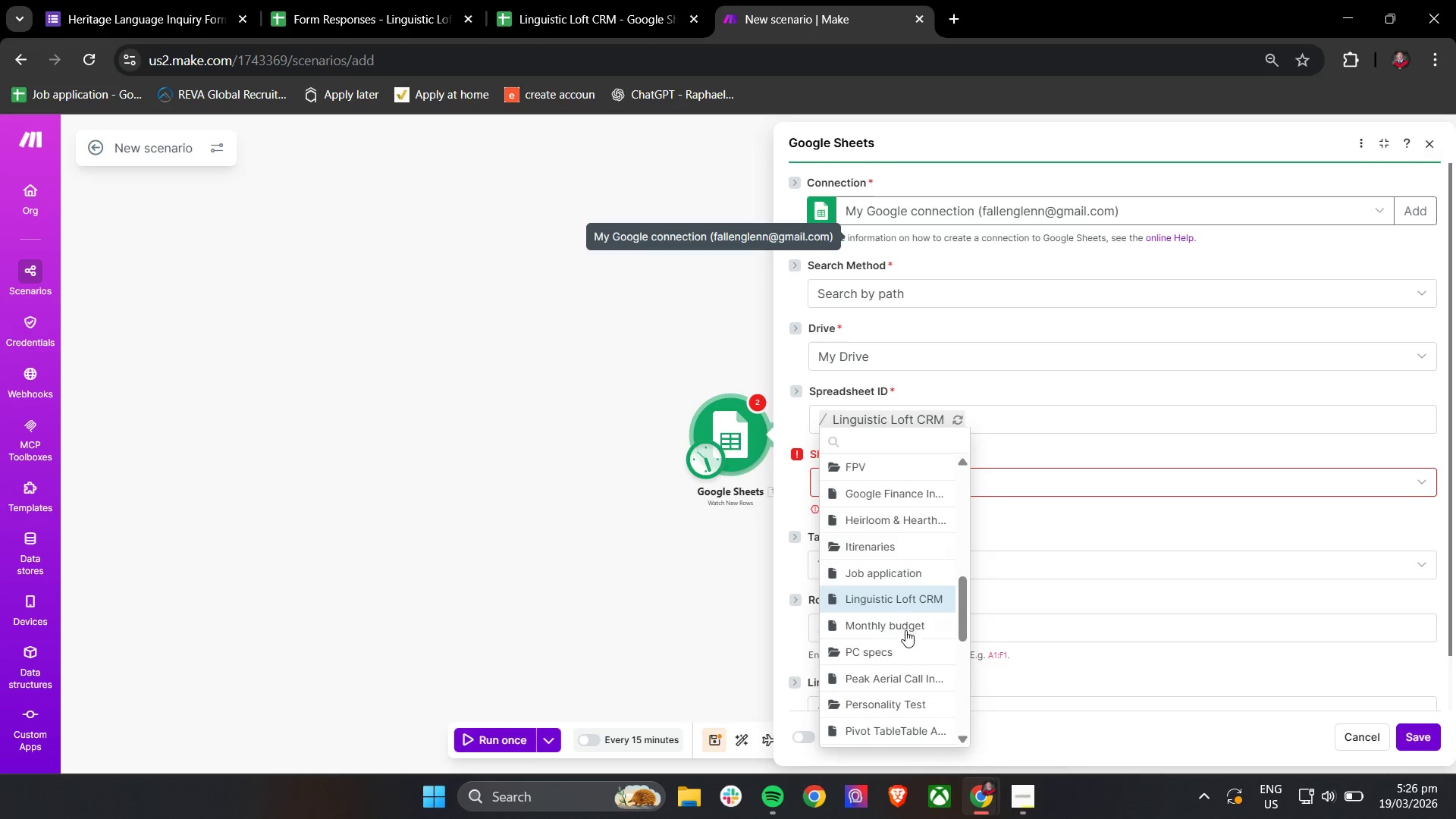 
scroll: coordinate [899, 664], scroll_direction: down, amount: 7.0
 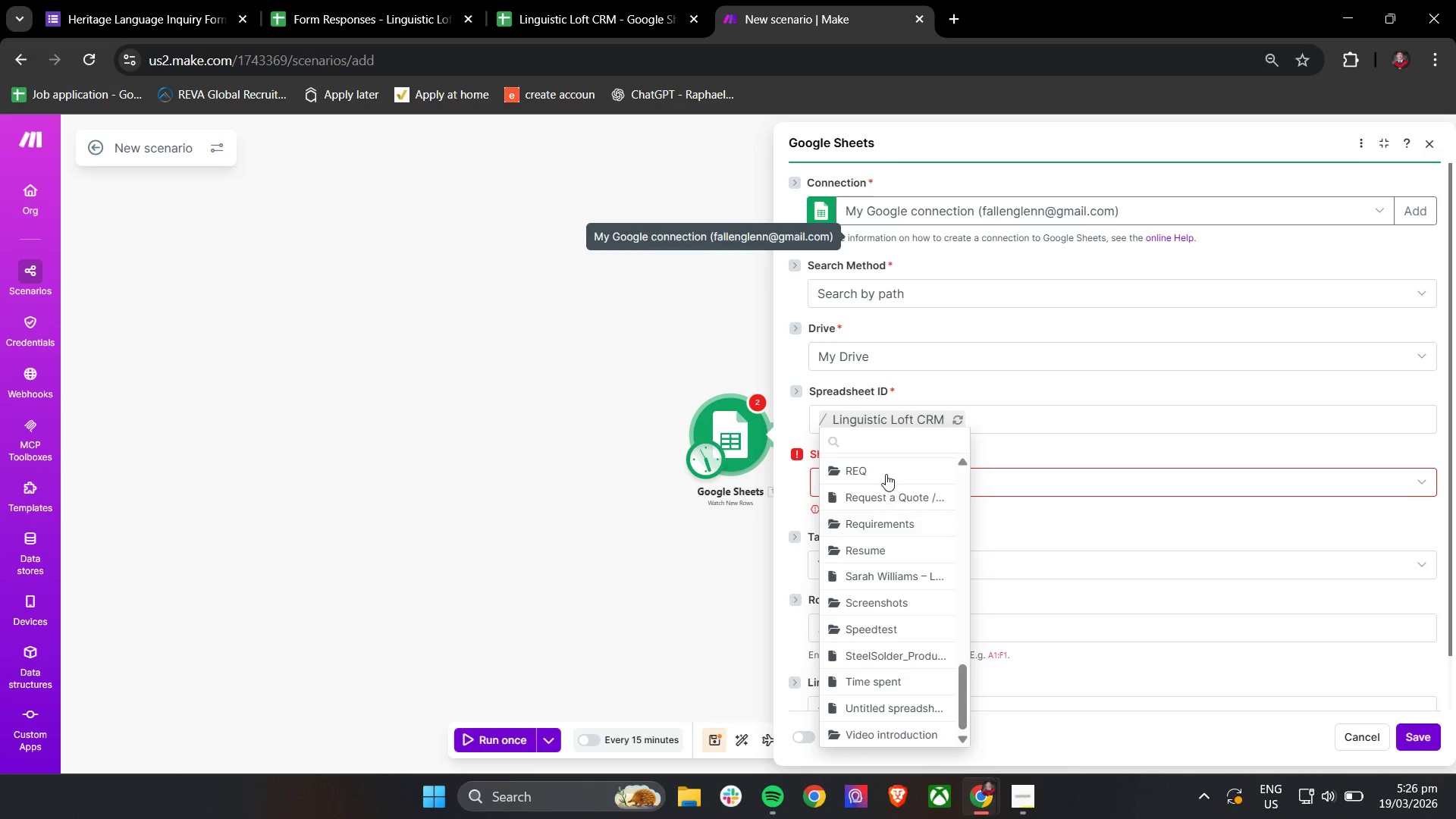 
left_click([885, 442])
 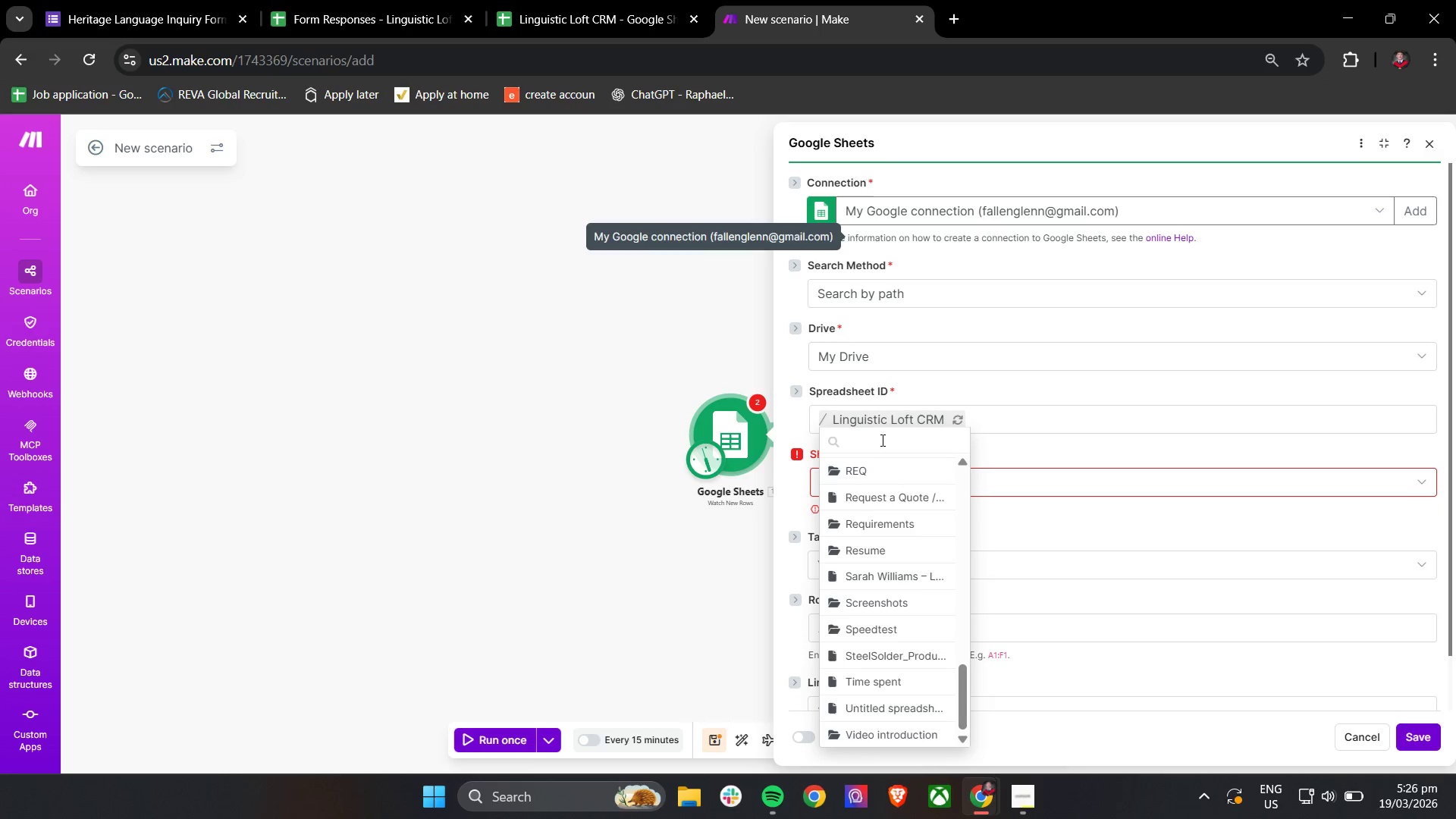 
left_click([881, 440])
 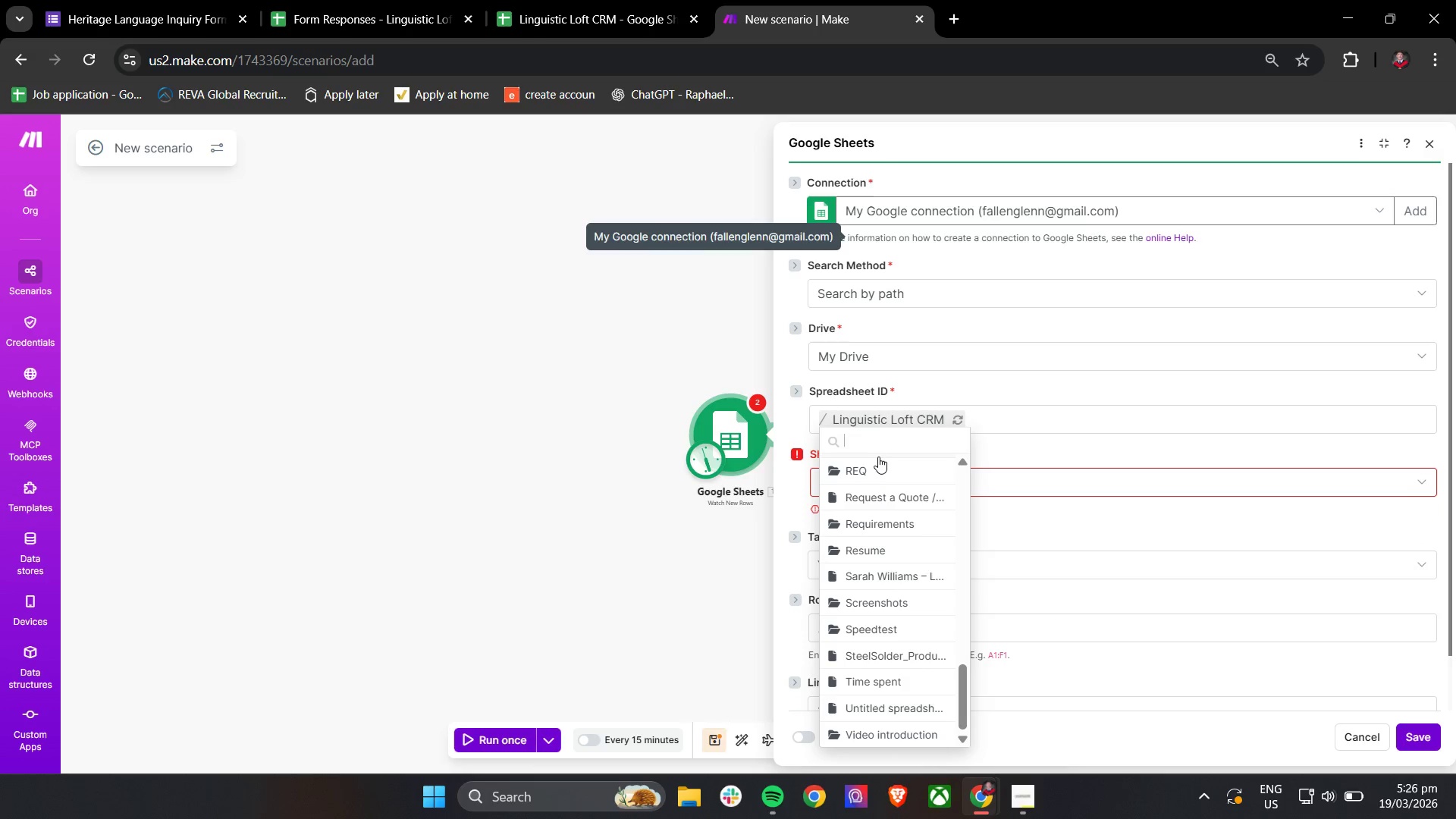 
key(F)
 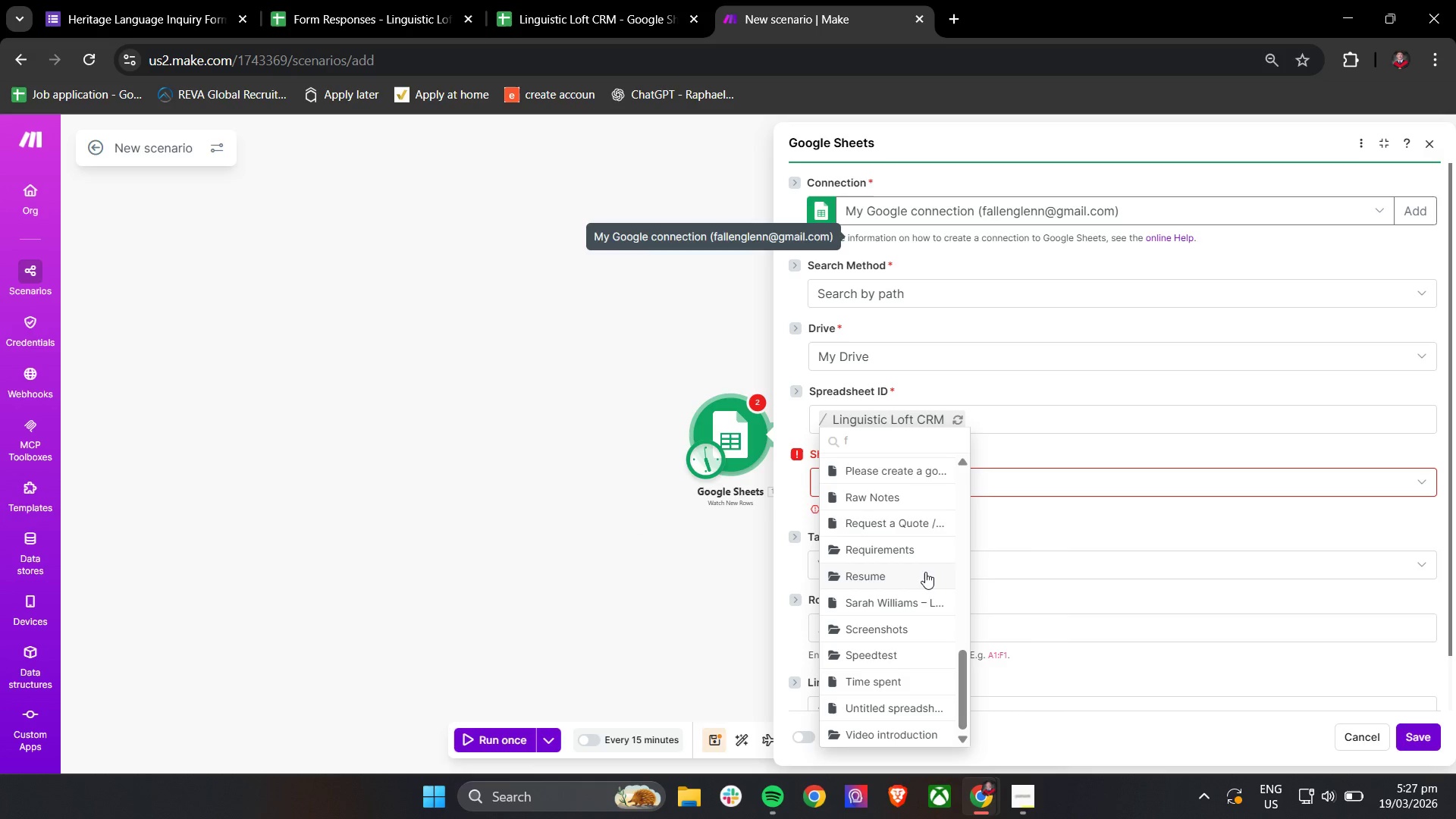 
key(O)
 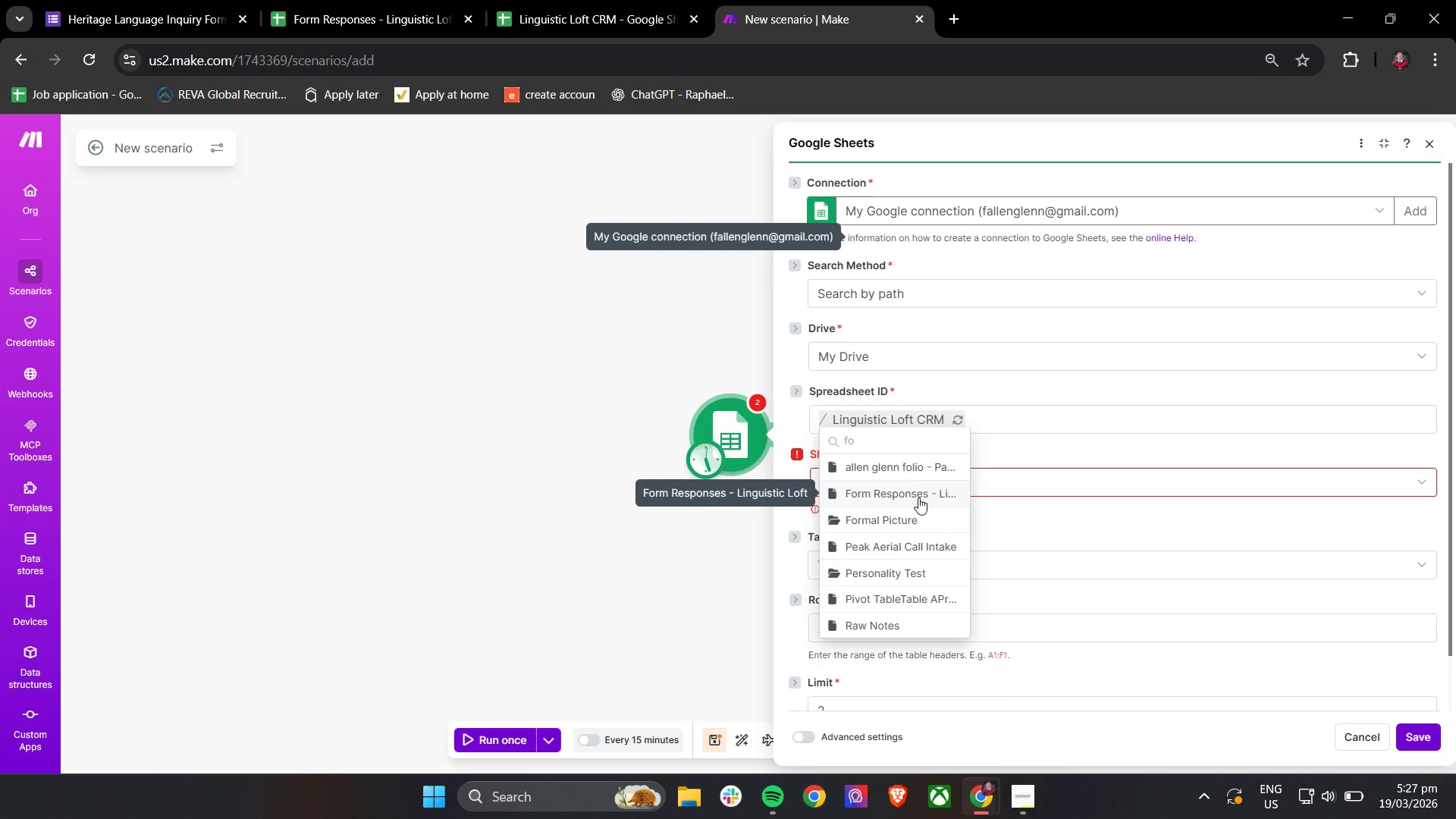 
left_click([920, 494])
 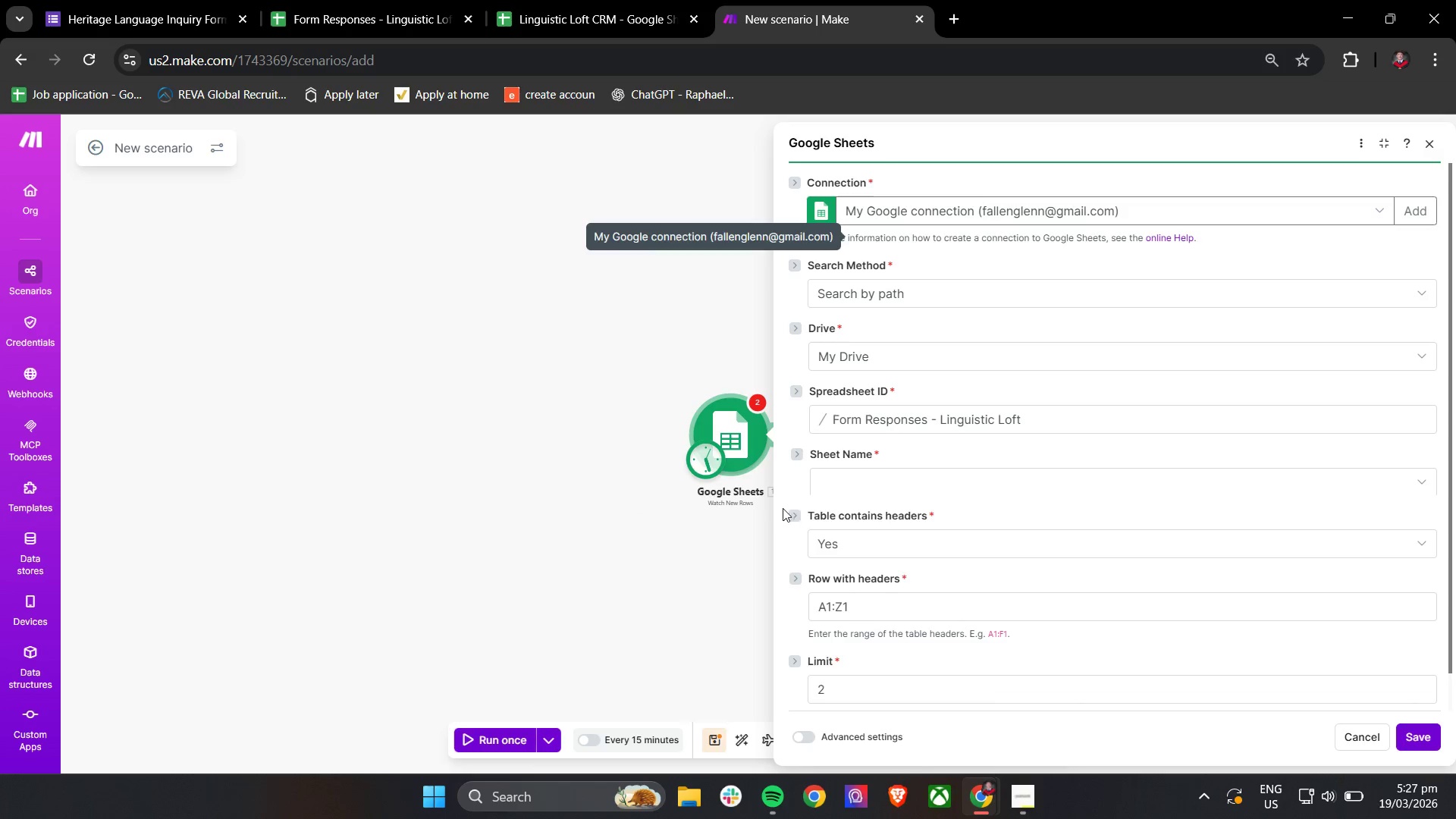 
left_click([833, 482])
 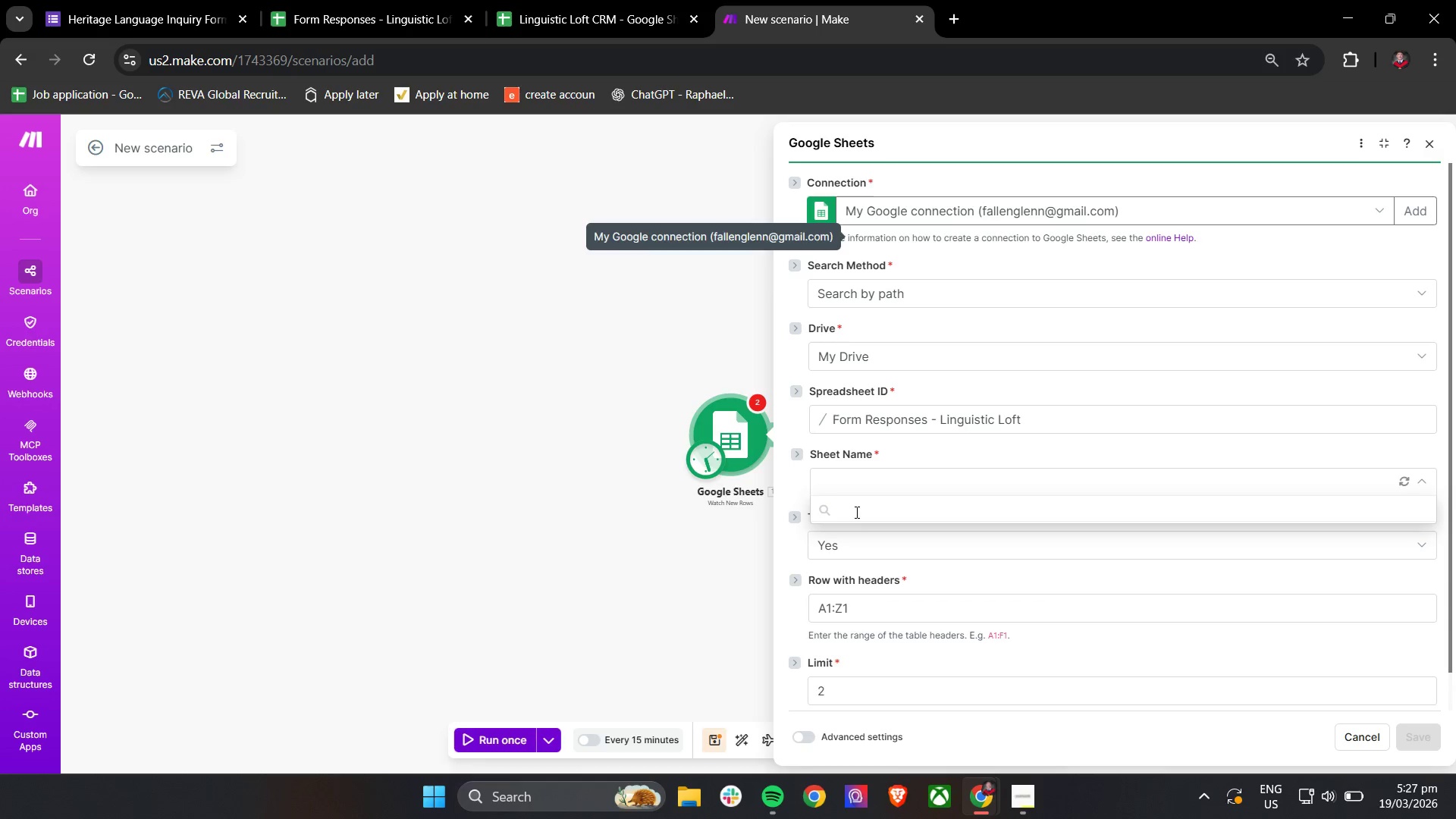 
wait(5.12)
 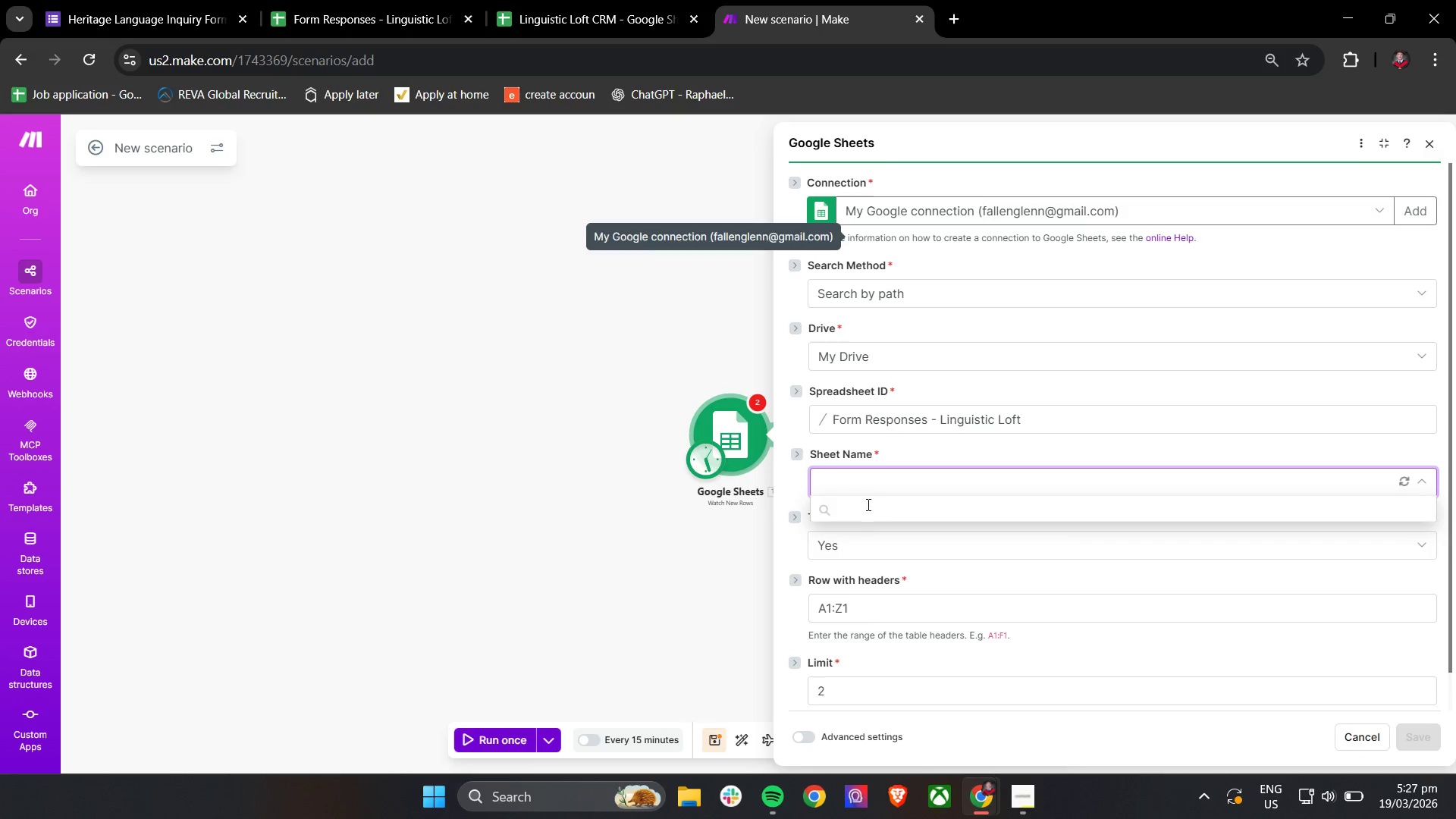 
left_click([830, 507])
 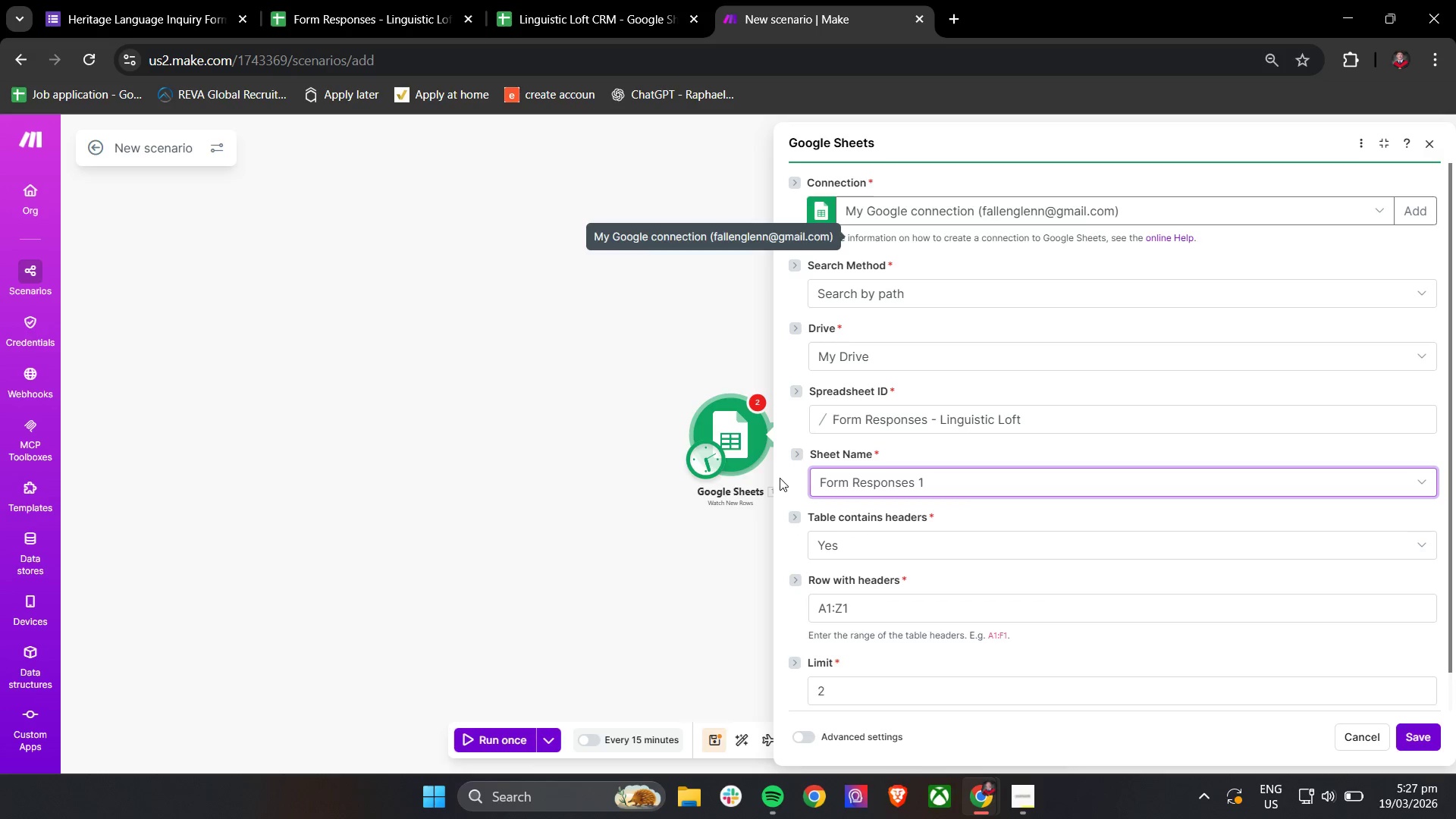 
left_click([778, 472])
 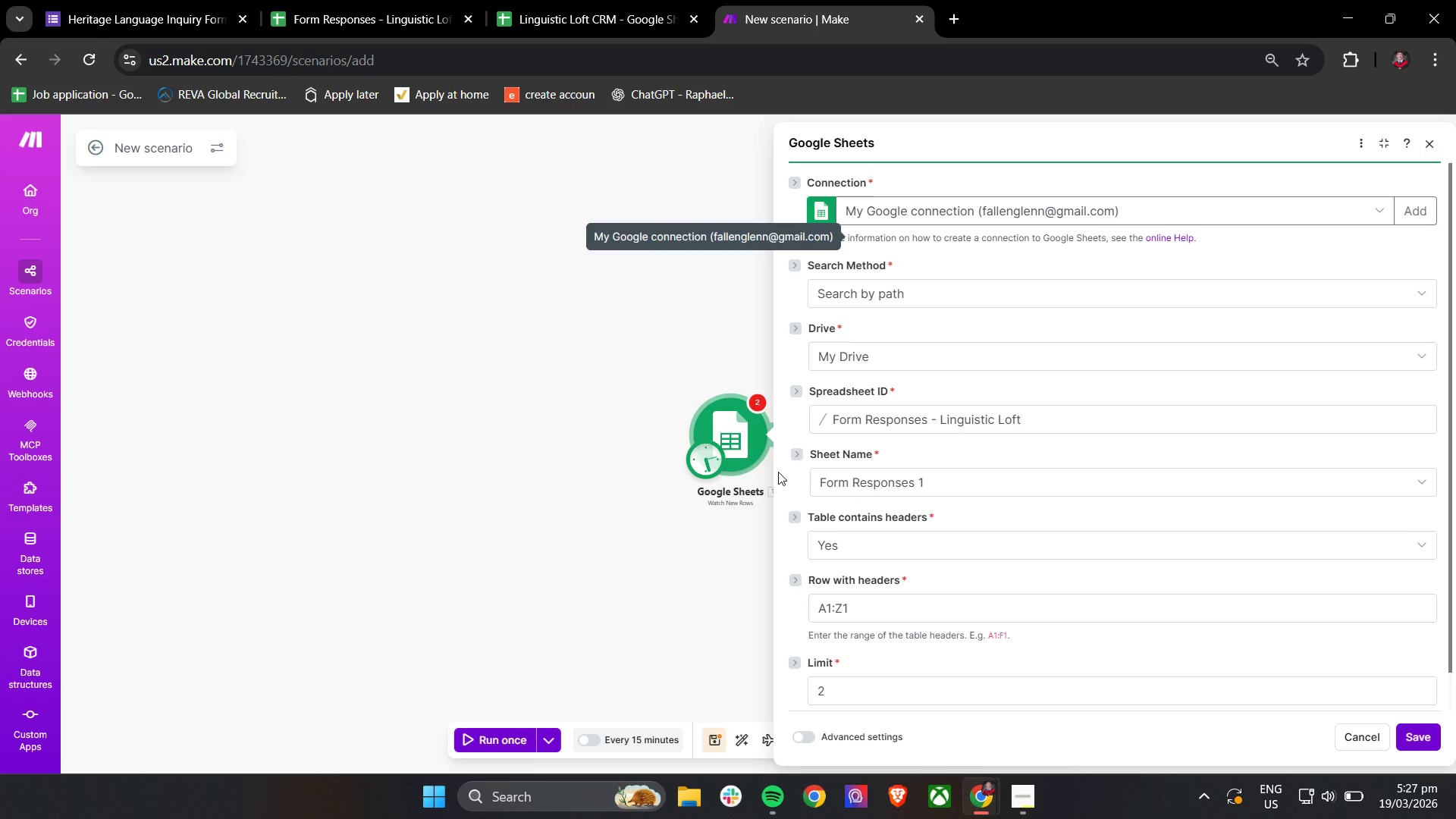 
scroll: coordinate [778, 472], scroll_direction: down, amount: 1.0
 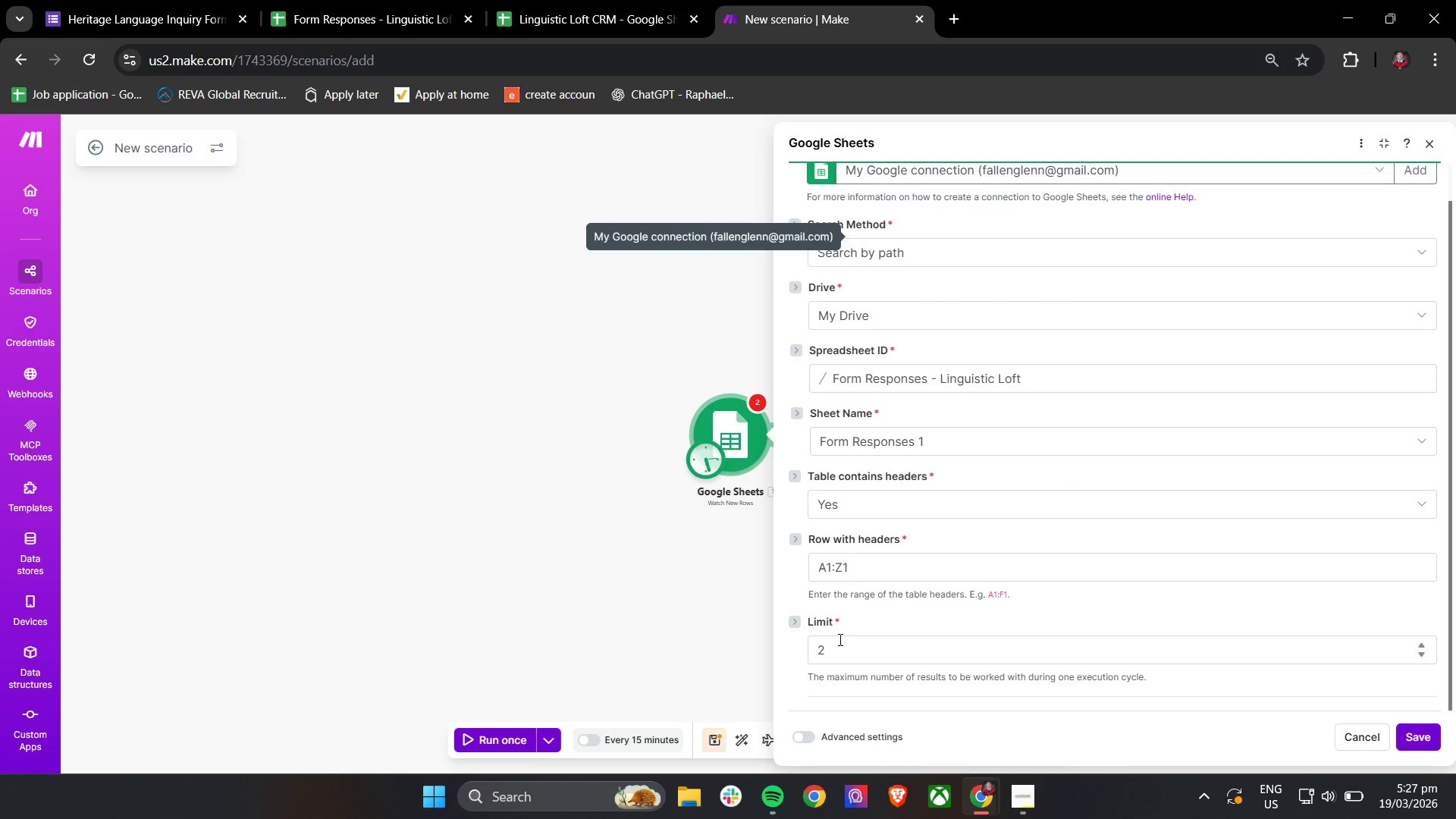 
left_click([840, 647])
 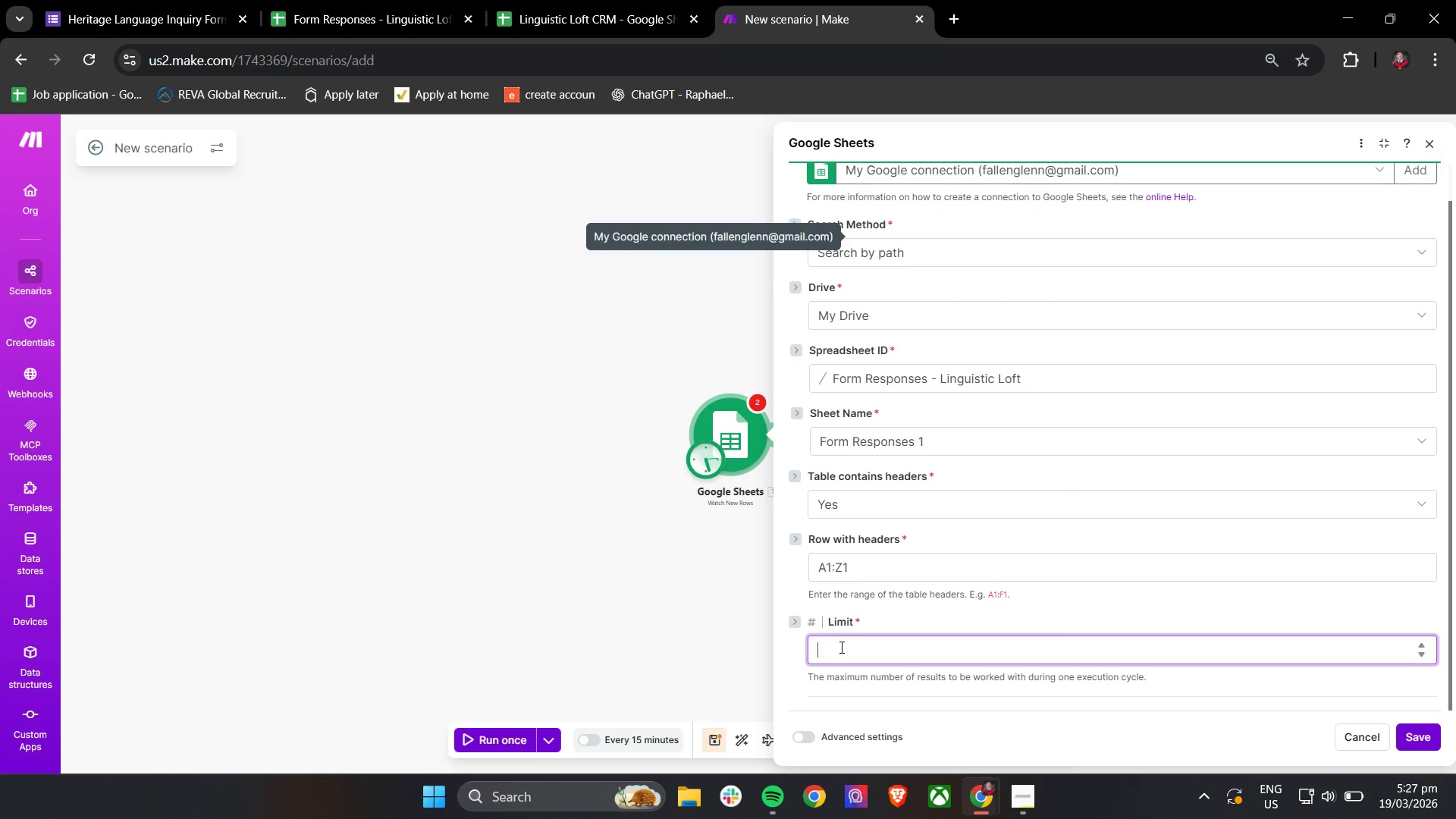 
key(Backspace)
 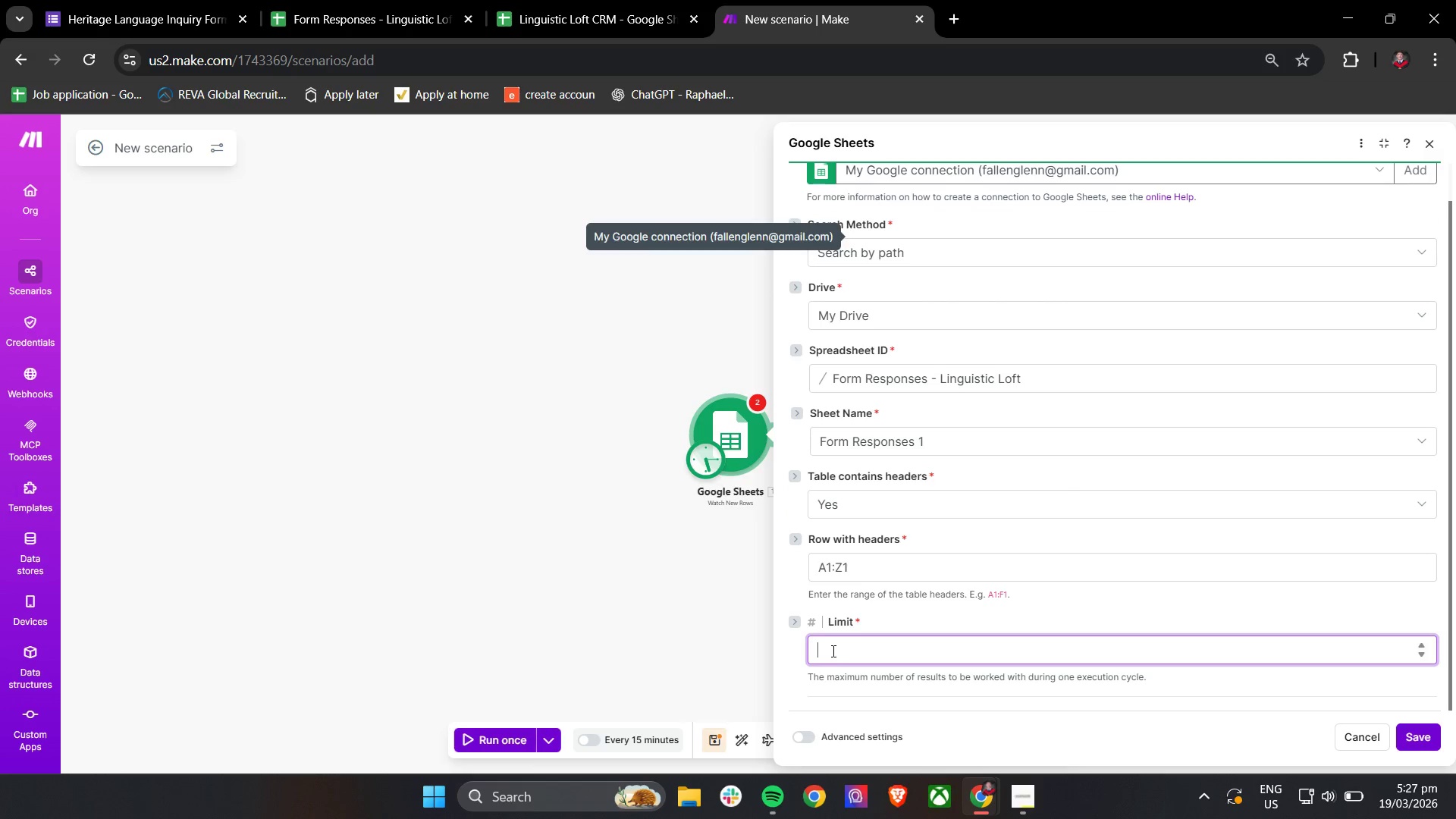 
key(1)
 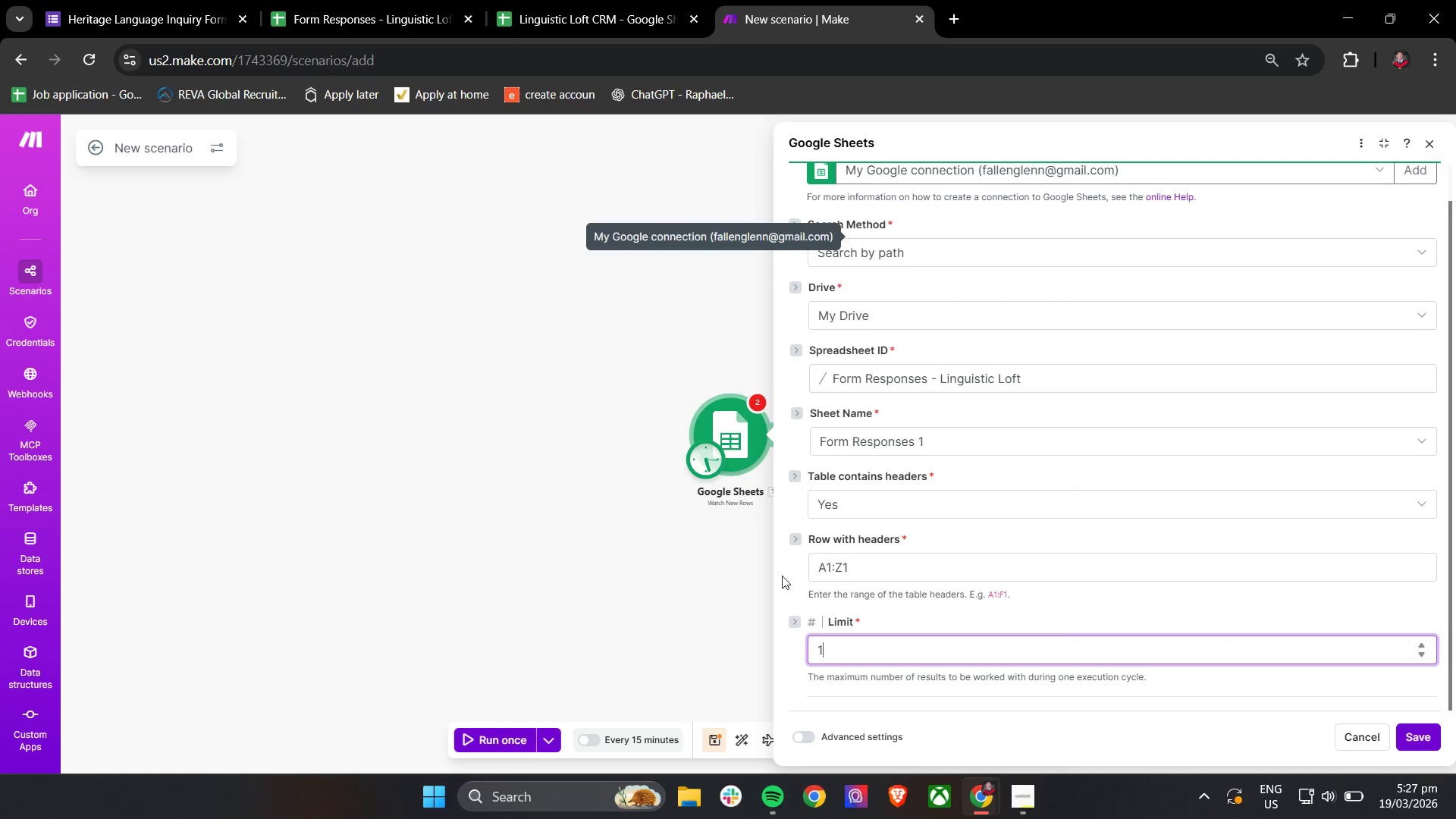 
left_click([782, 566])
 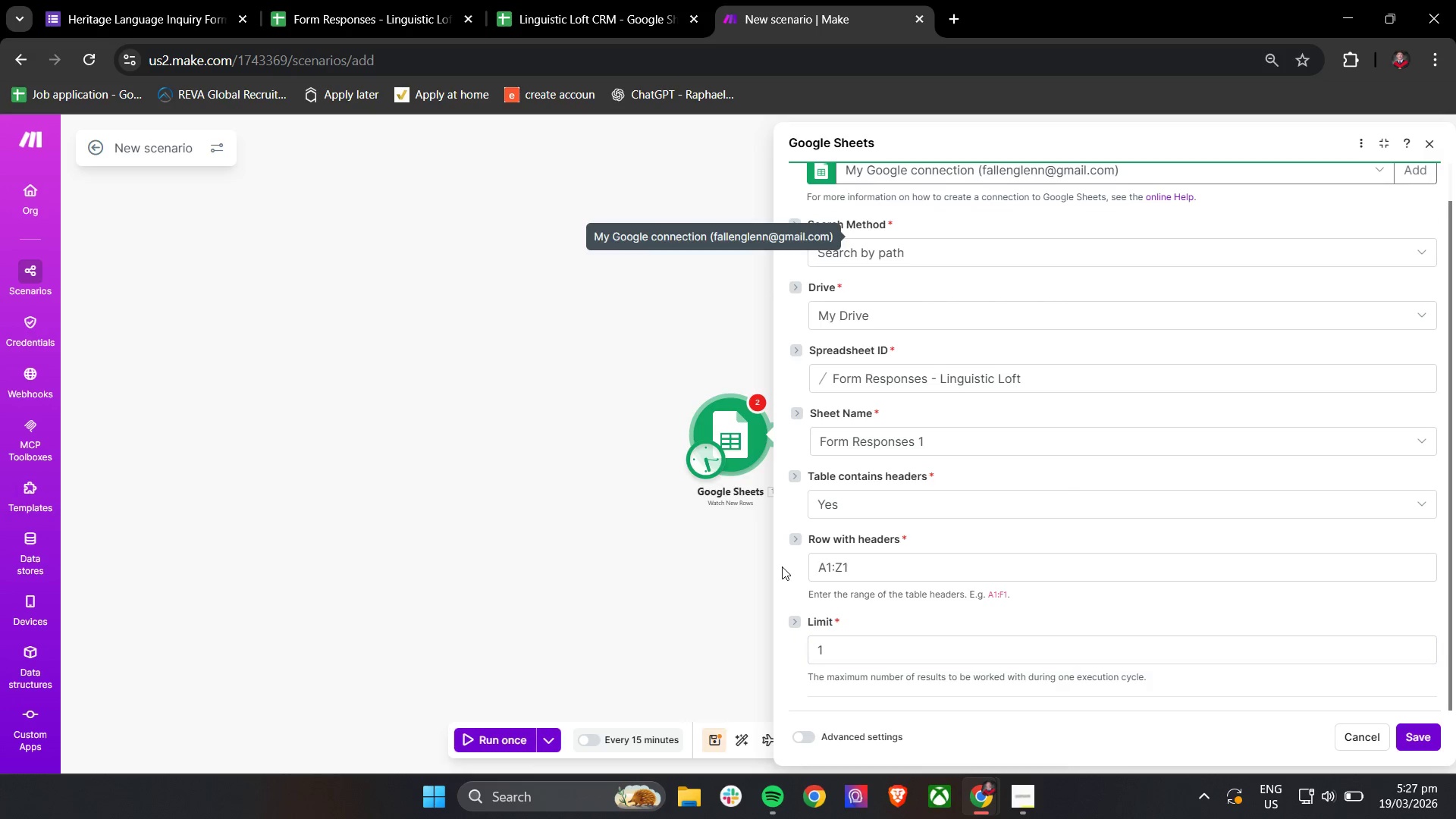 
scroll: coordinate [782, 566], scroll_direction: up, amount: 3.0
 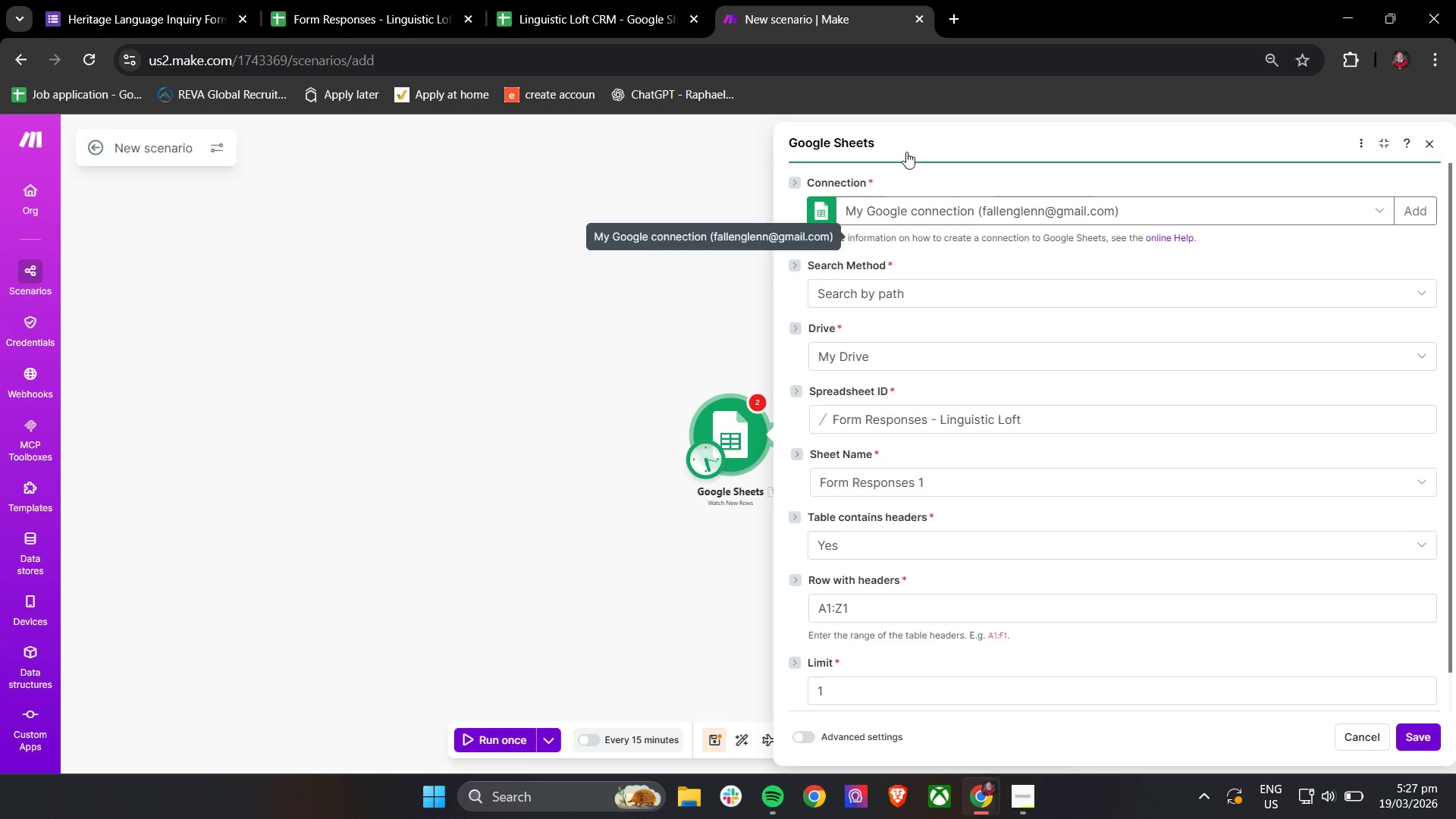 
left_click([937, 139])
 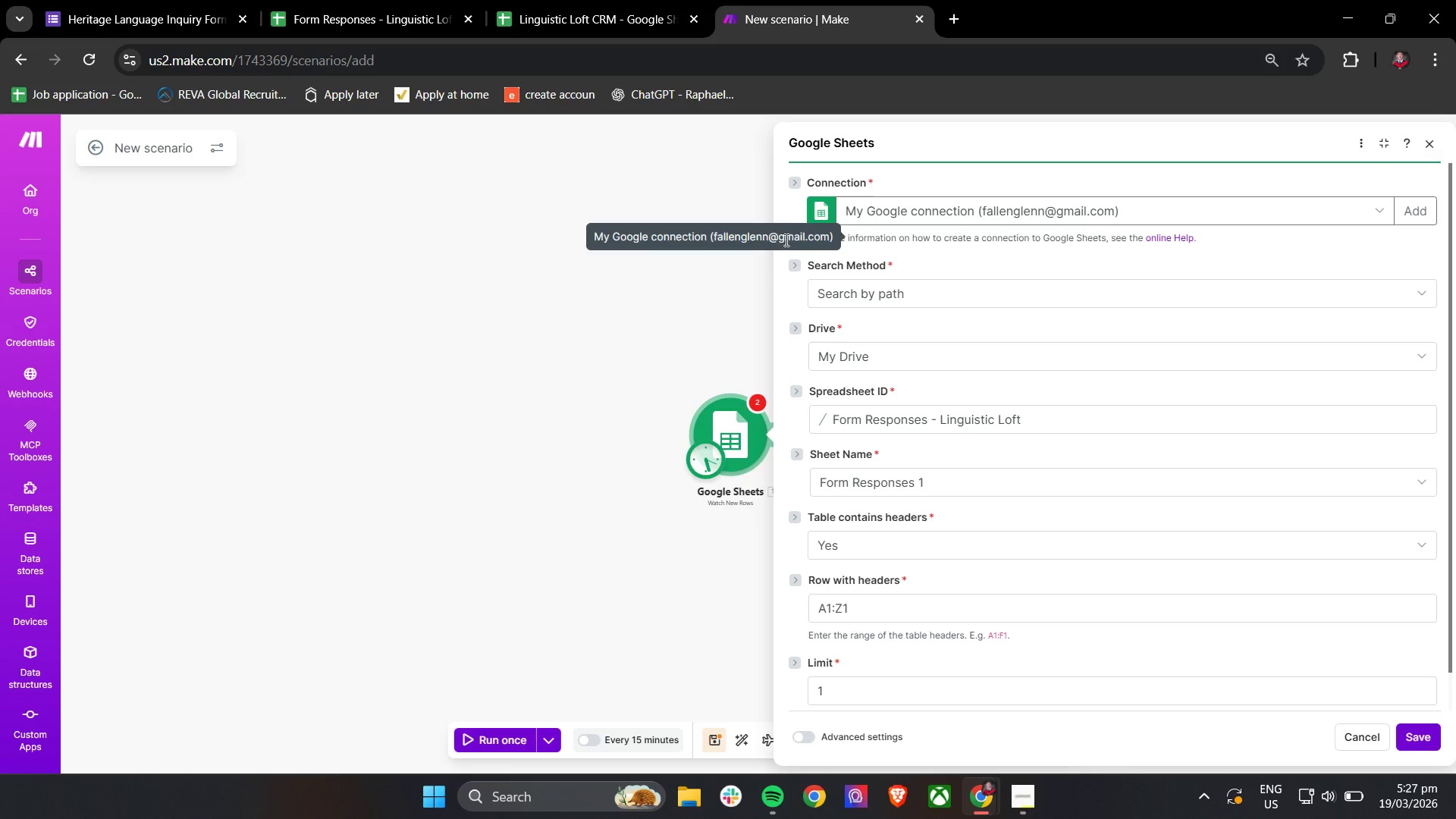 
double_click([781, 212])
 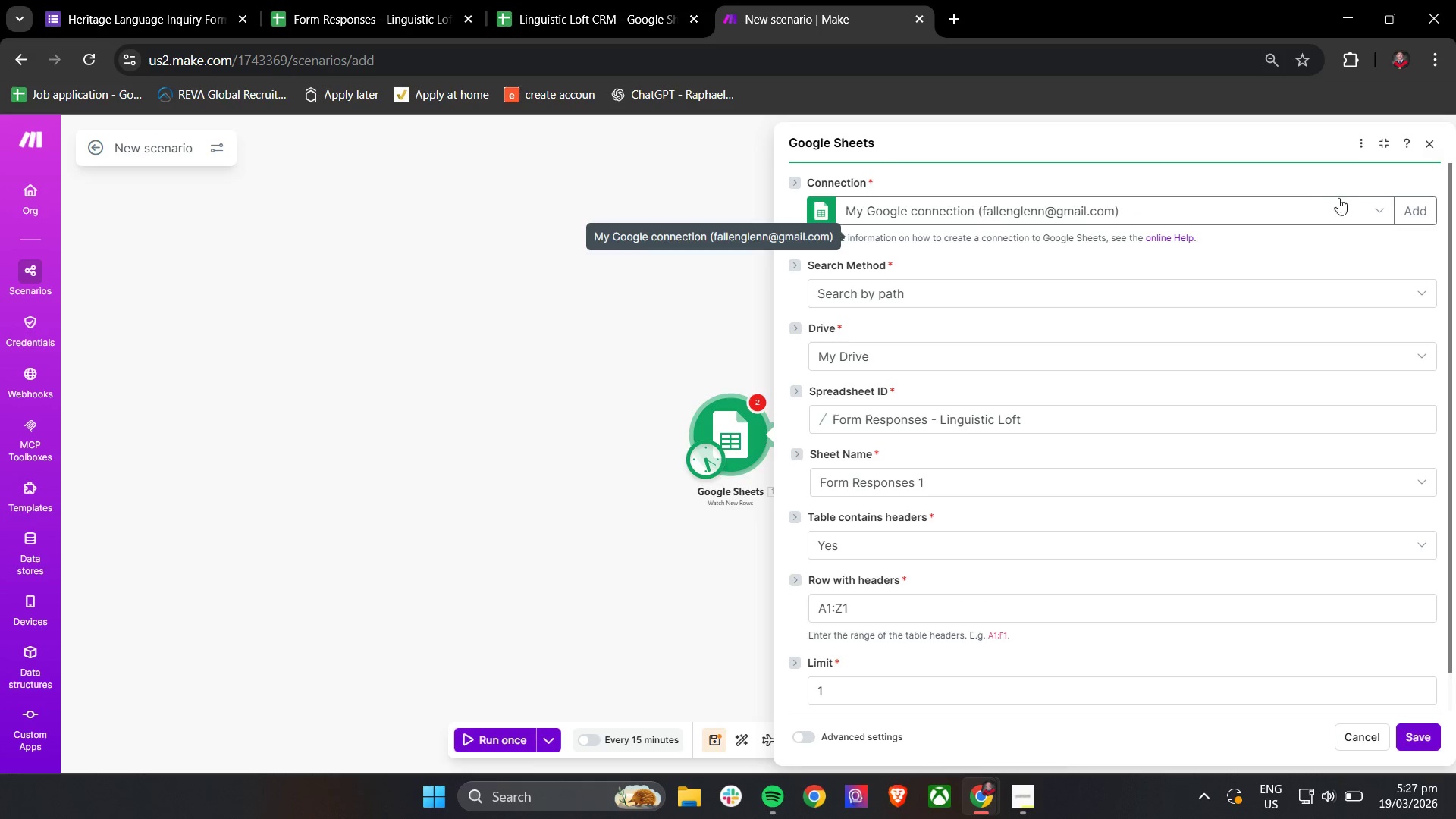 
left_click([1360, 203])
 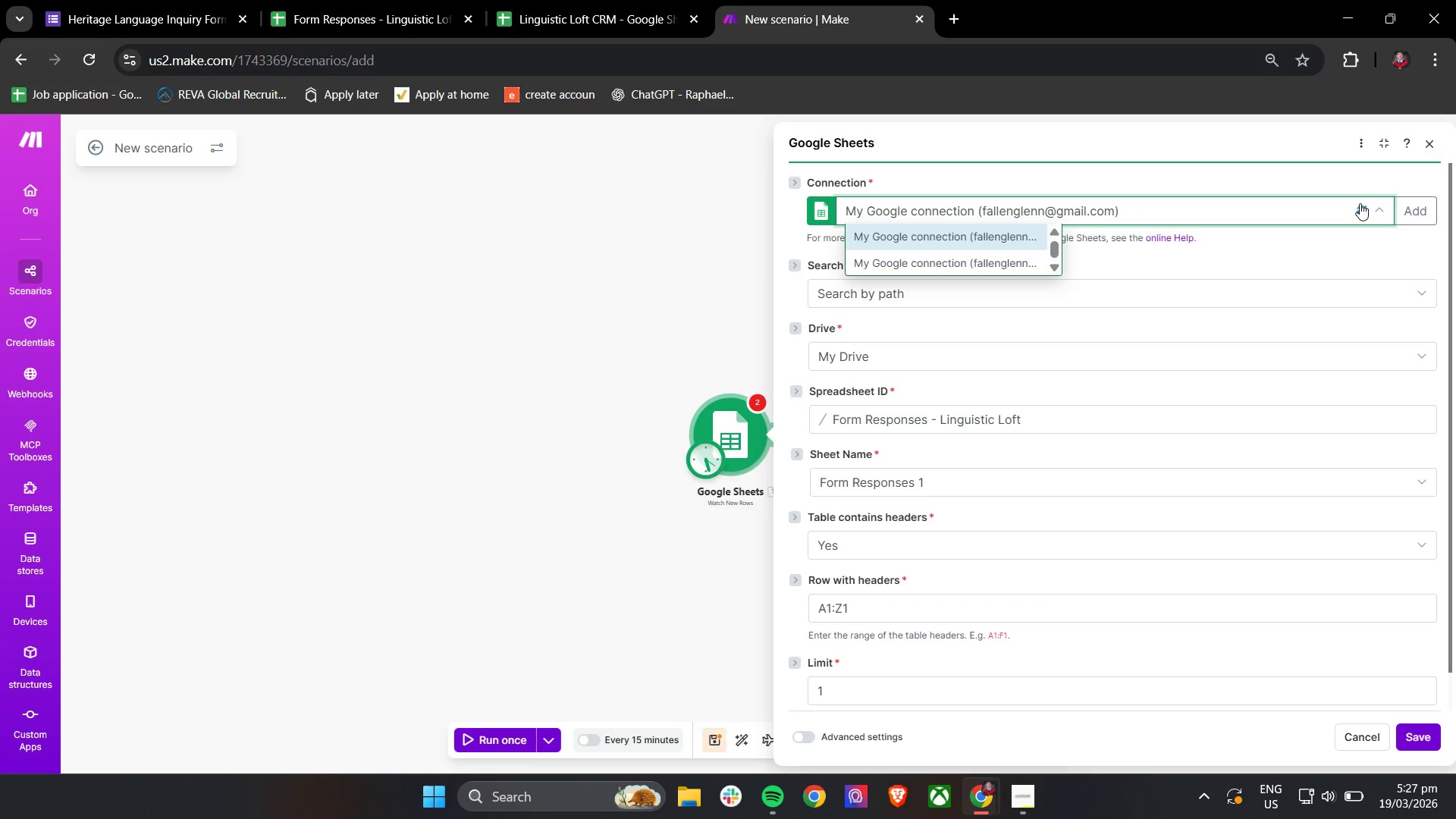 
left_click([1360, 203])
 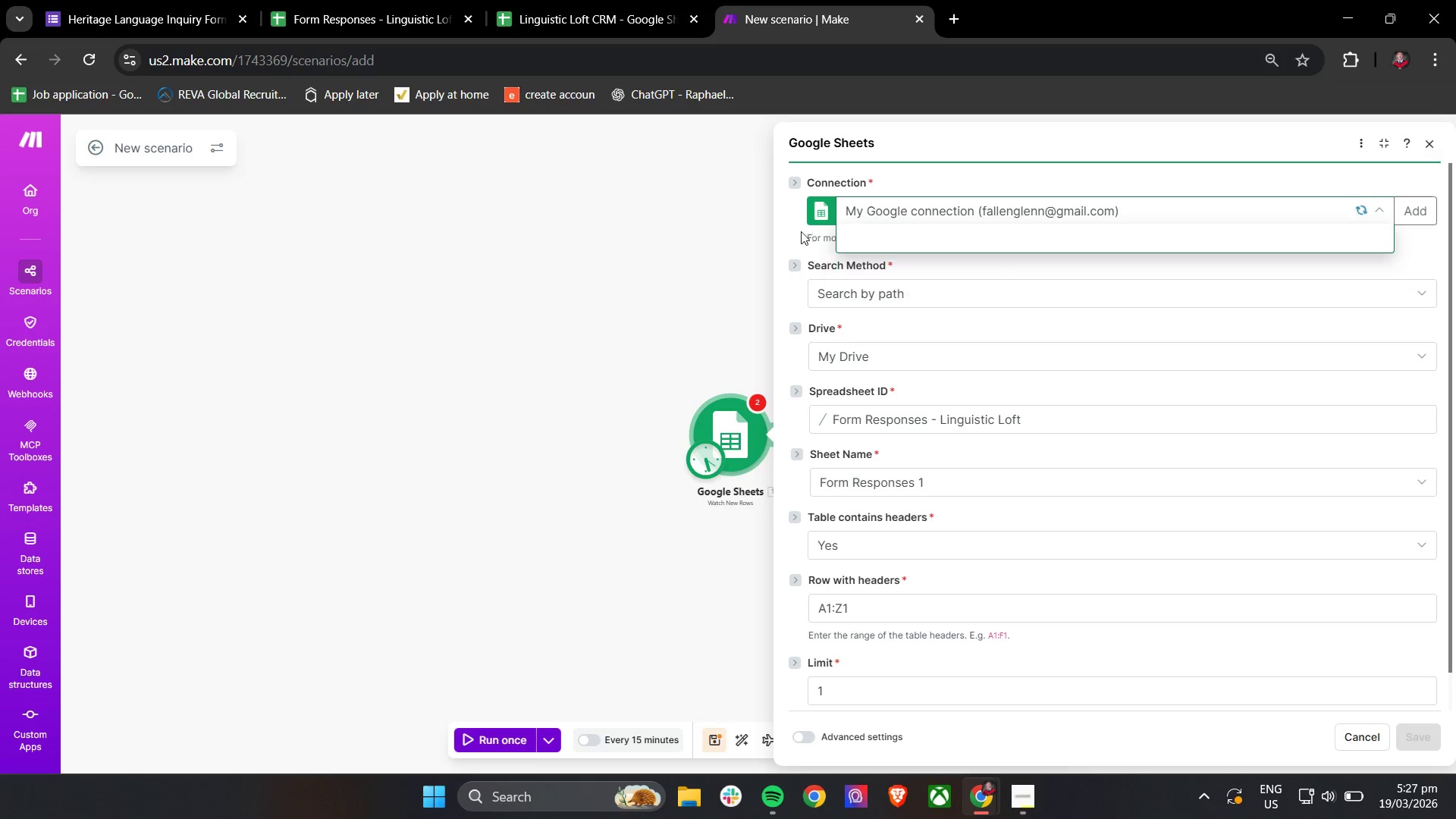 
left_click([787, 230])
 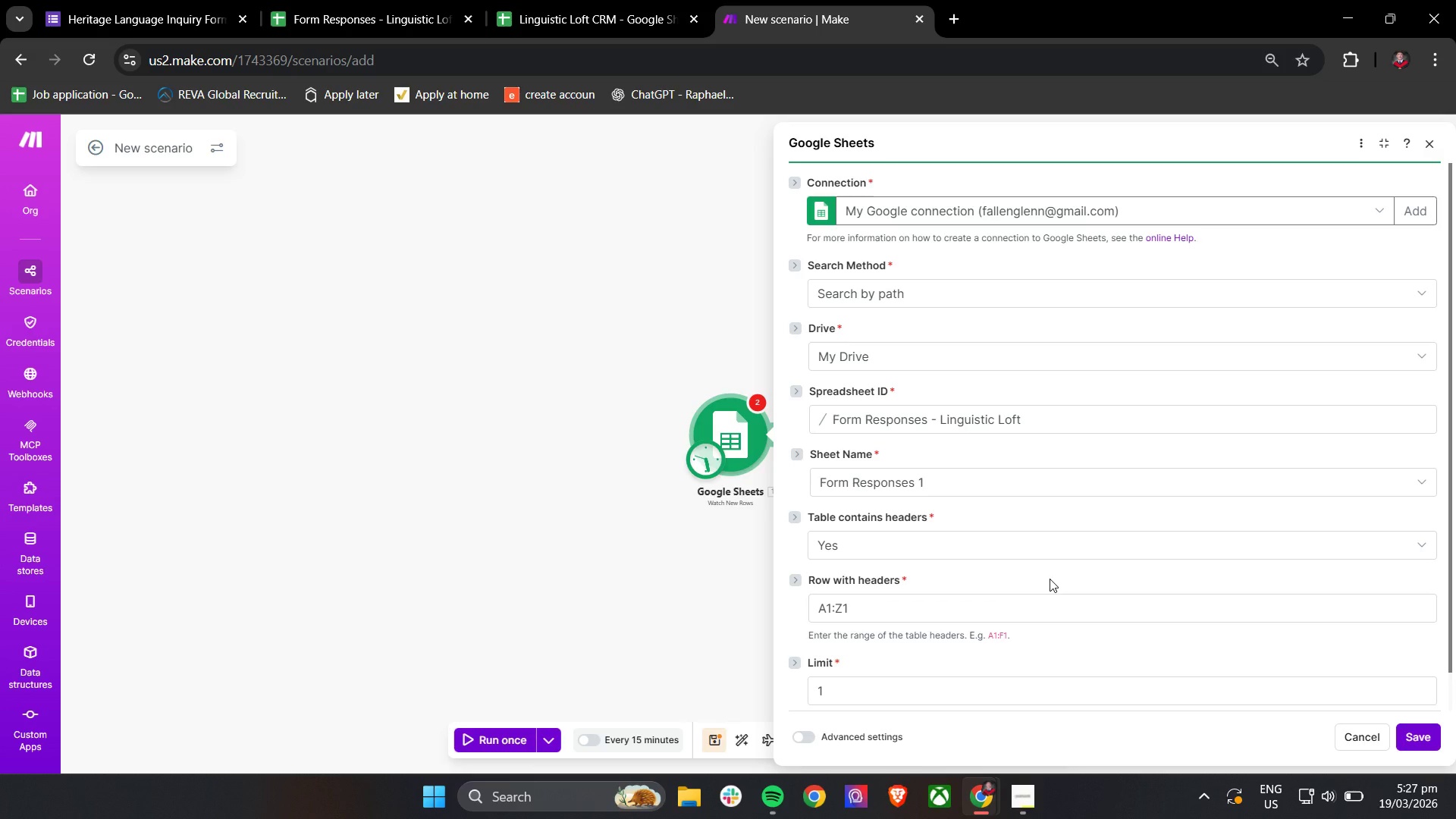 
wait(31.7)
 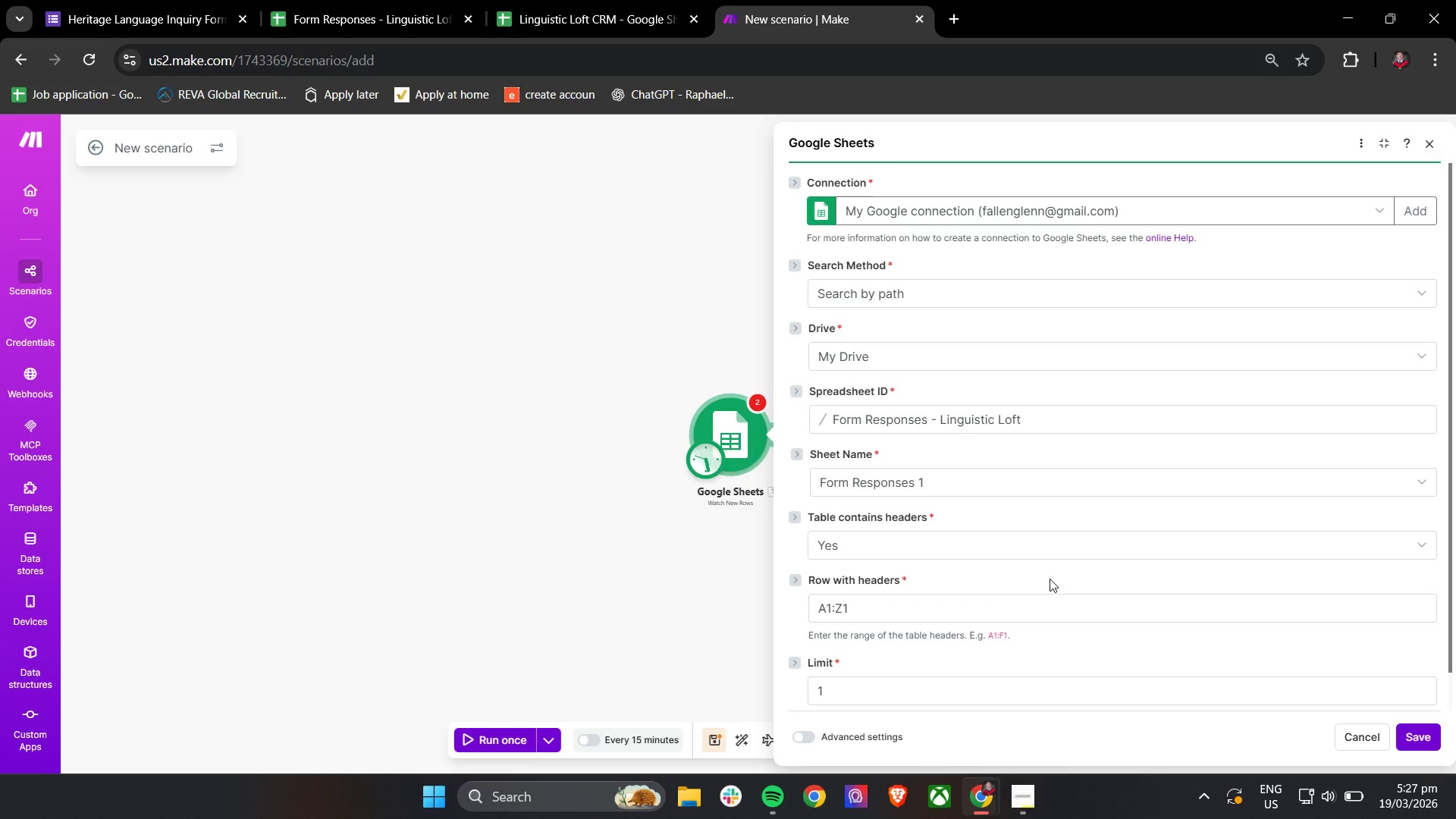 
left_click([894, 290])
 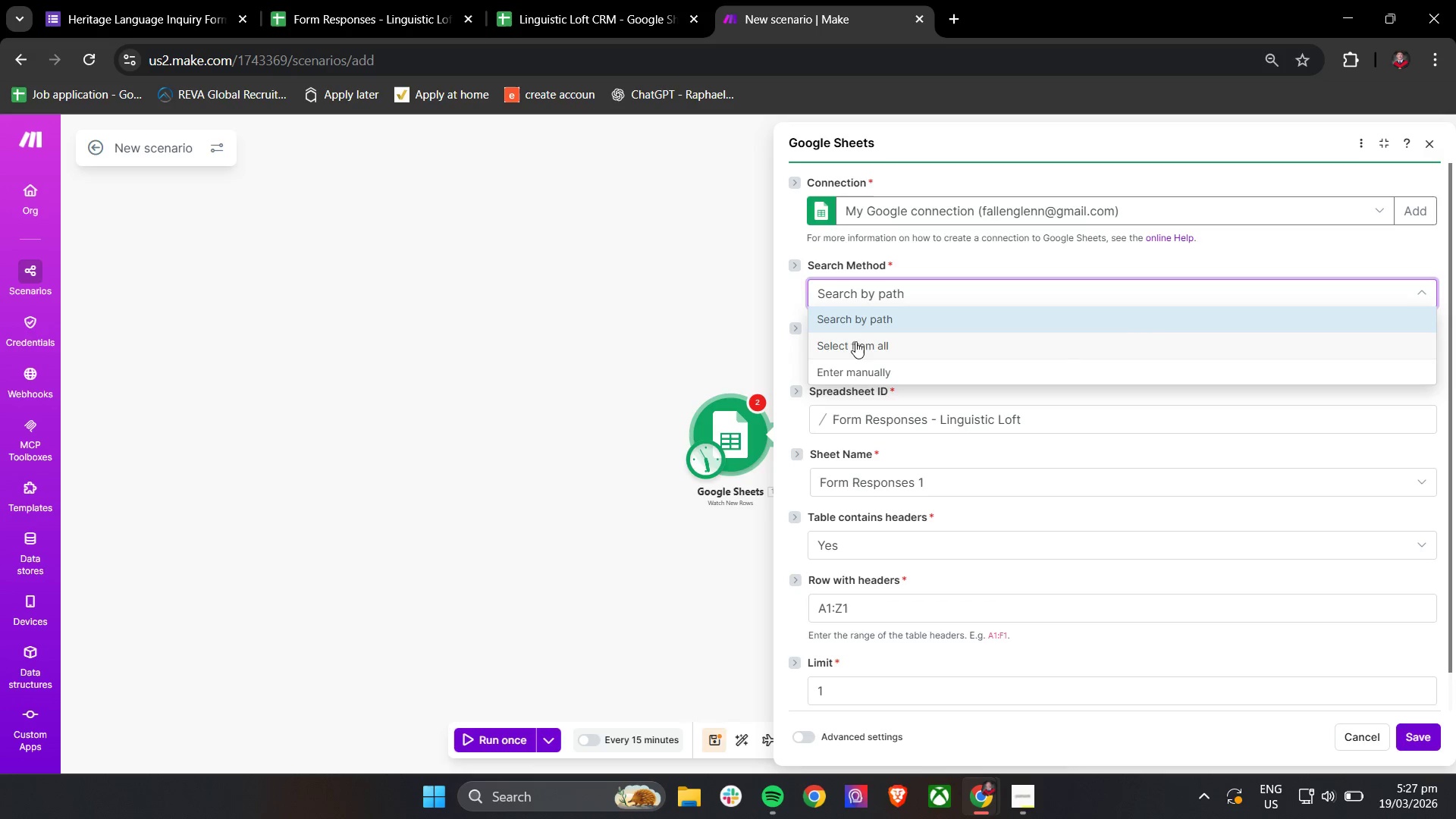 
left_click([786, 287])
 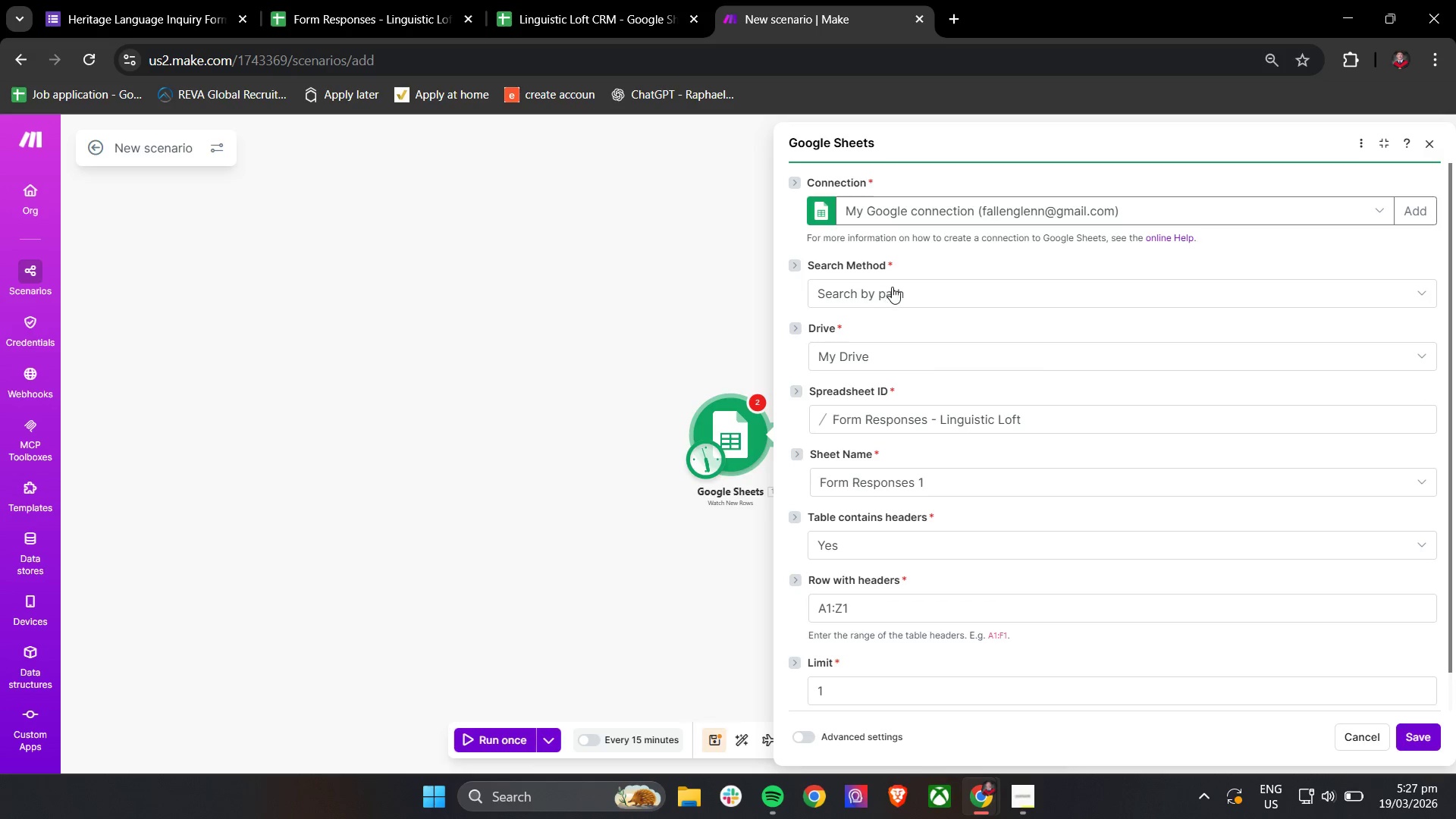 
left_click([905, 291])
 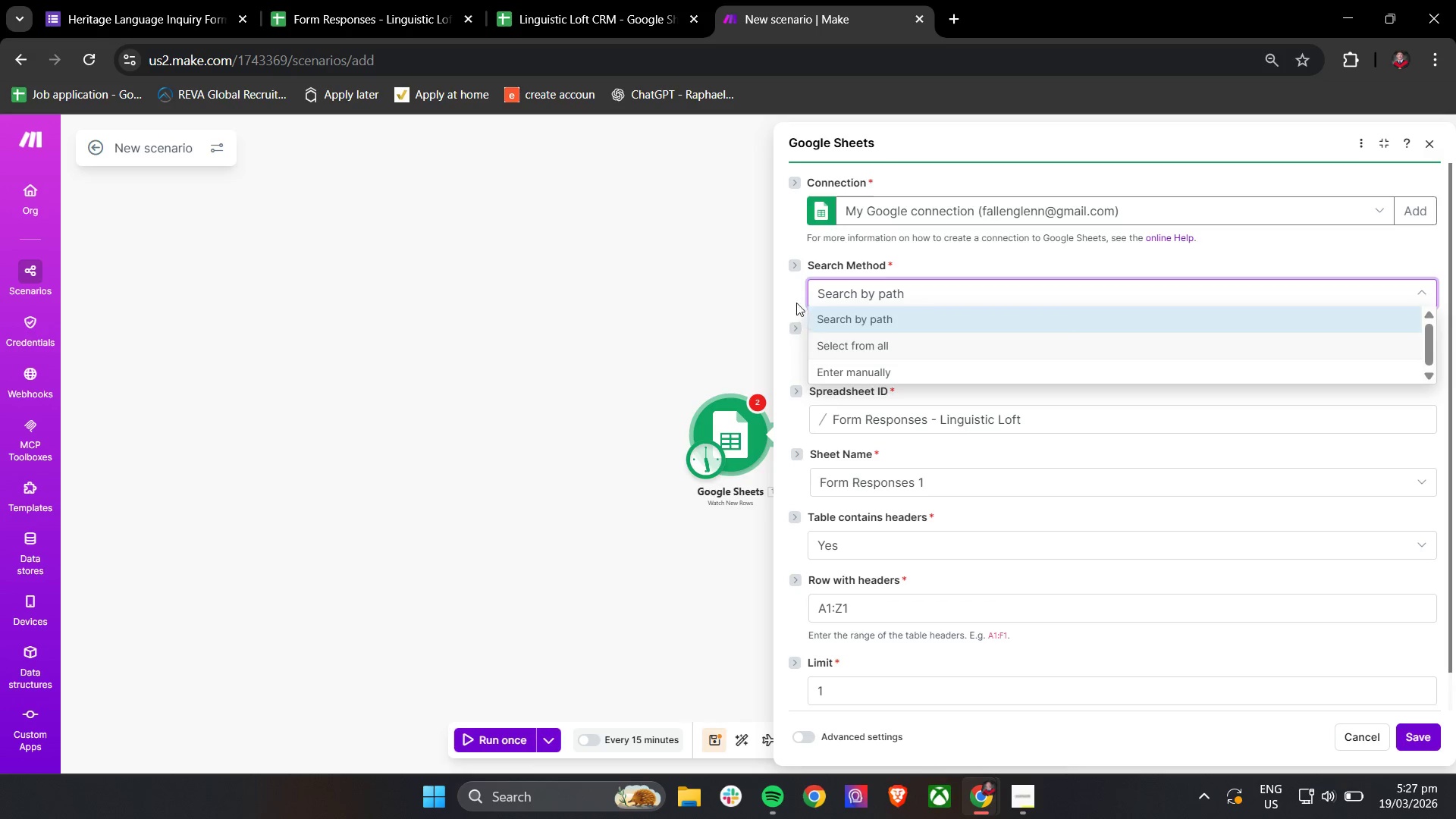 
left_click([782, 290])
 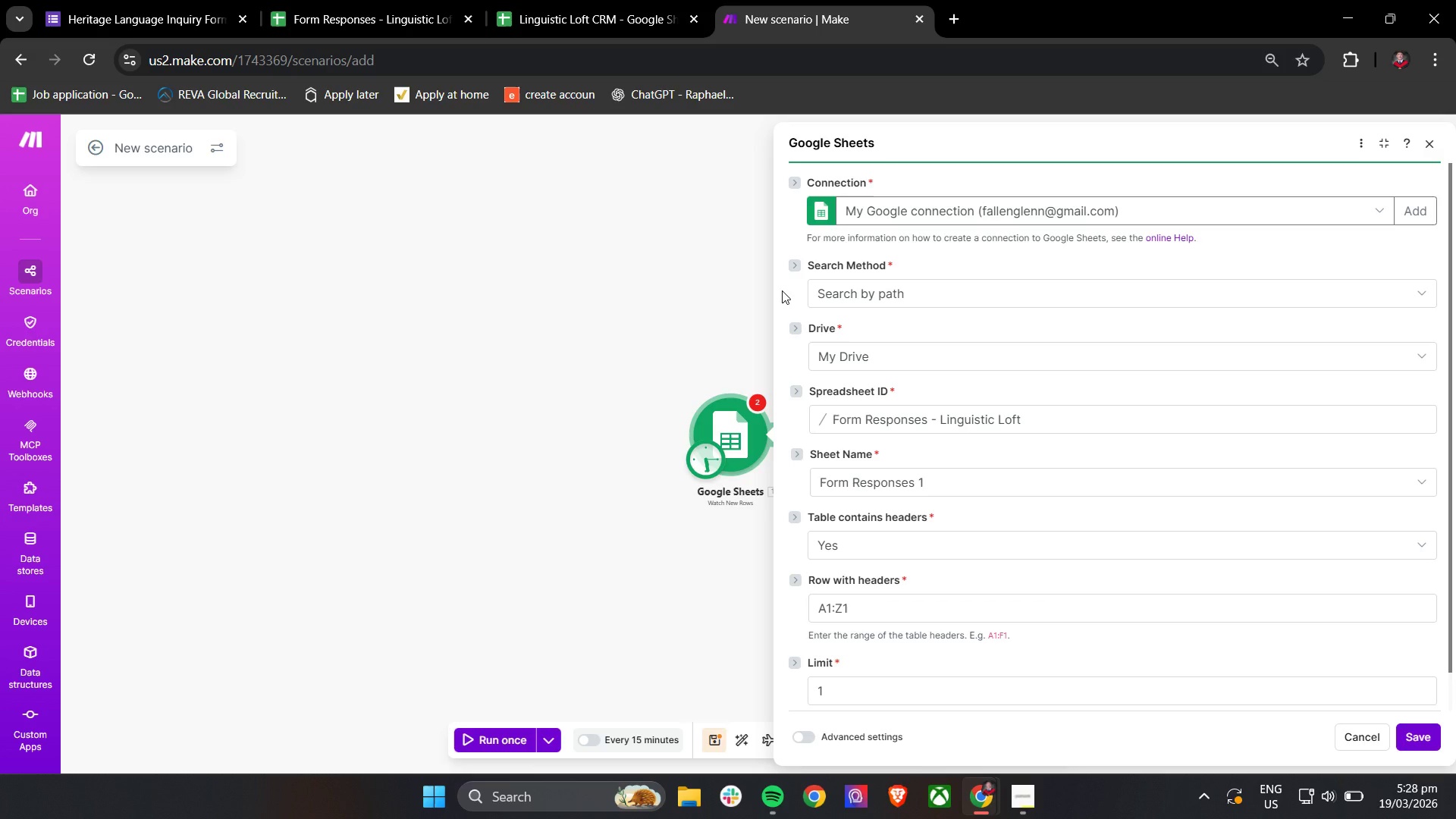 
wait(20.48)
 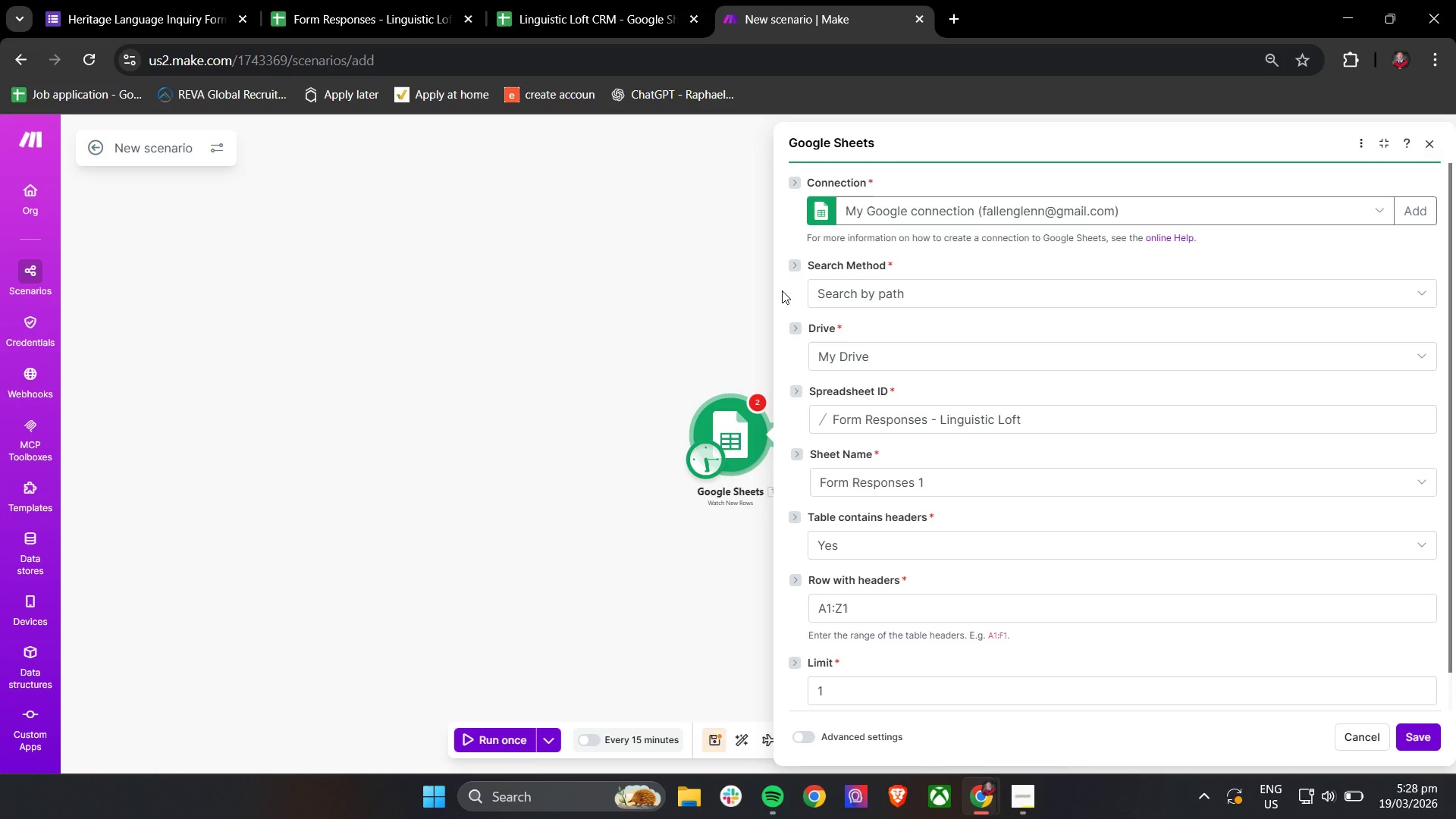 
left_click([957, 289])
 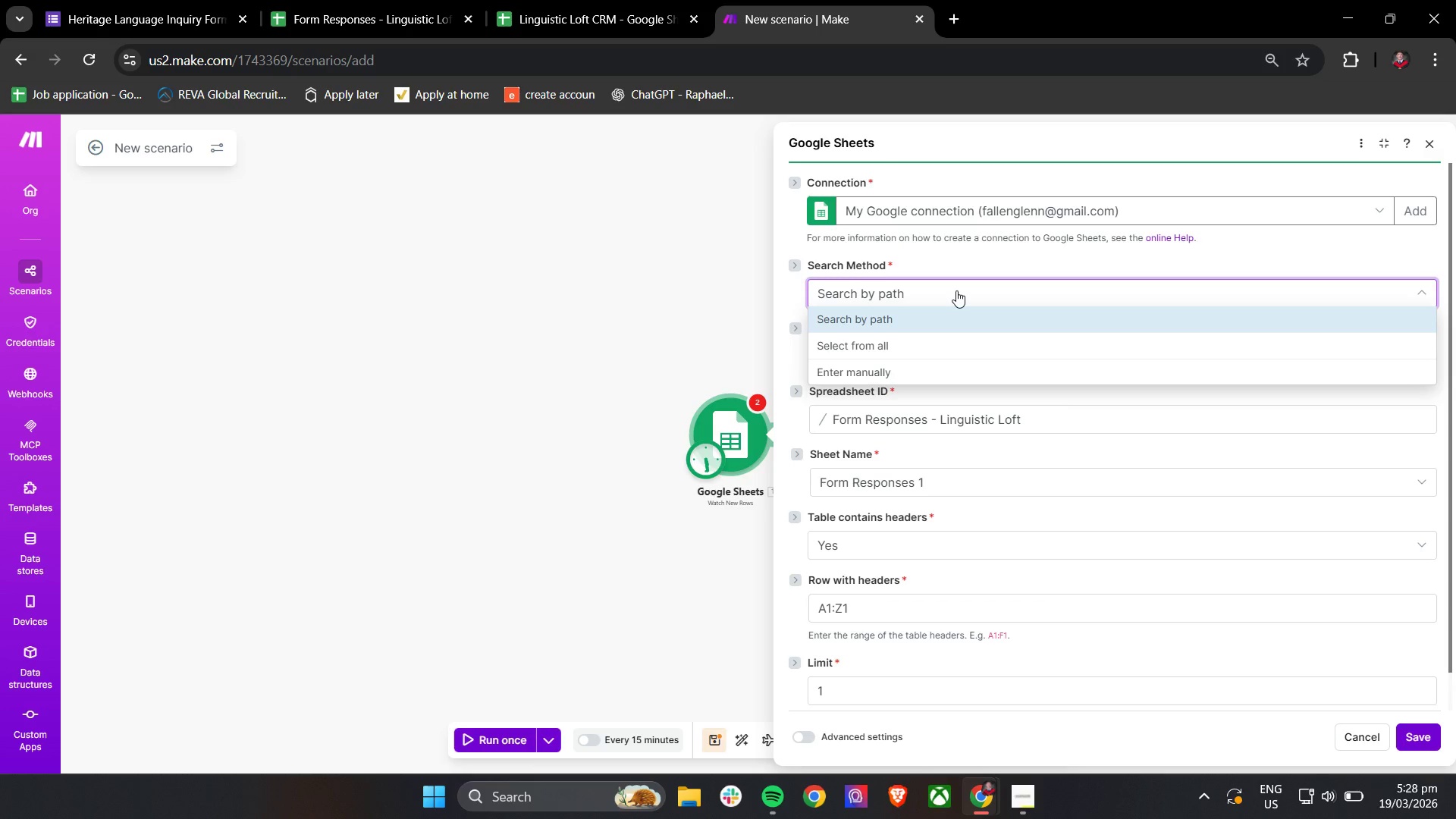 
wait(14.38)
 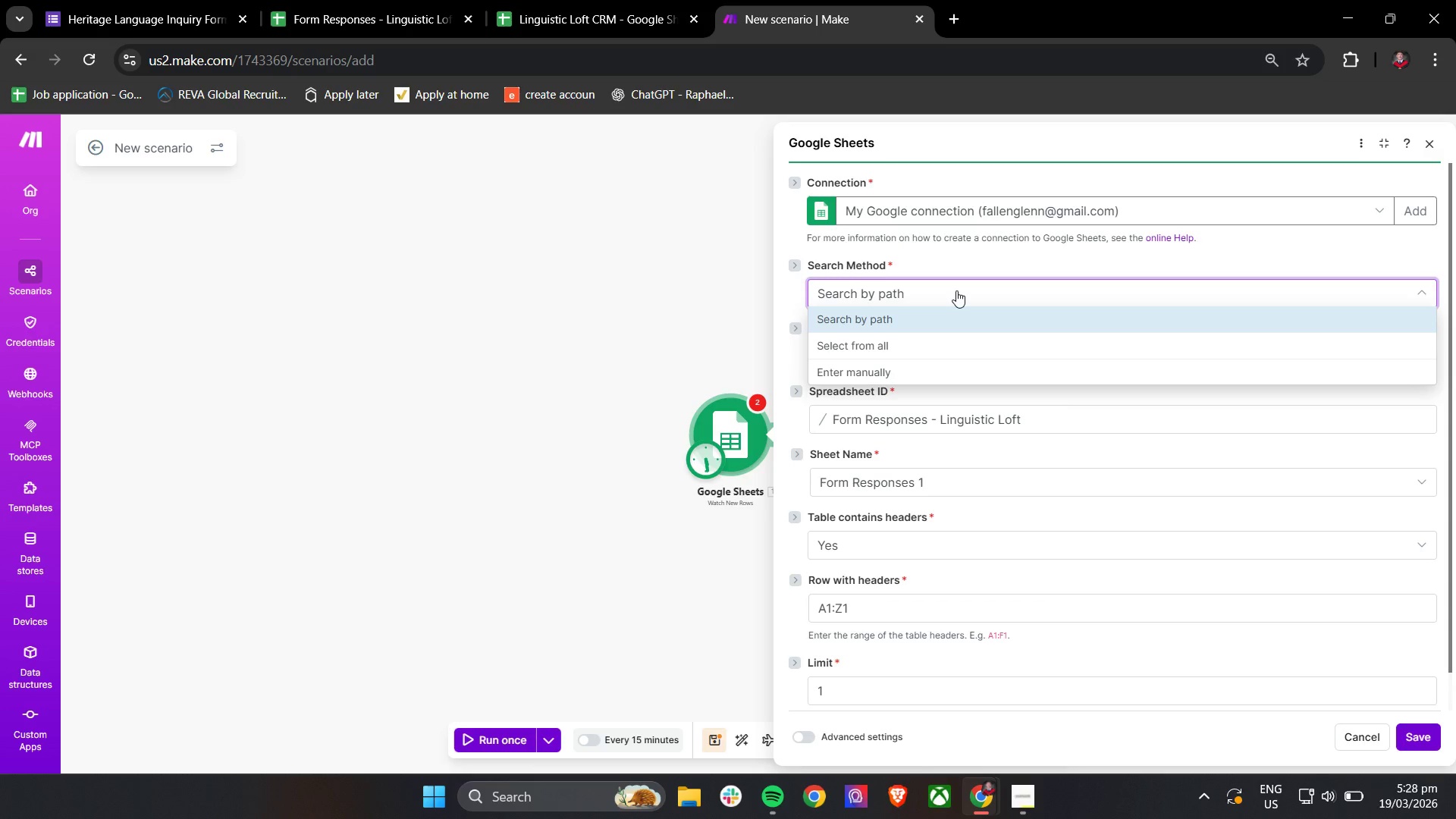 
left_click([965, 320])
 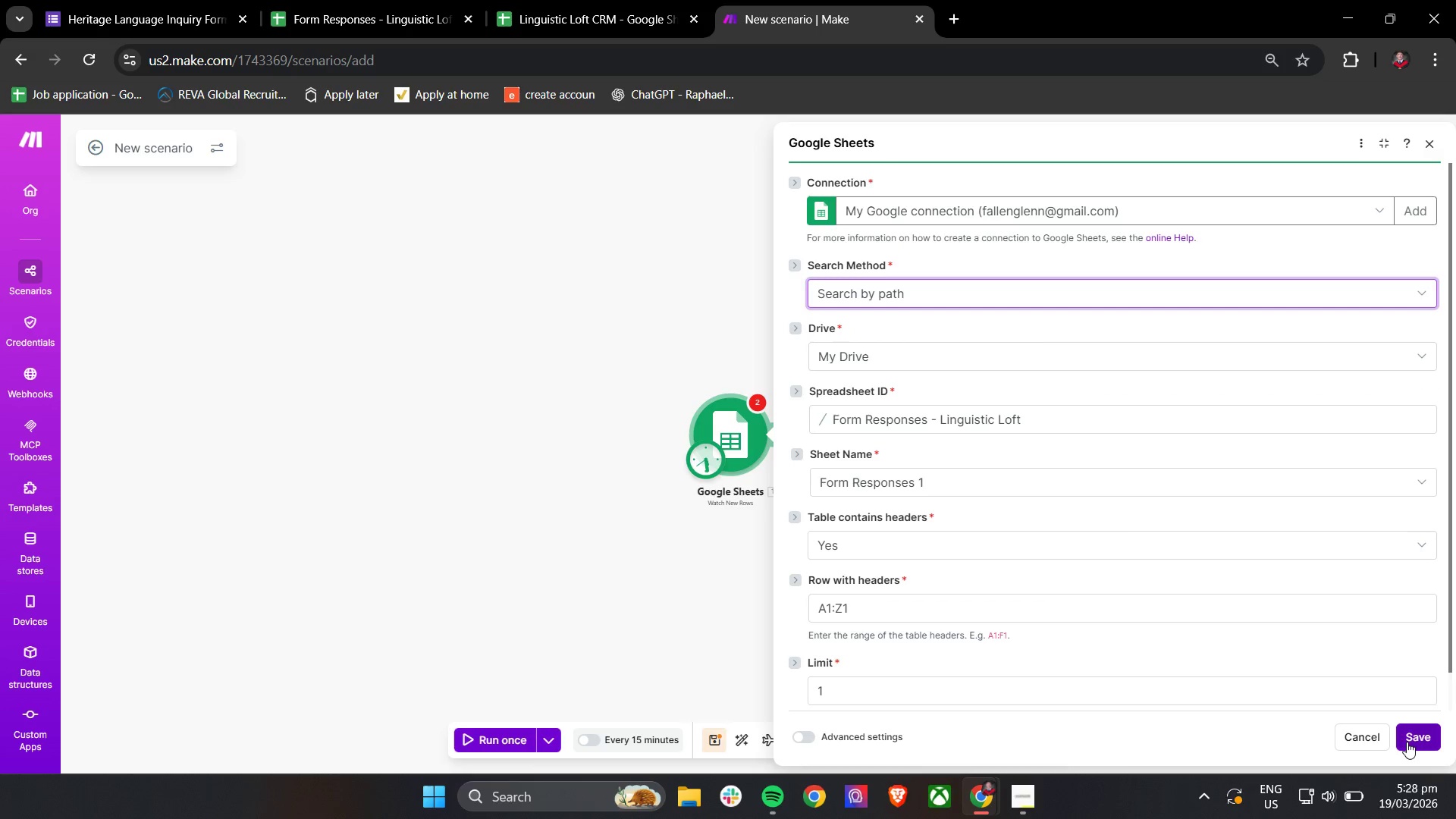 
wait(9.88)
 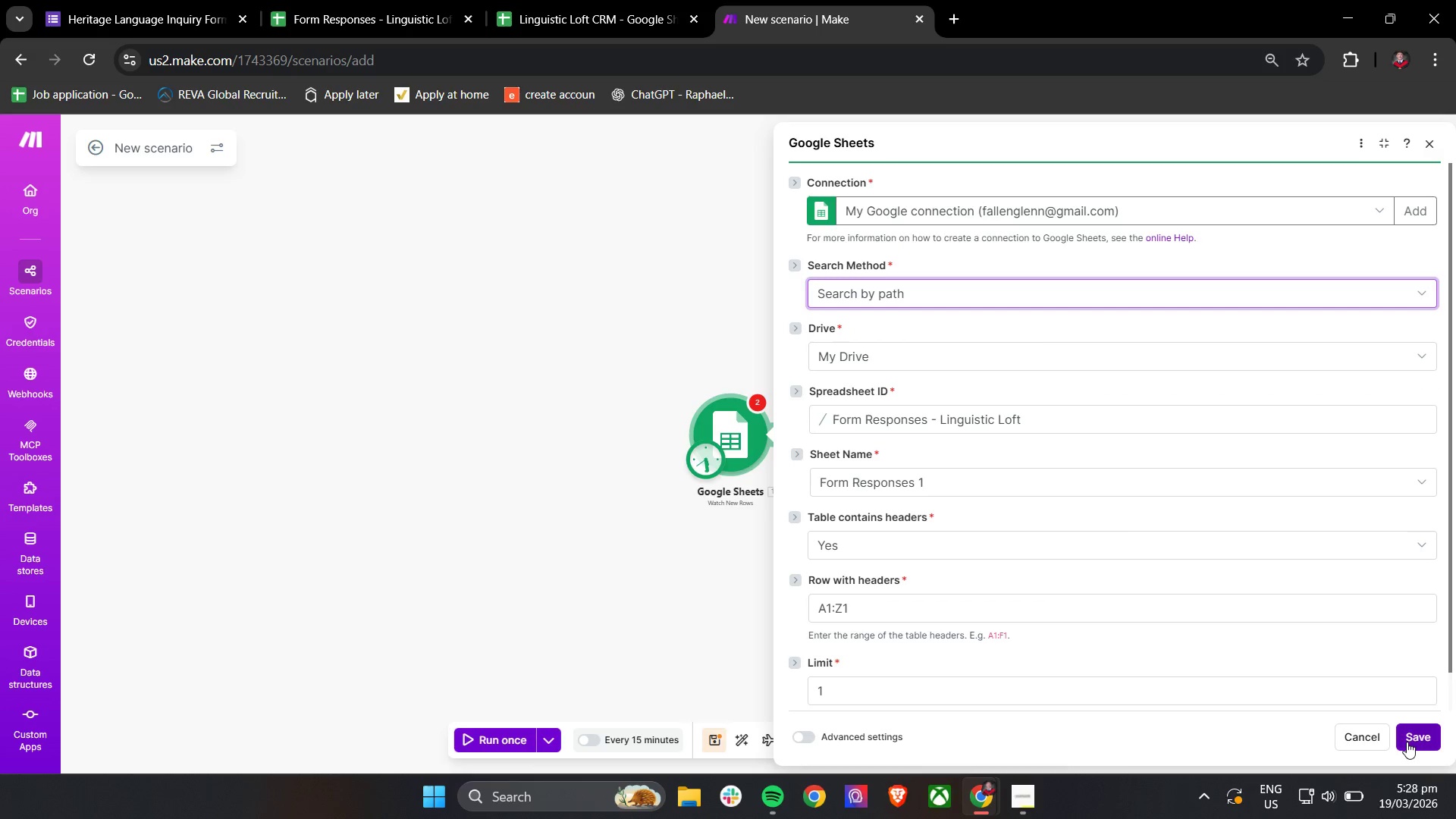 
left_click([1415, 736])
 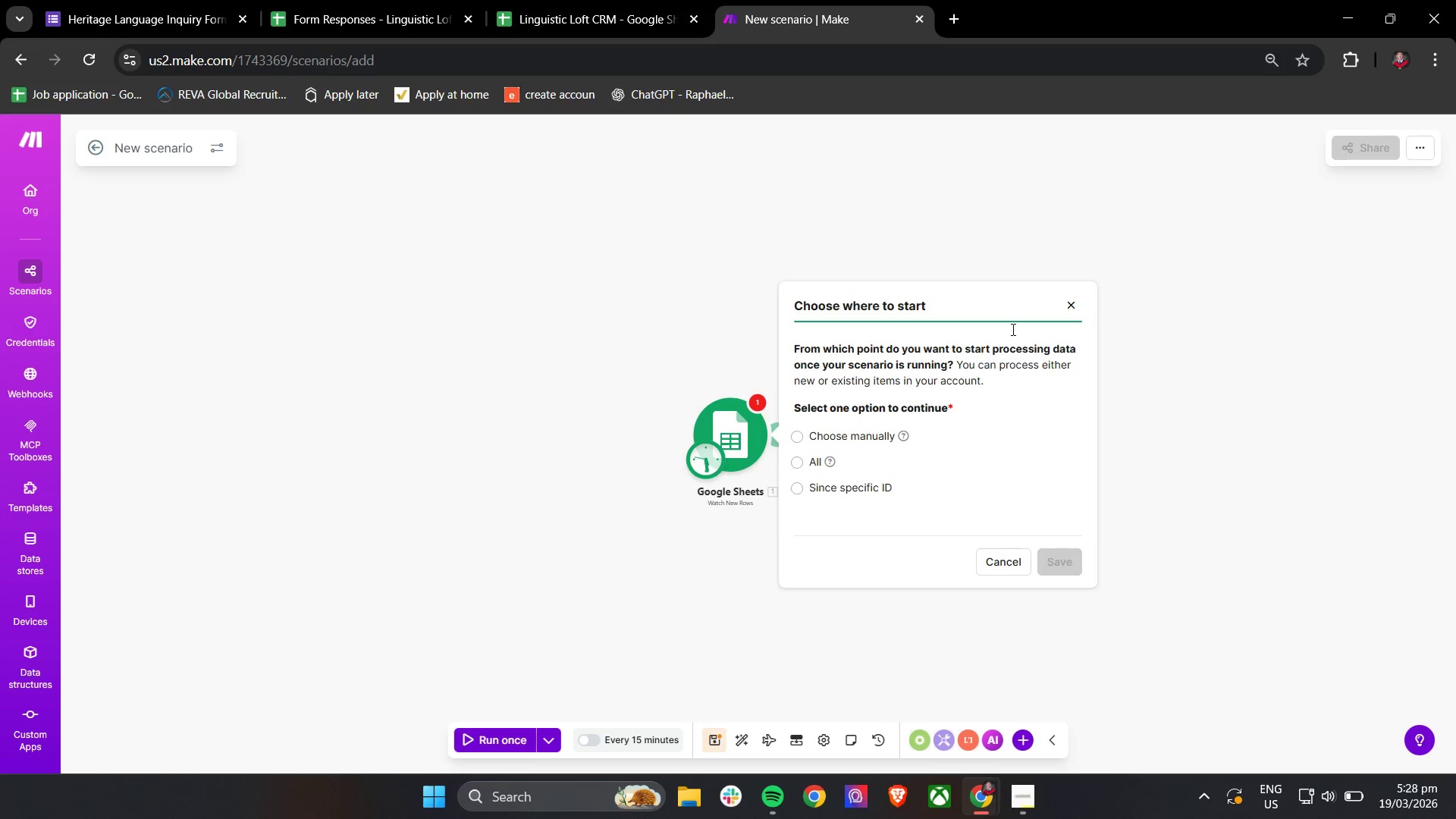 
left_click([1073, 297])
 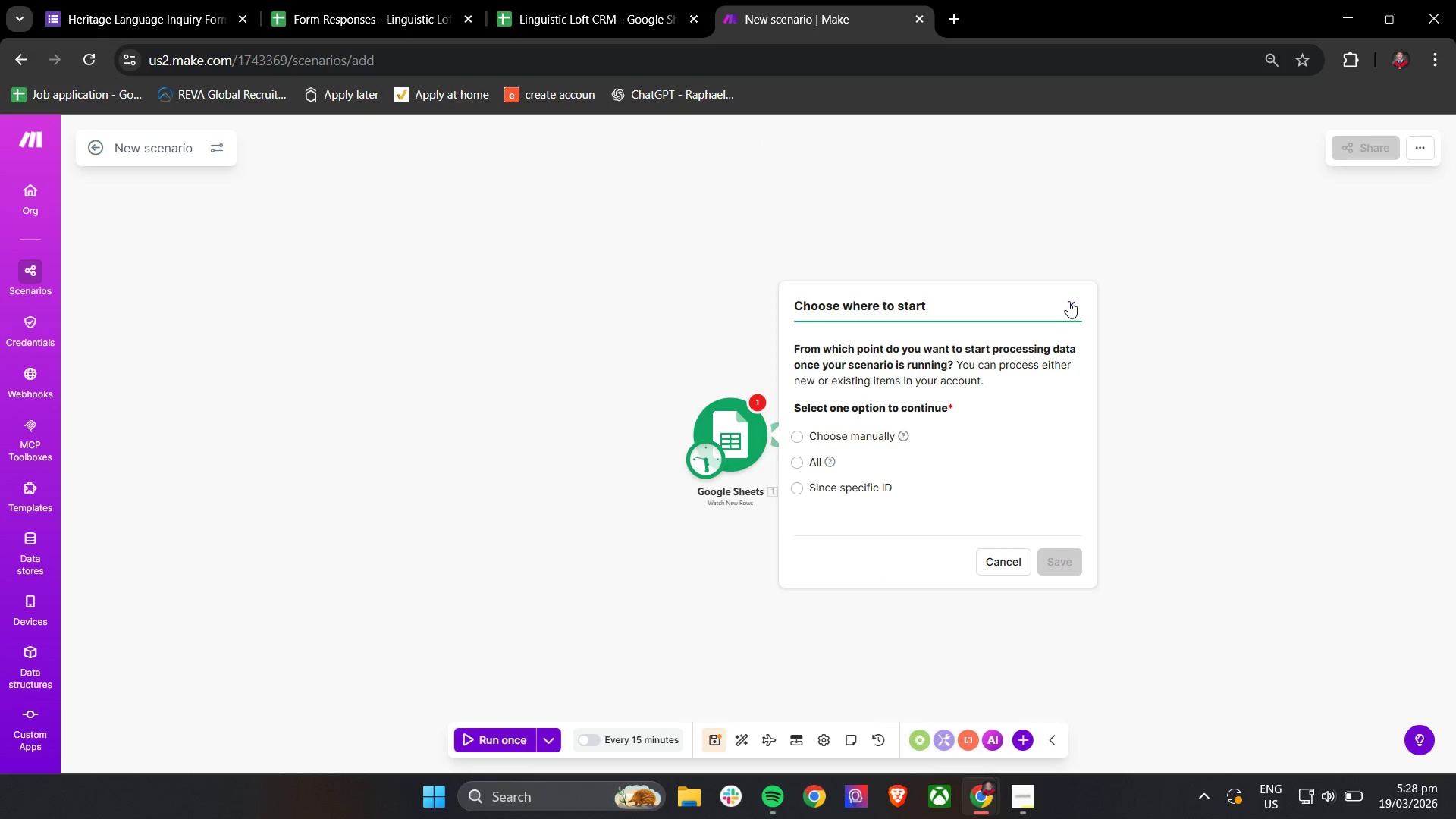 
left_click([1068, 301])
 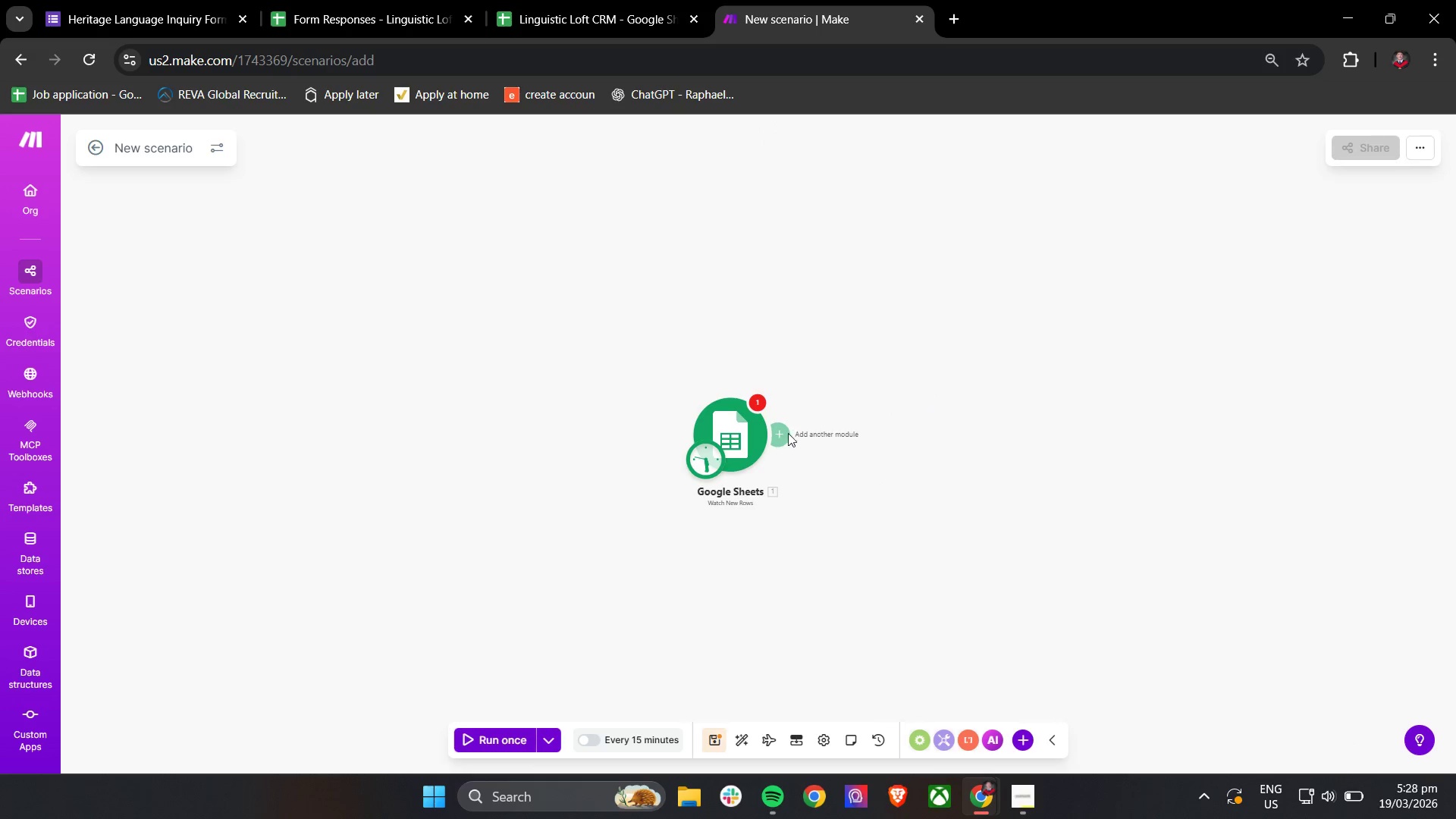 
left_click([778, 437])
 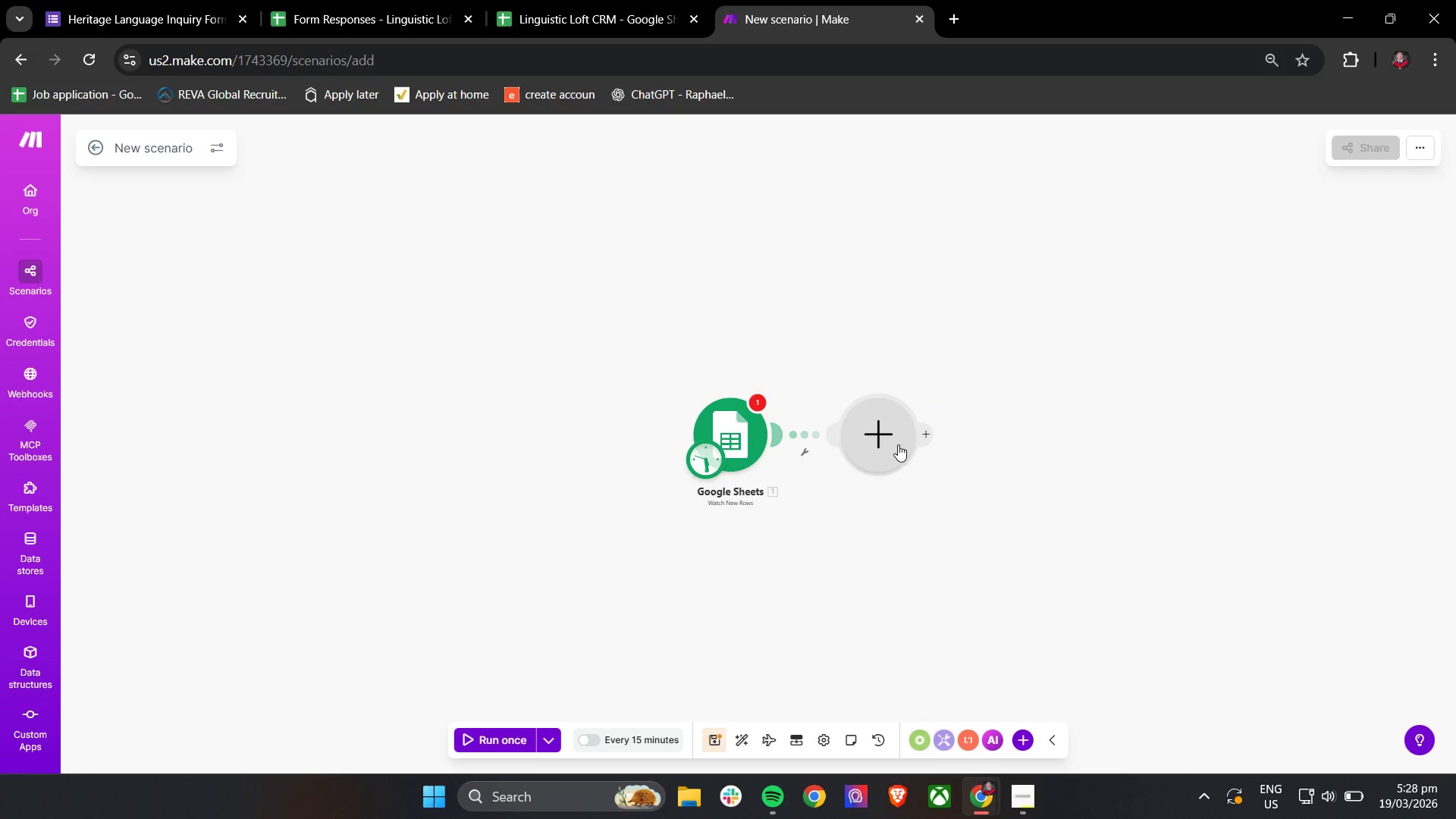 
left_click([897, 442])
 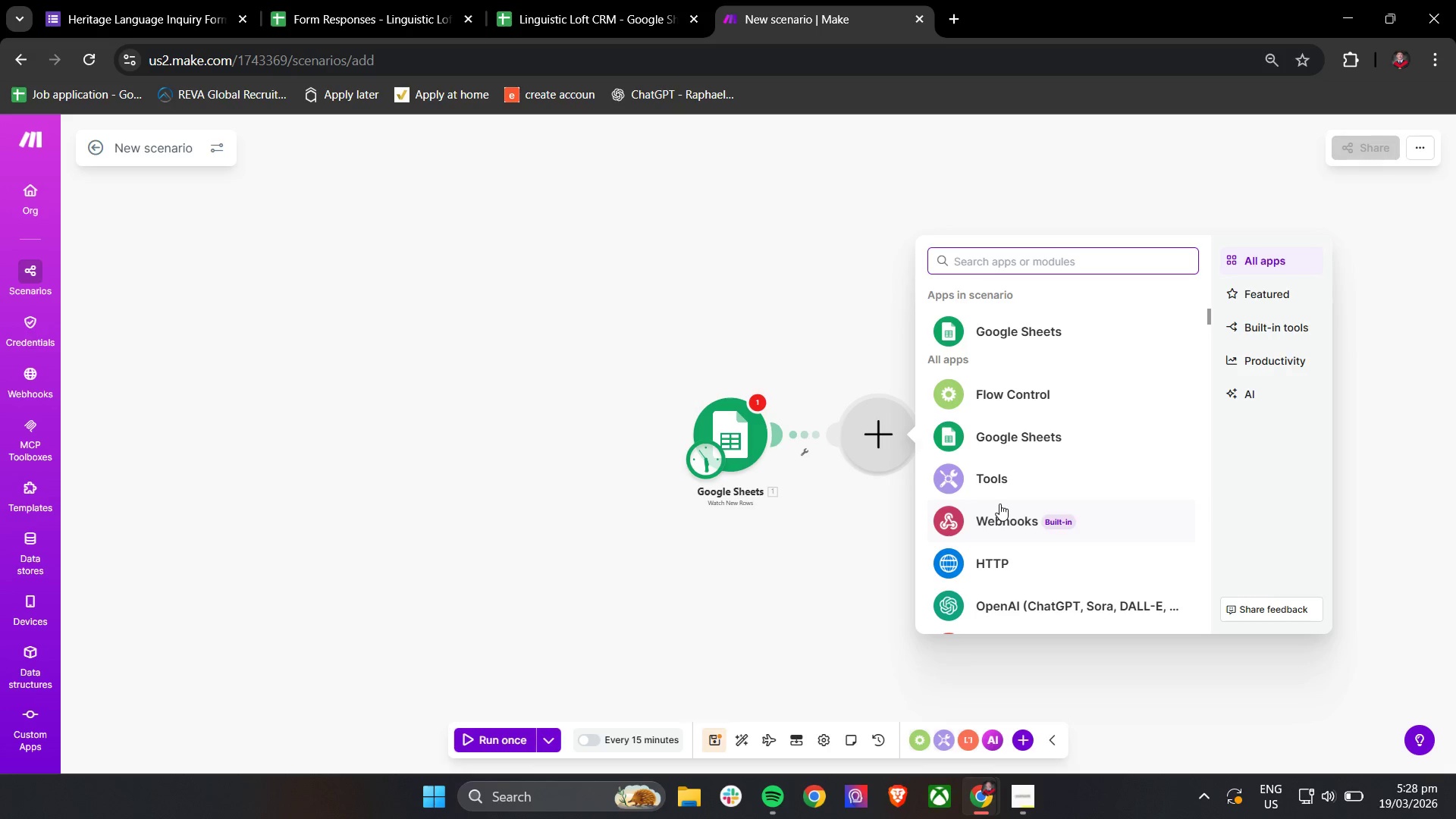 
wait(6.69)
 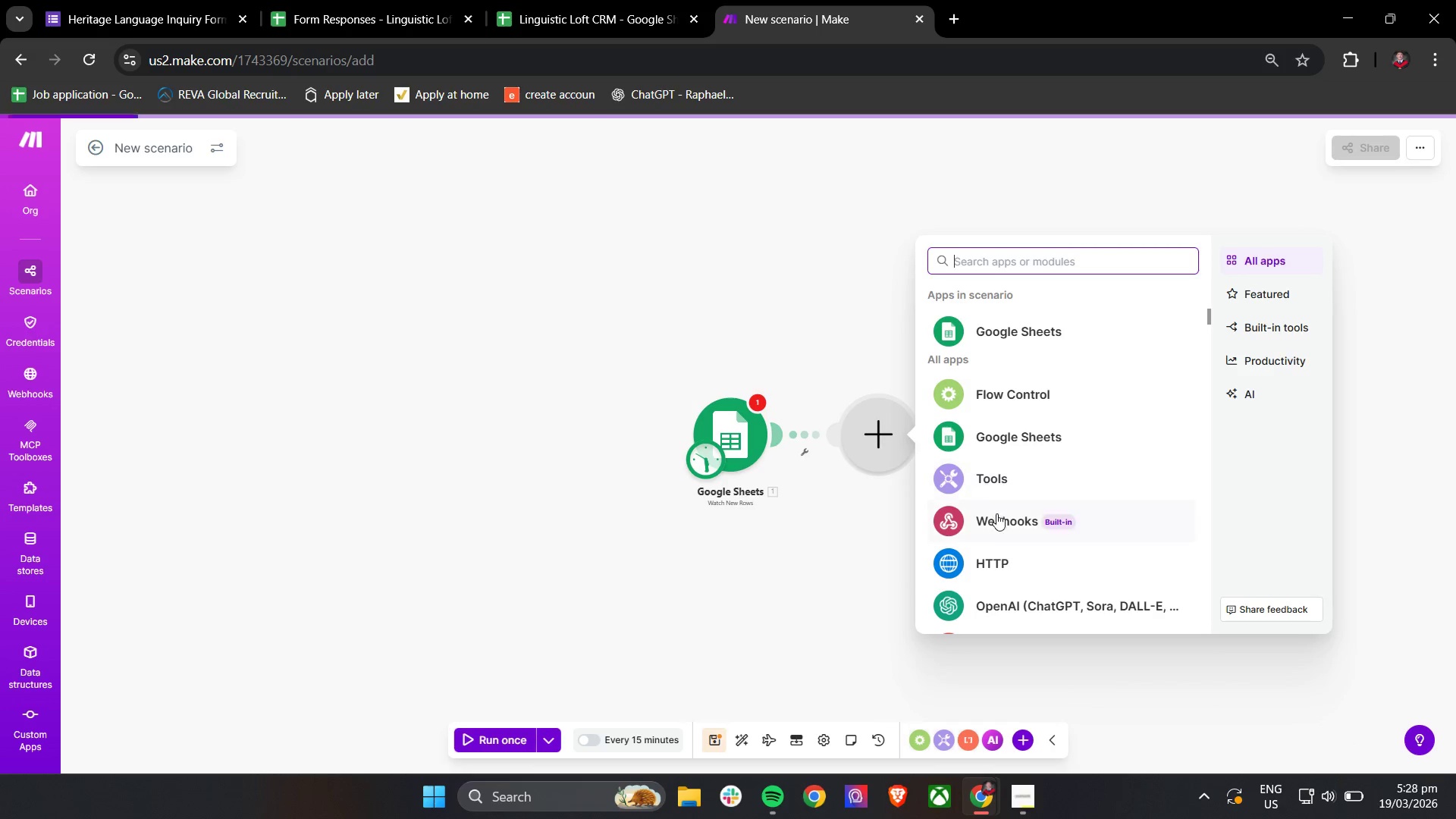 
left_click([1008, 266])
 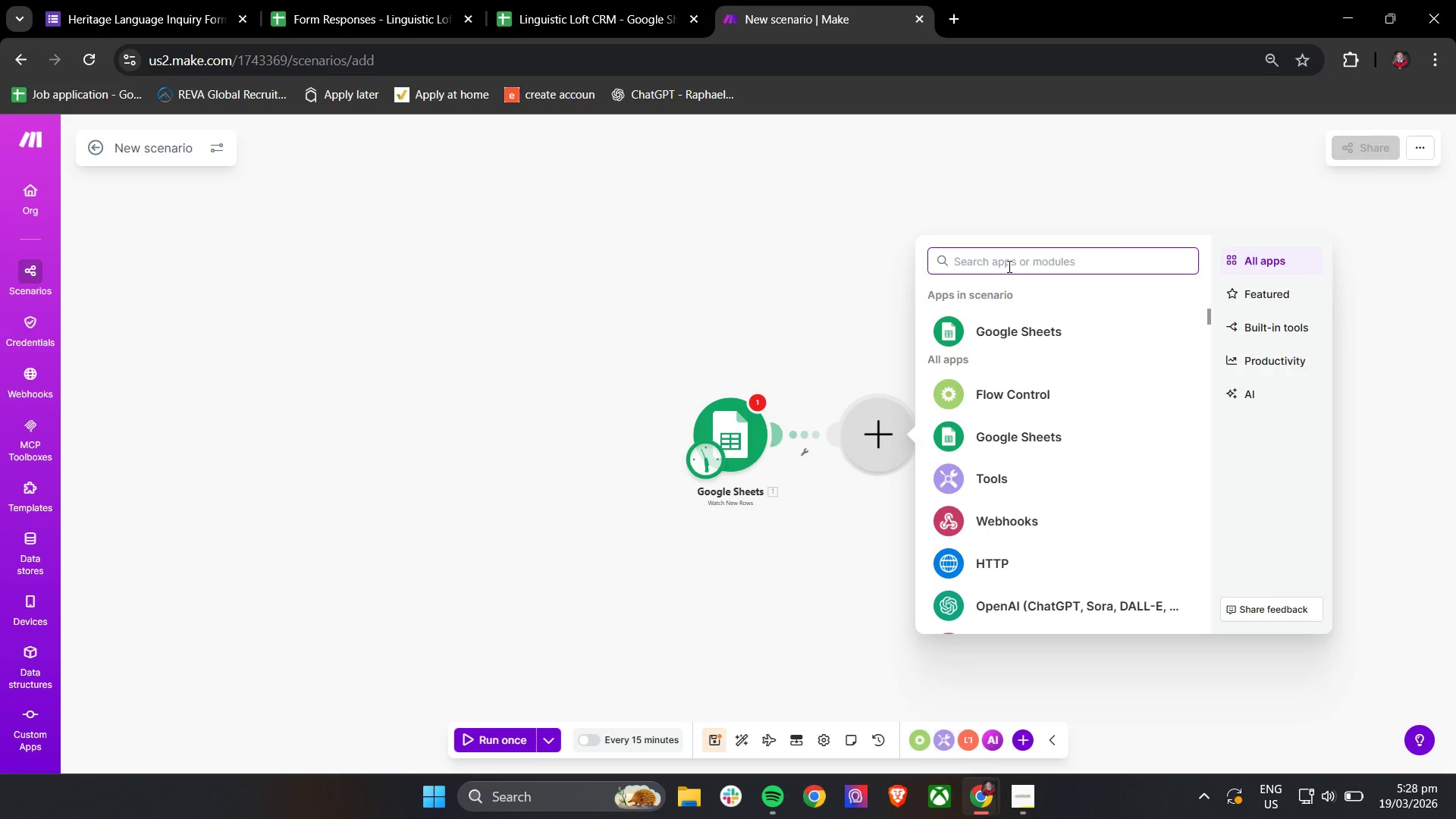 
type(rout)
key(Backspace)
key(Backspace)
key(Backspace)
key(Backspace)
key(Backspace)
key(Backspace)
 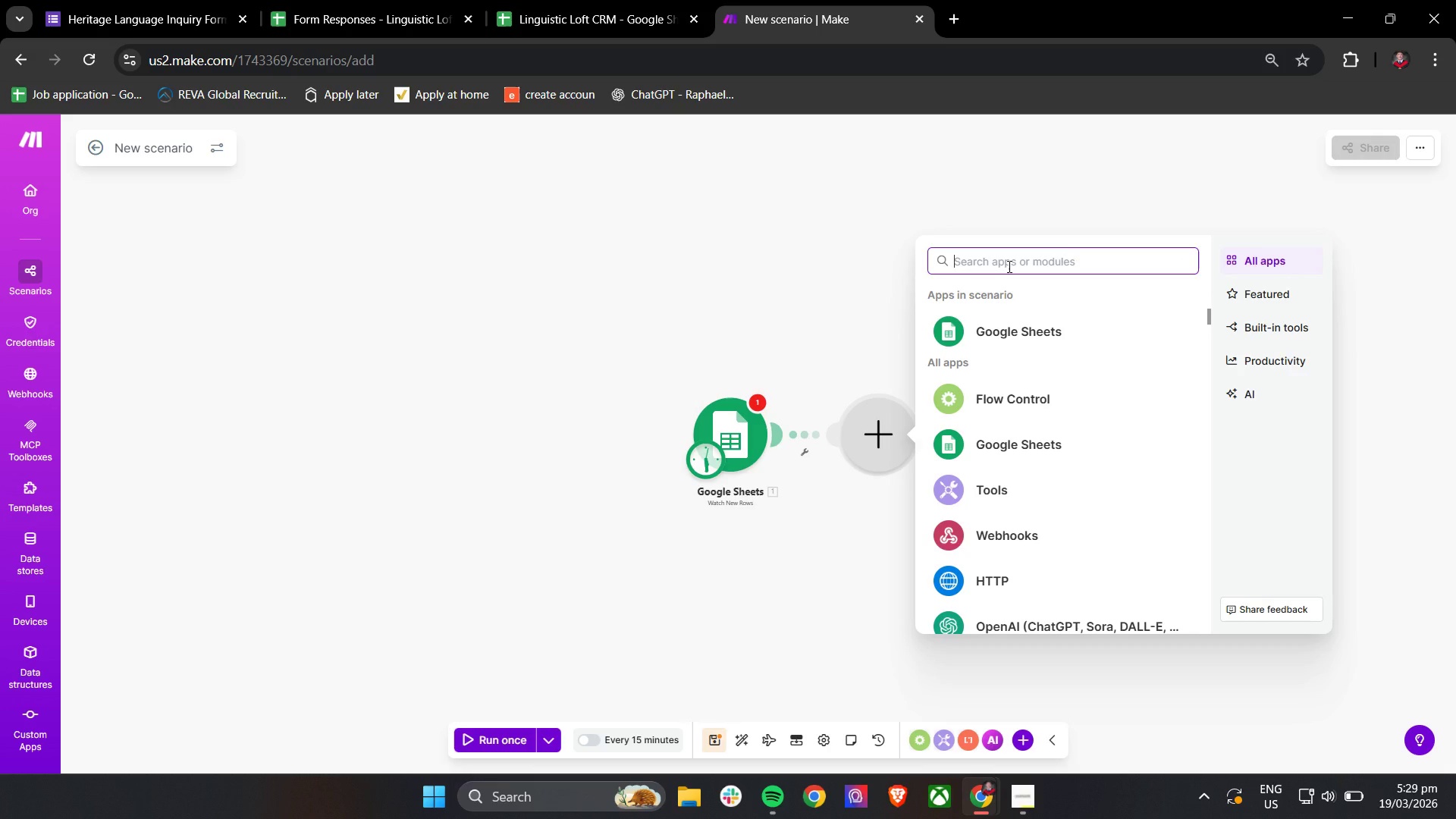 
type(ro)
 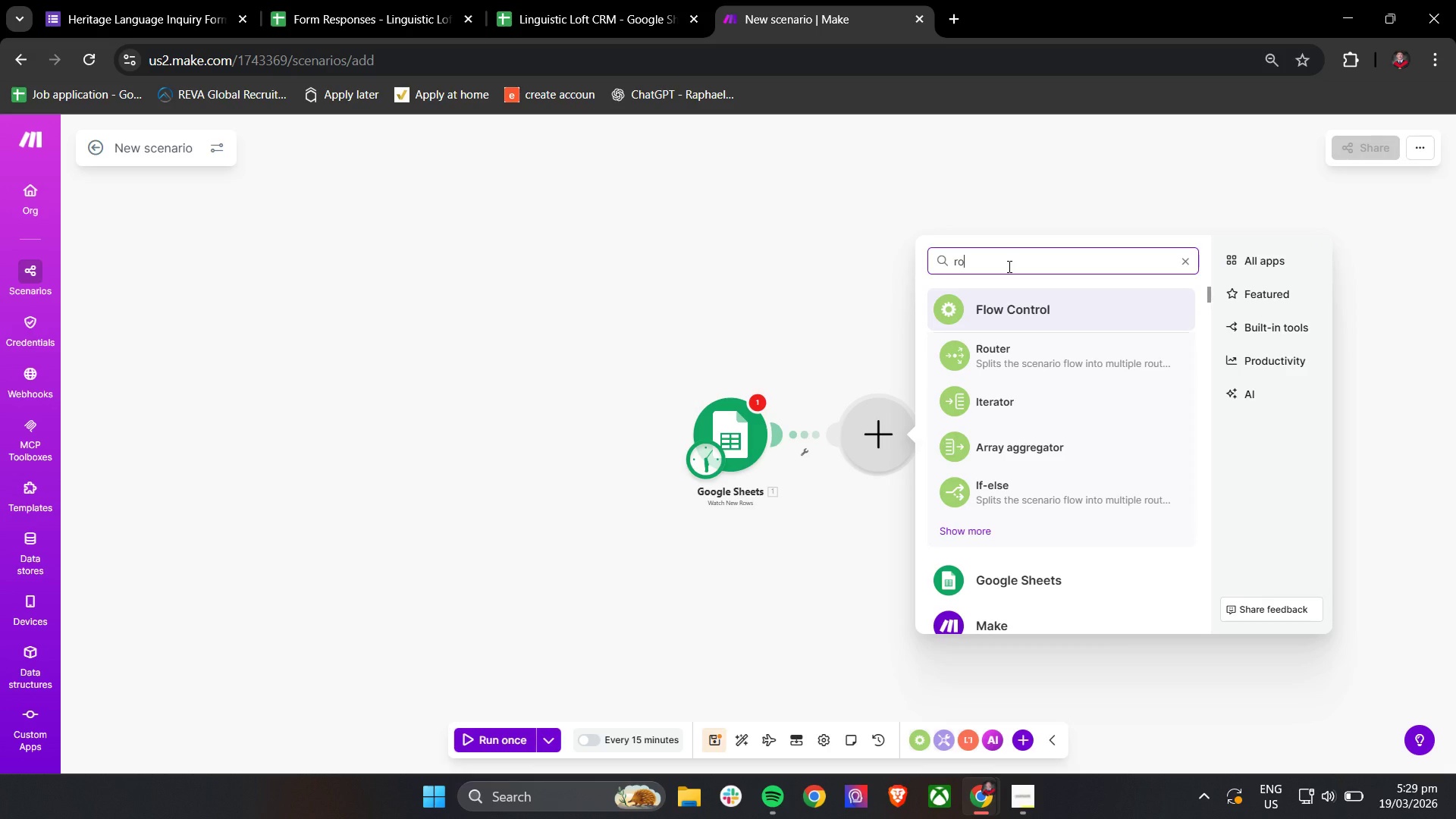 
key(U)
 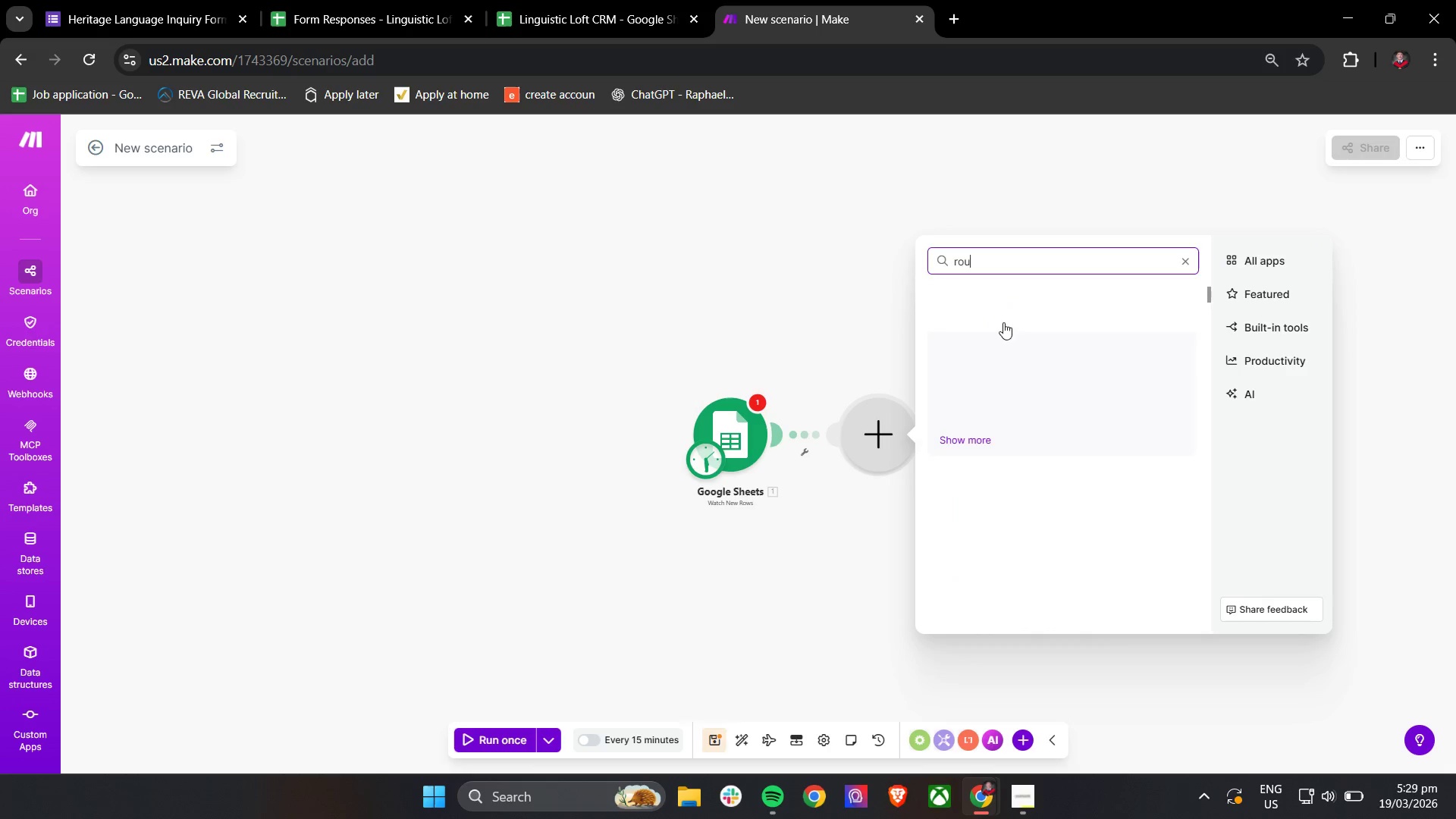 
left_click([999, 356])
 